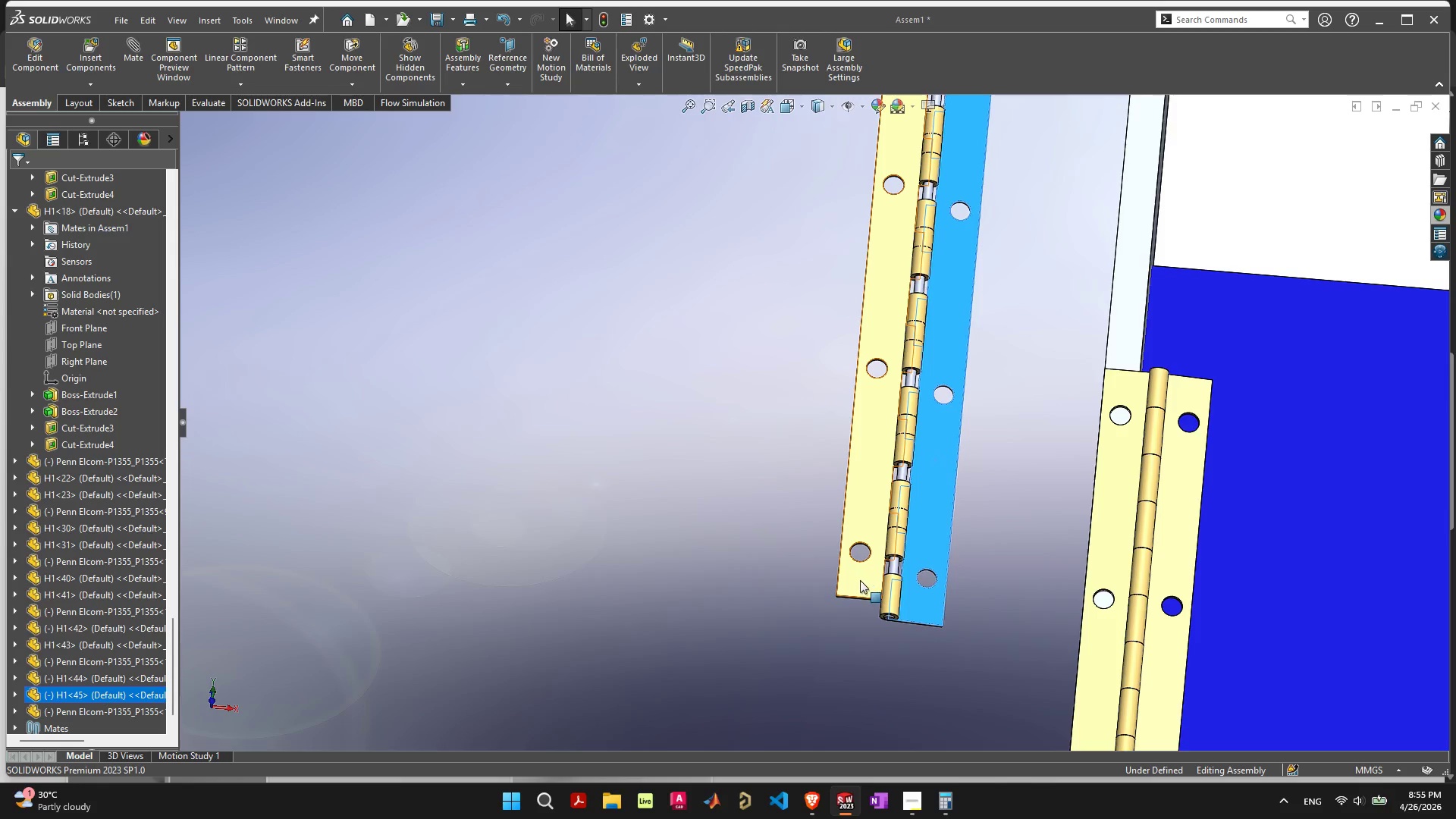 
left_click_drag(start_coordinate=[860, 579], to_coordinate=[851, 626])
 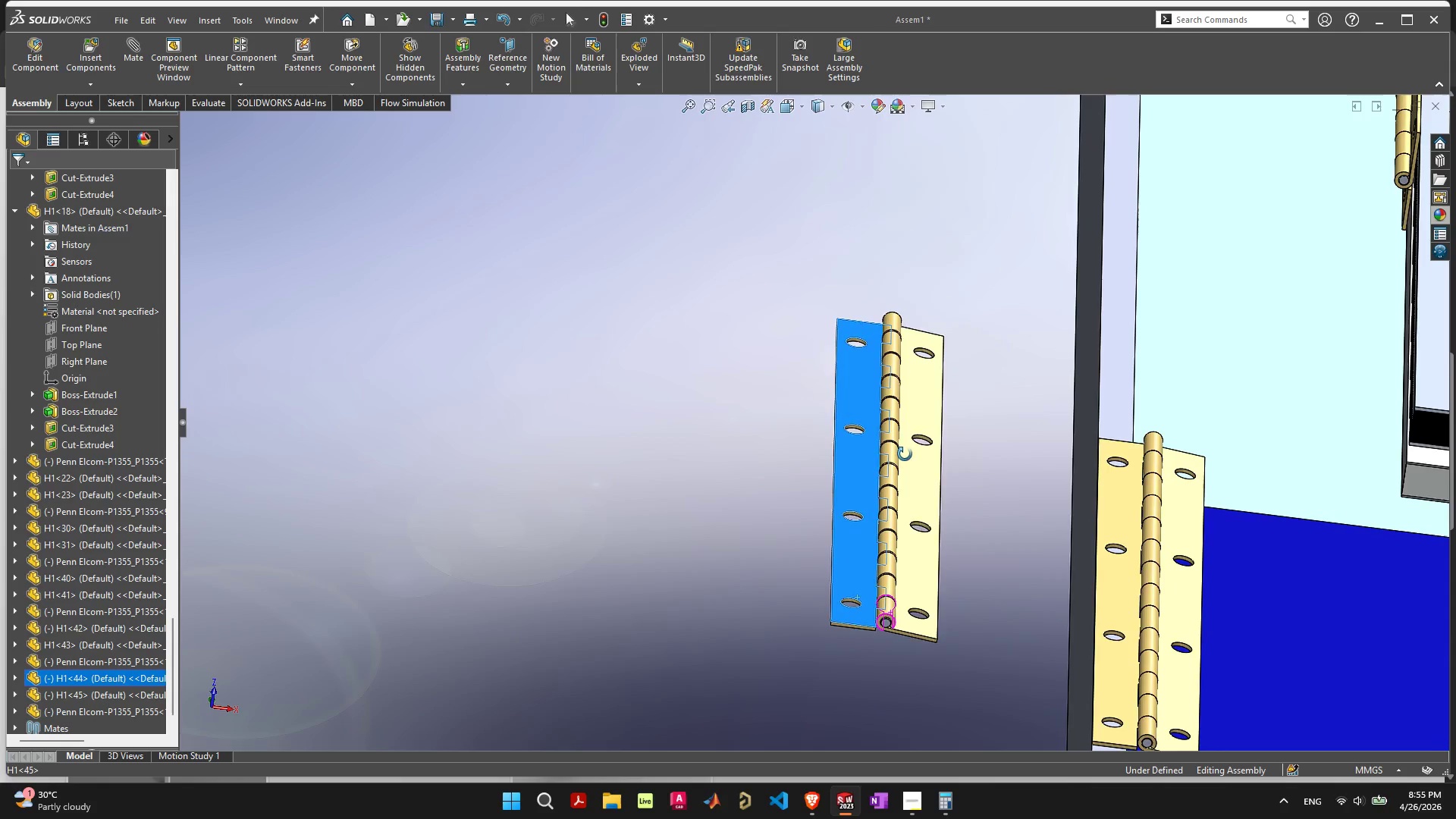 
scroll: coordinate [886, 523], scroll_direction: up, amount: 11.0
 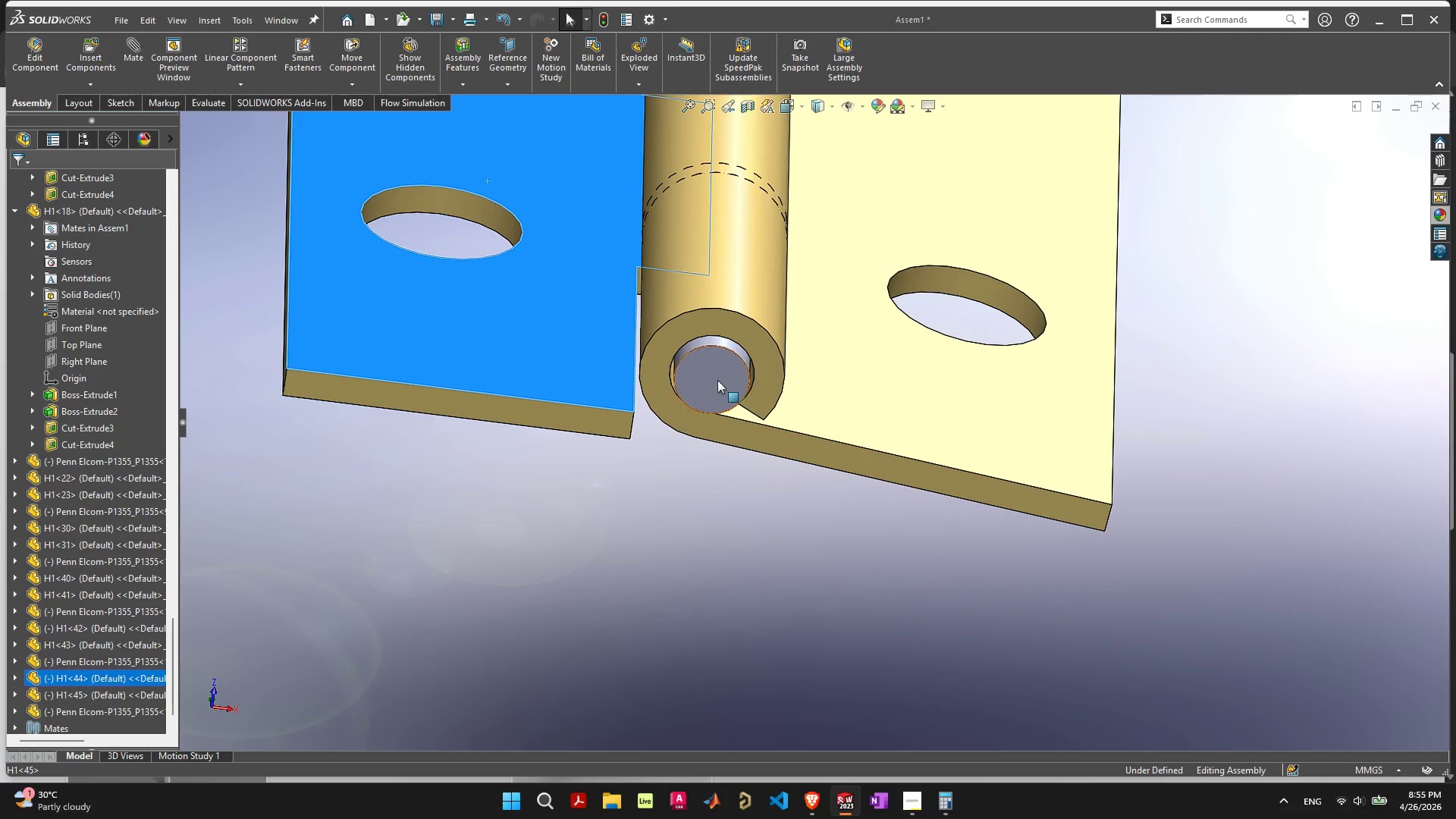 
left_click([713, 378])
 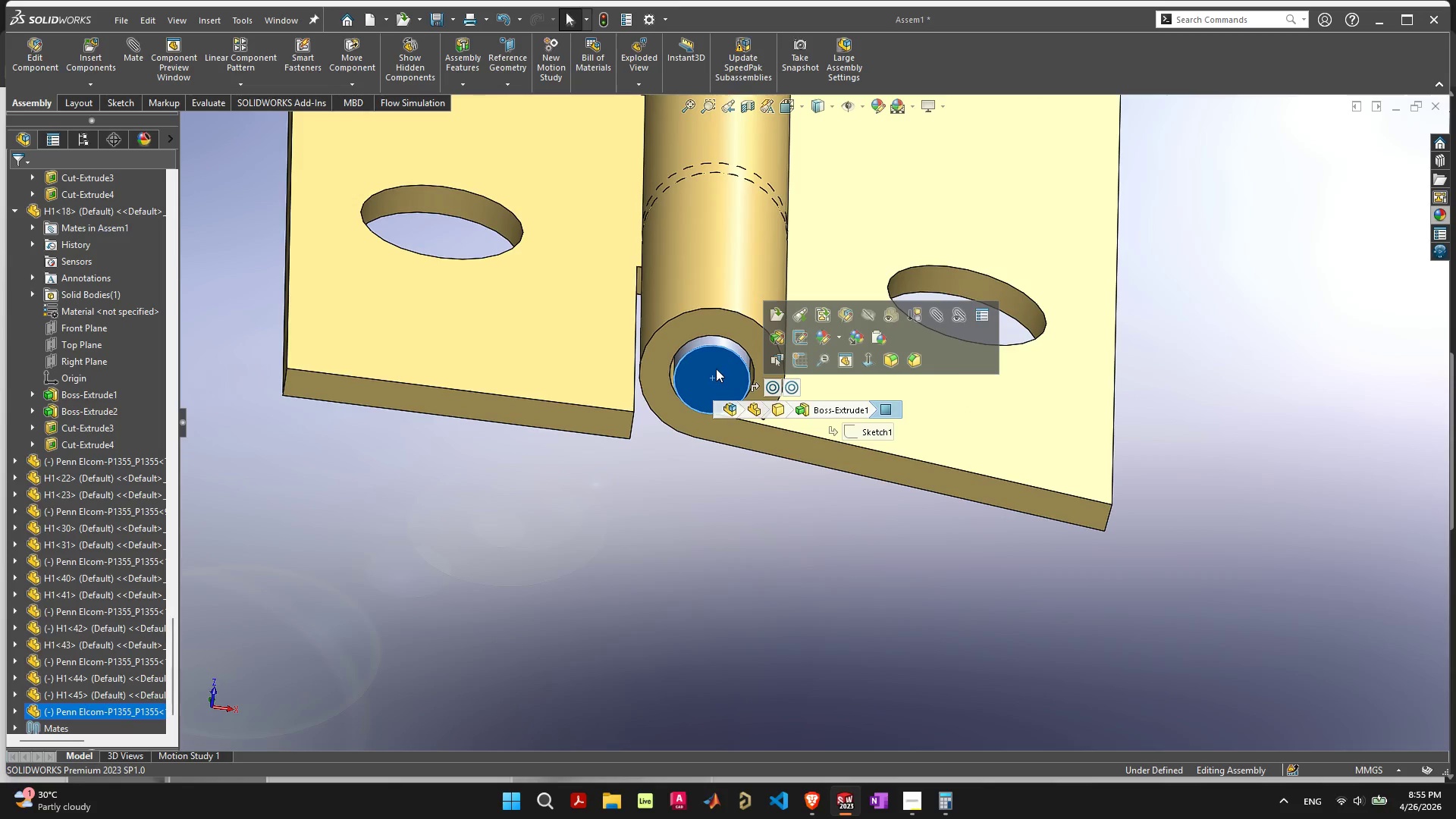 
hold_key(key=ShiftLeft, duration=0.7)
 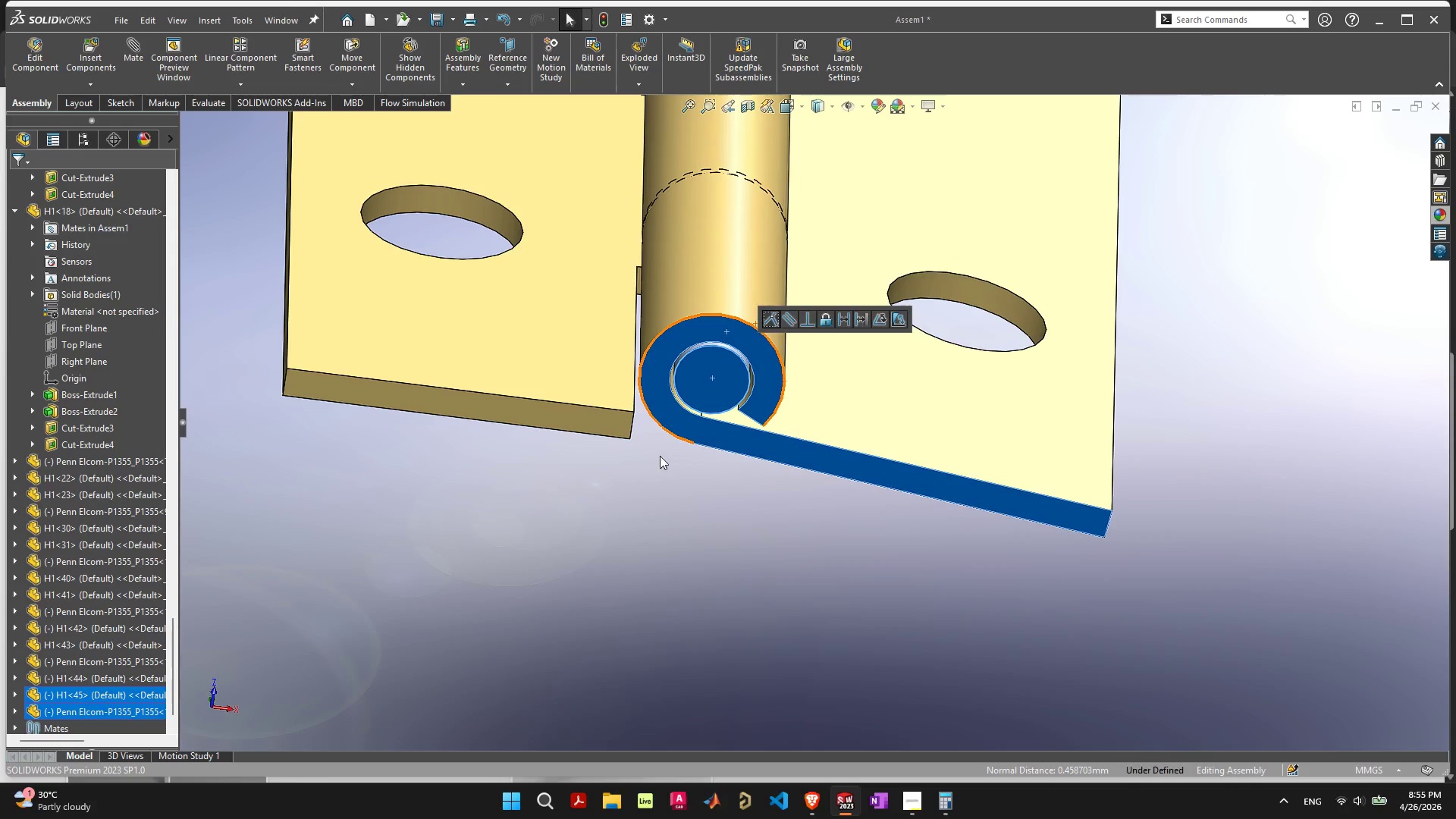 
left_click([601, 427])
 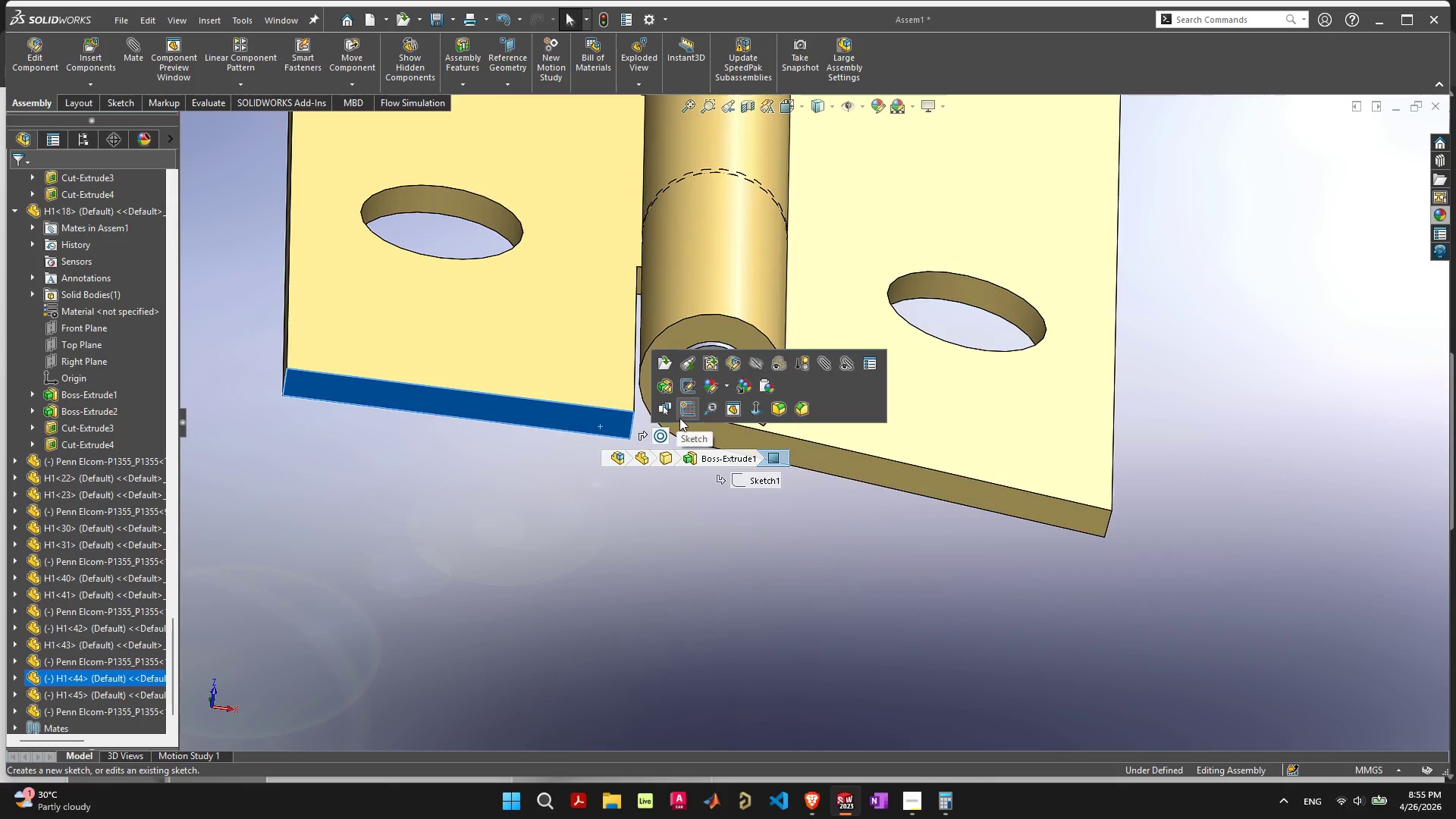 
key(Shift+ShiftLeft)
 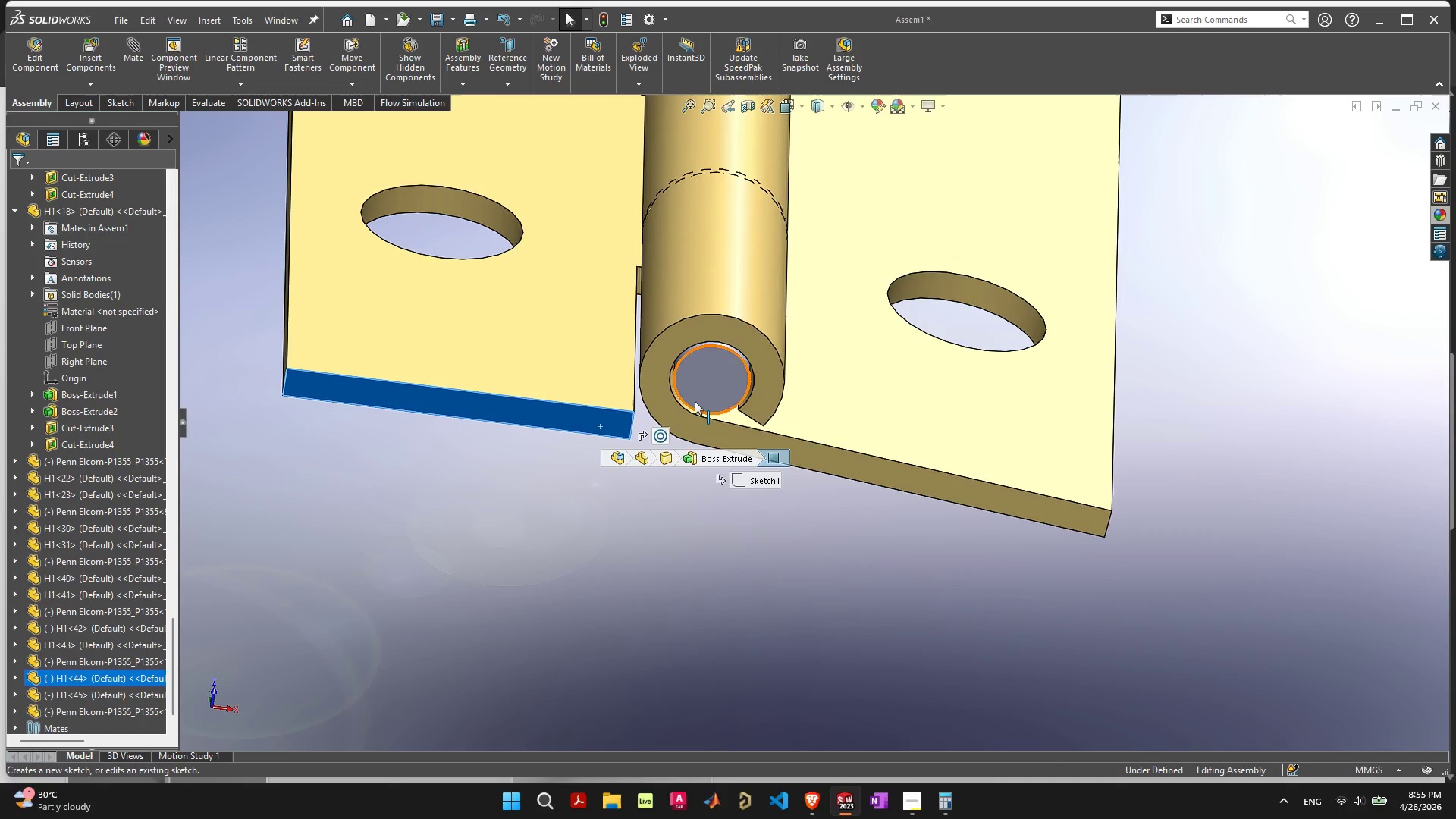 
hold_key(key=ShiftLeft, duration=0.45)
left_click([712, 375])
 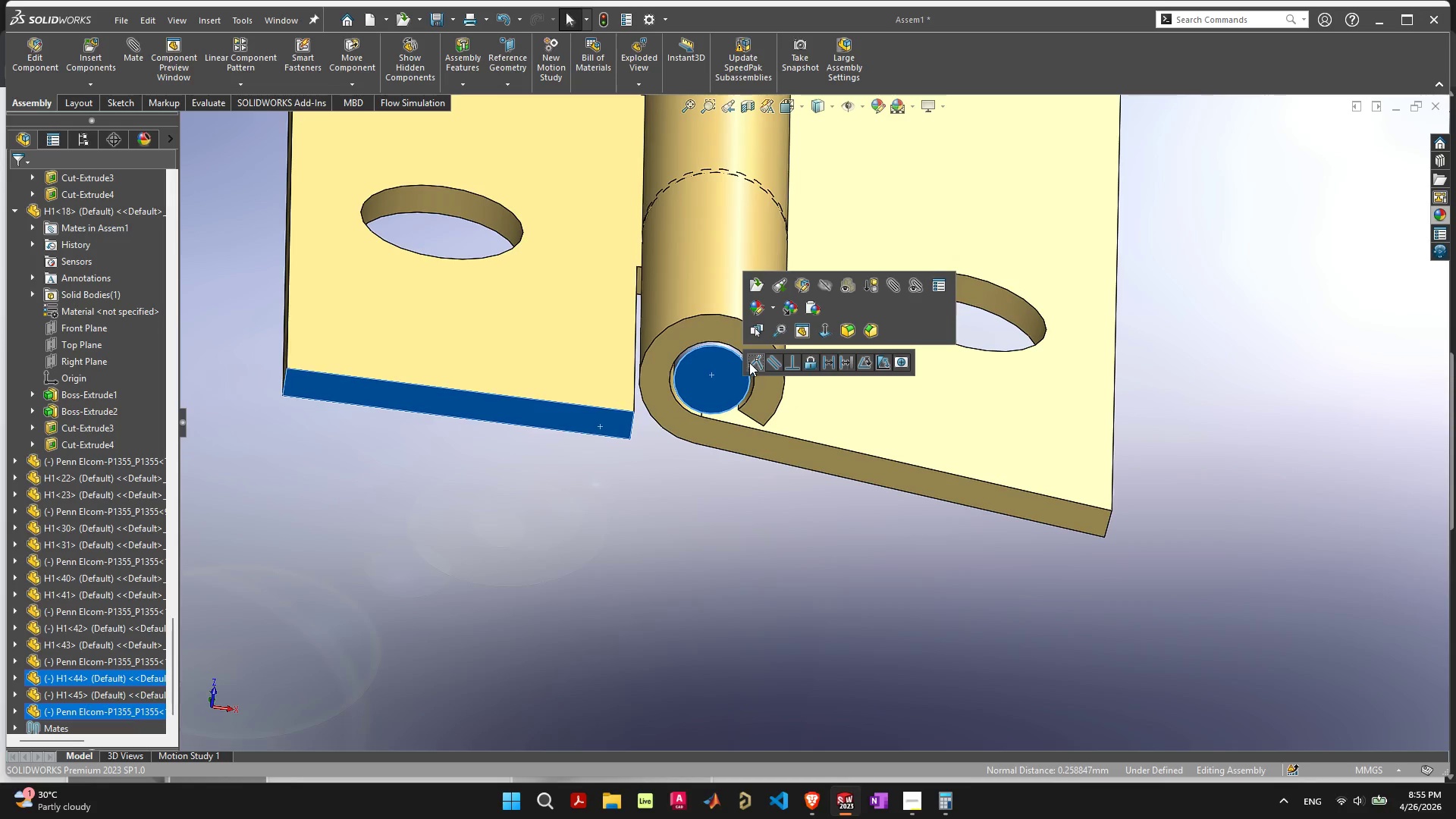 
left_click([750, 362])
 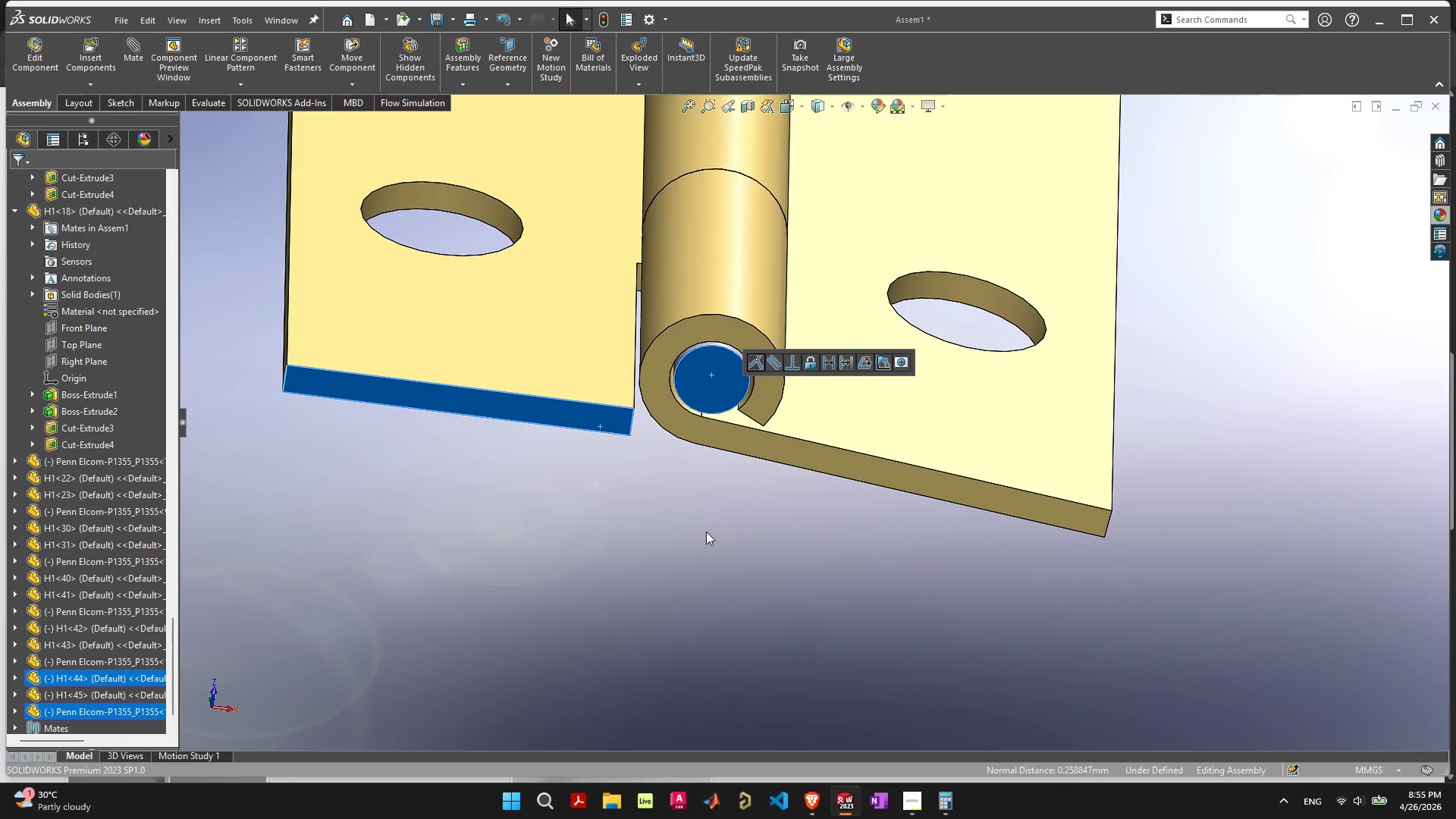 
left_click([706, 531])
 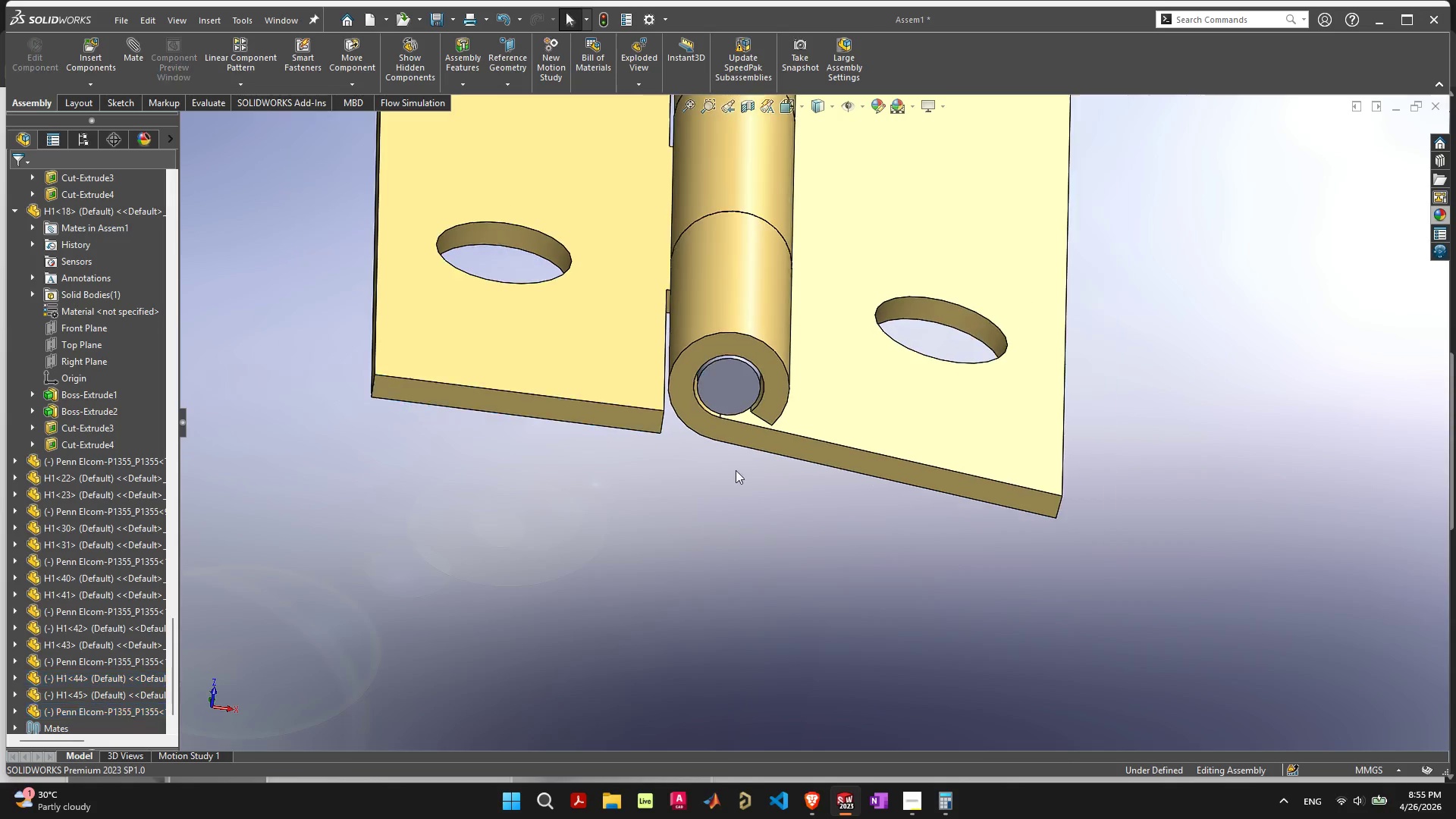 
scroll: coordinate [845, 335], scroll_direction: down, amount: 27.0
 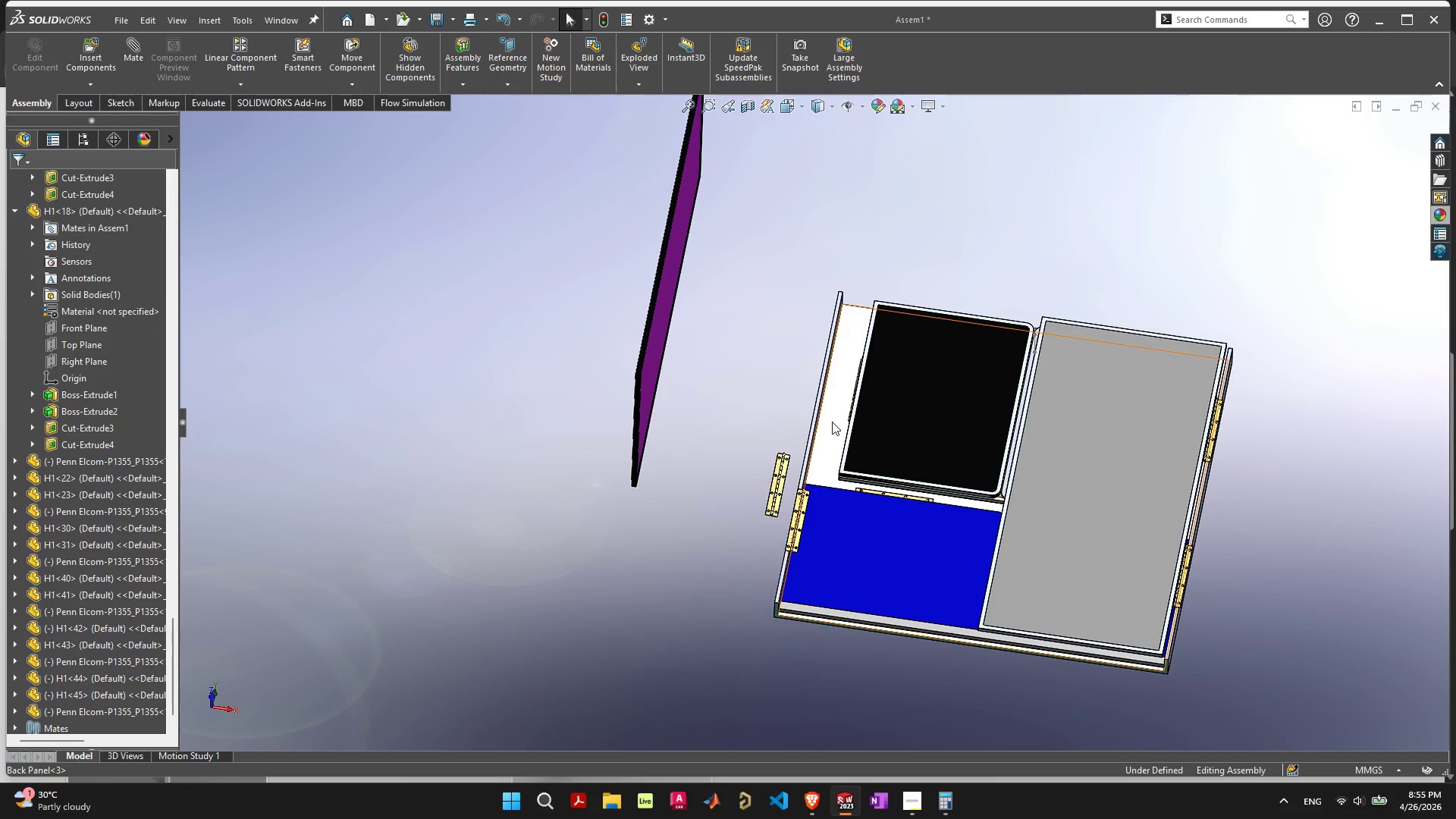 
scroll: coordinate [800, 449], scroll_direction: up, amount: 6.0
 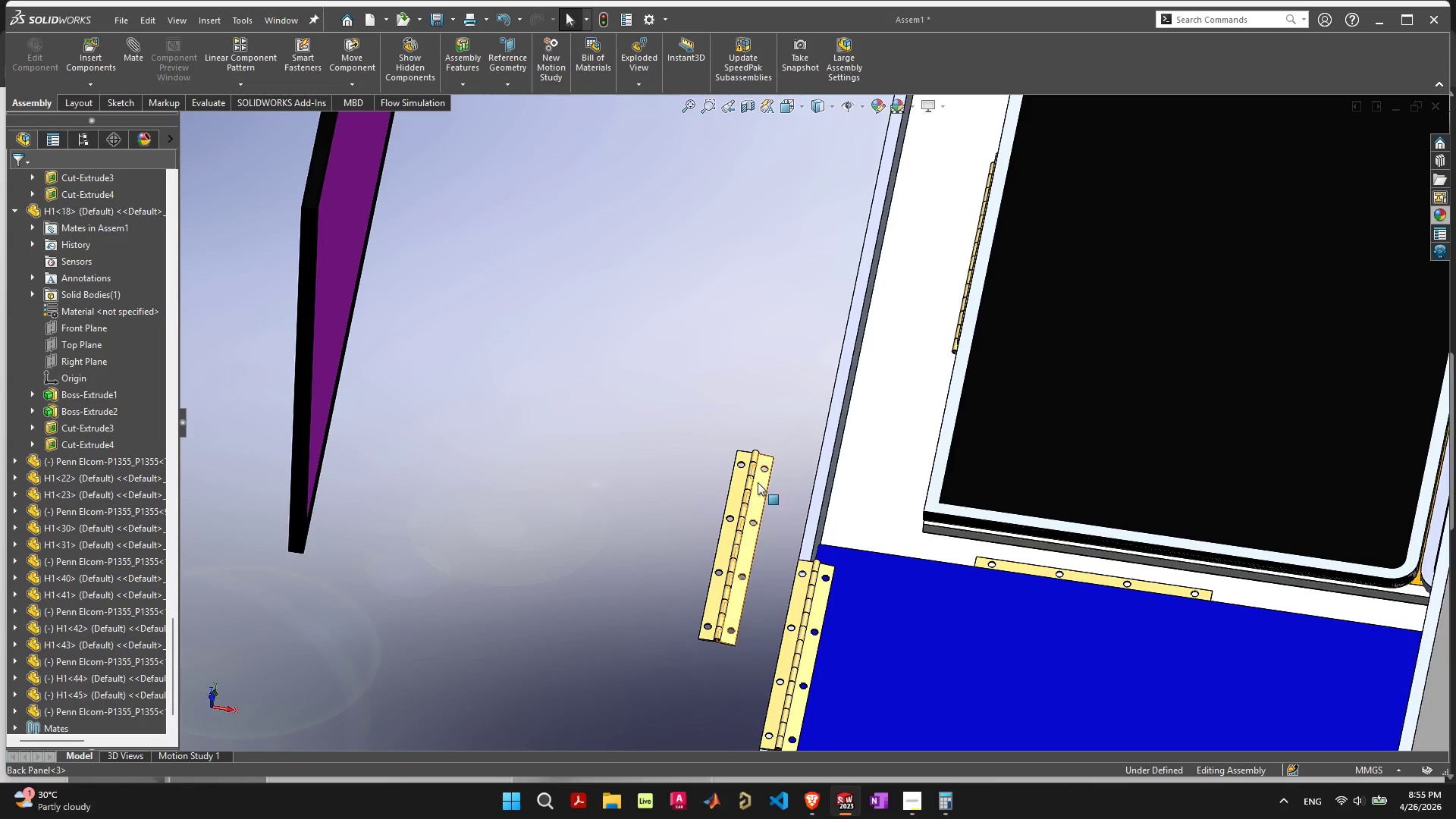 
left_click_drag(start_coordinate=[758, 482], to_coordinate=[905, 257])
 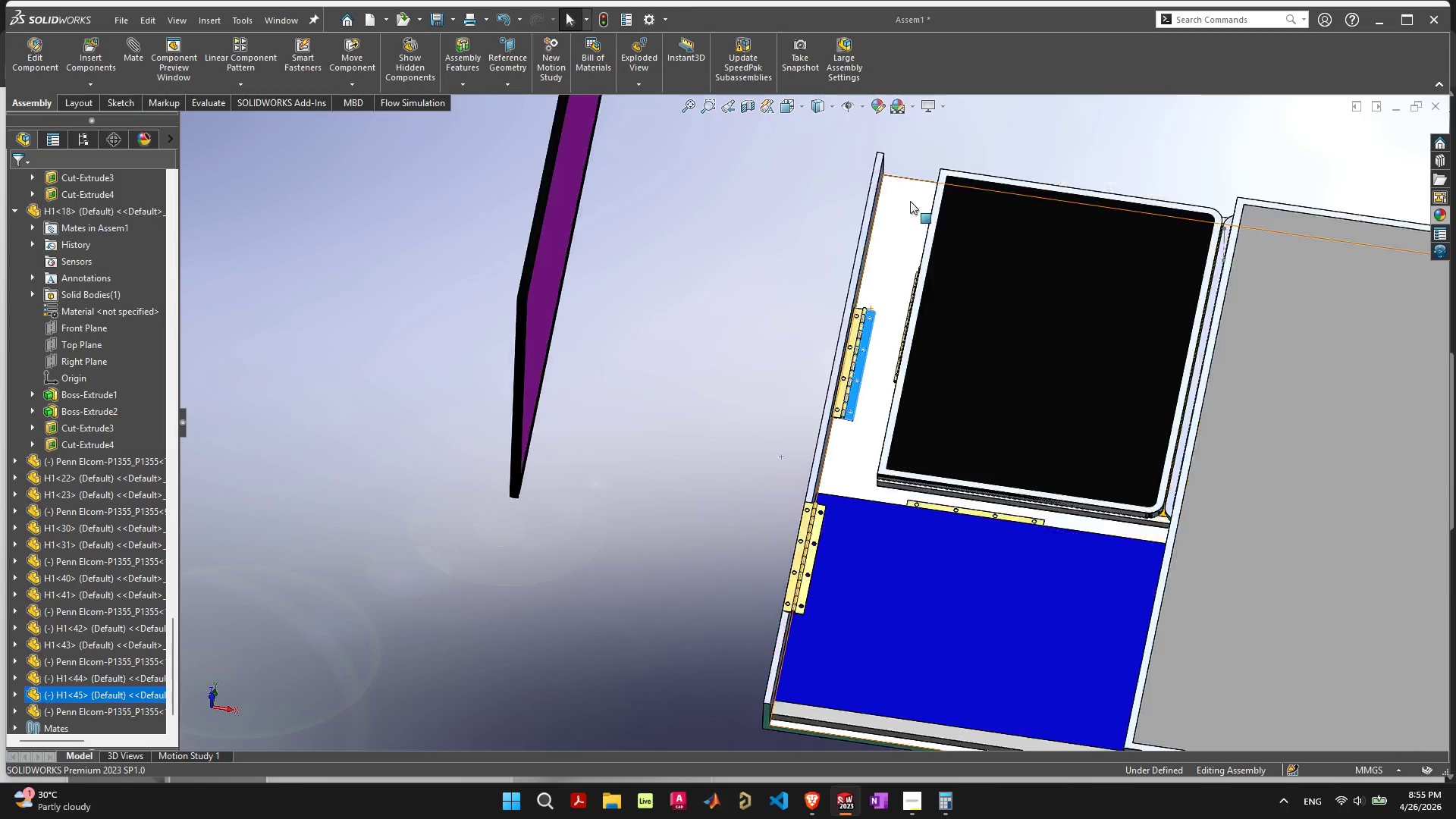 
scroll: coordinate [910, 201], scroll_direction: down, amount: 5.0
 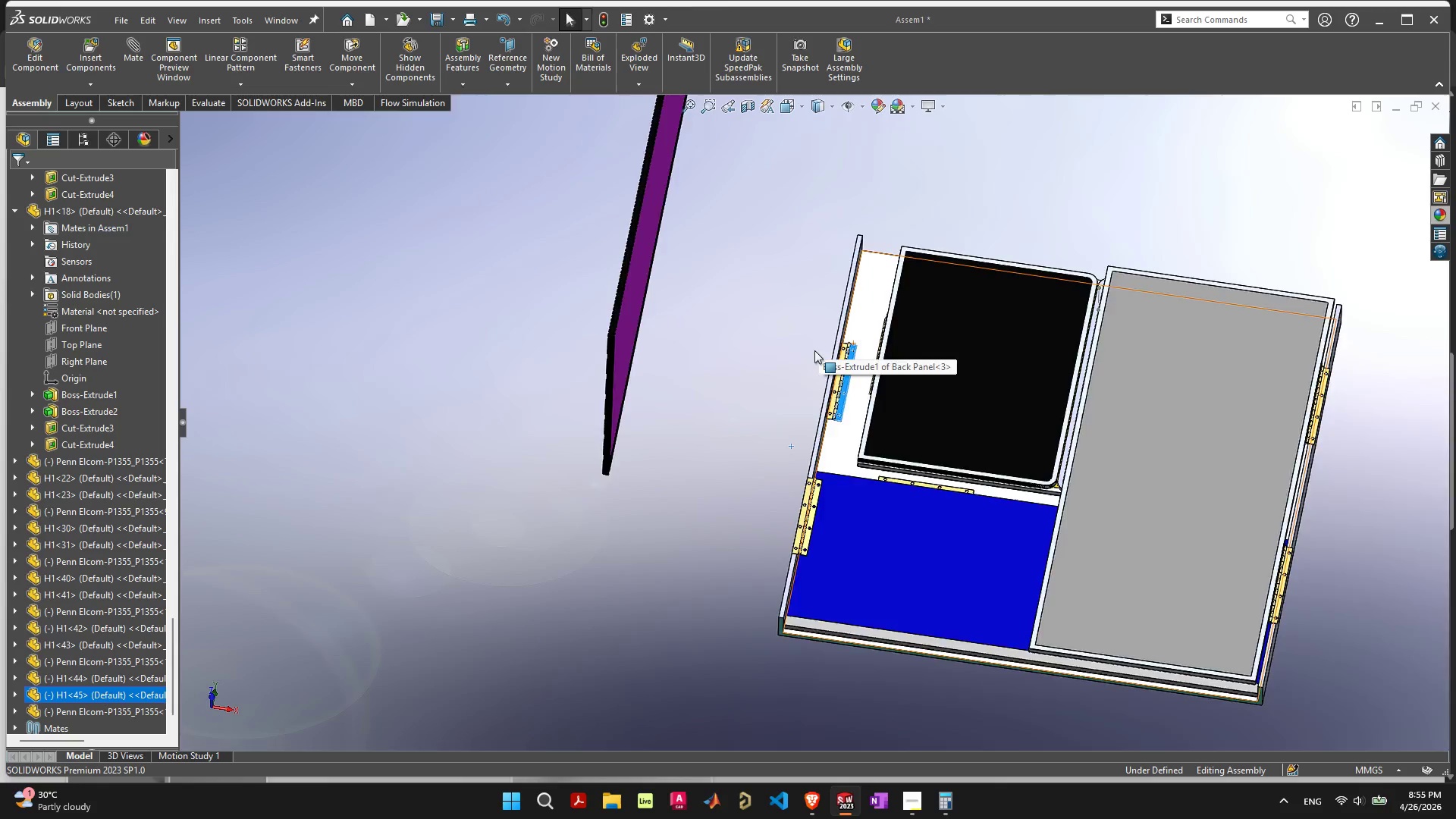 
scroll: coordinate [767, 413], scroll_direction: up, amount: 22.0
 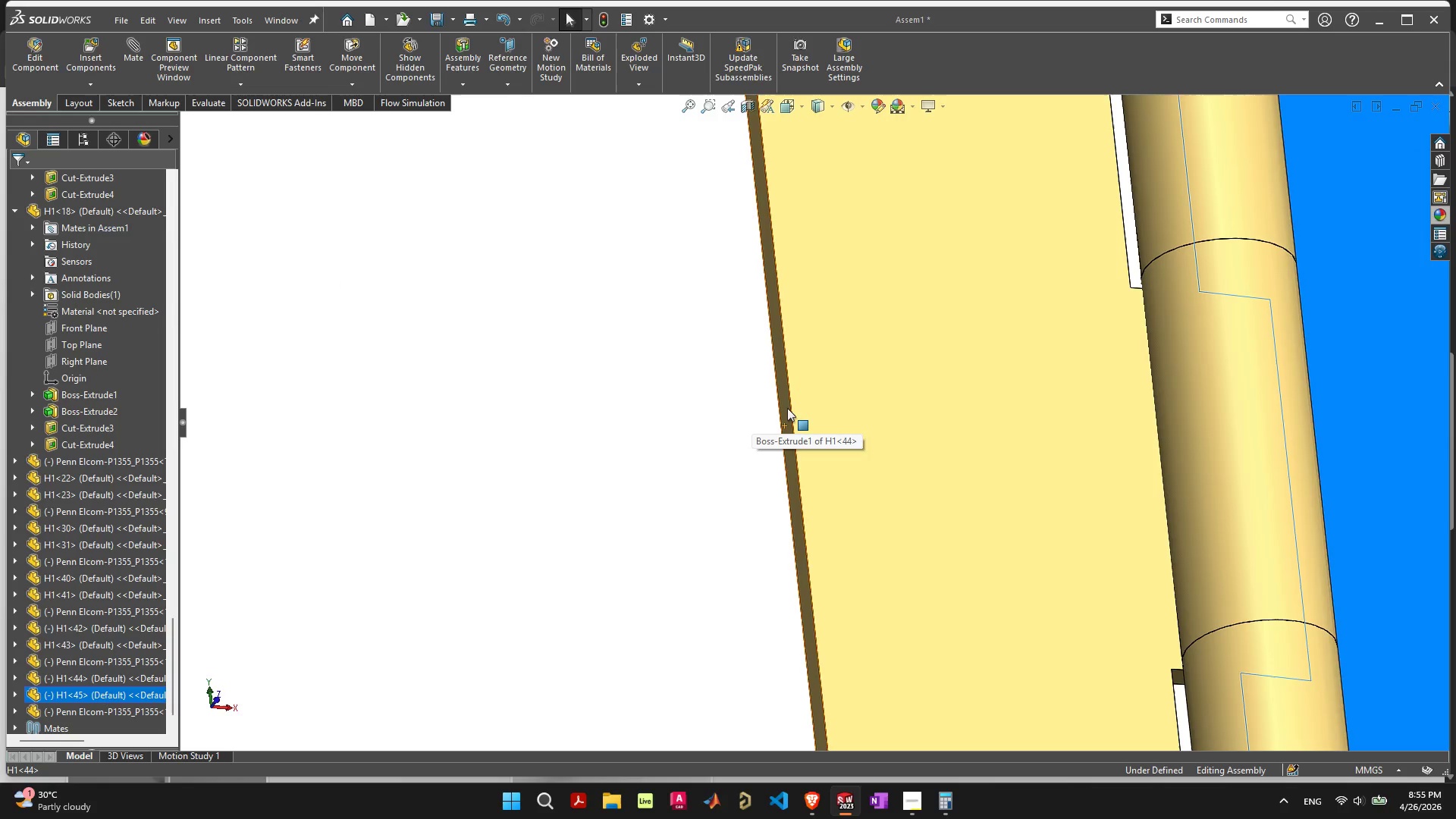 
left_click([787, 408])
 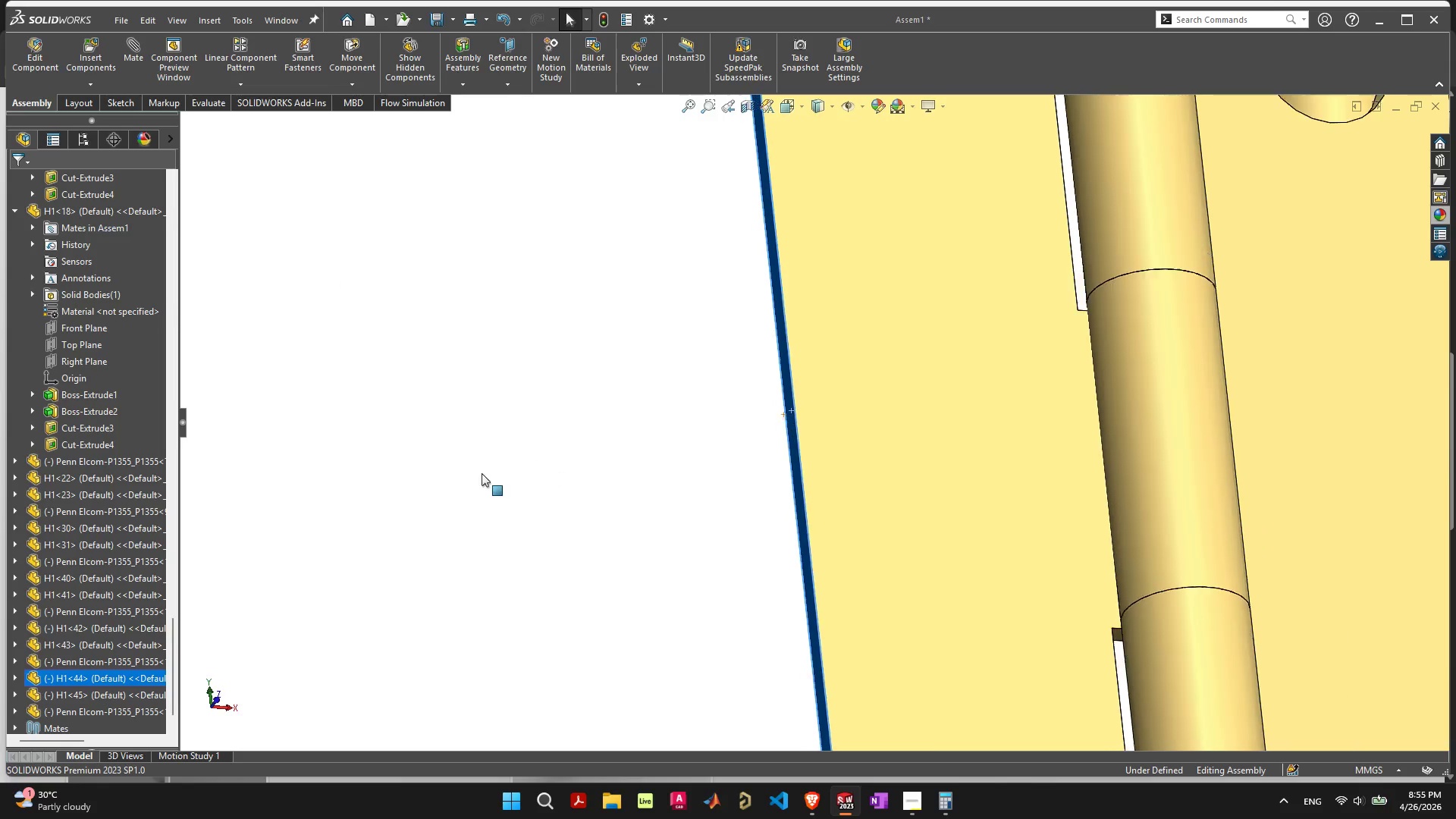 
scroll: coordinate [487, 463], scroll_direction: down, amount: 8.0
 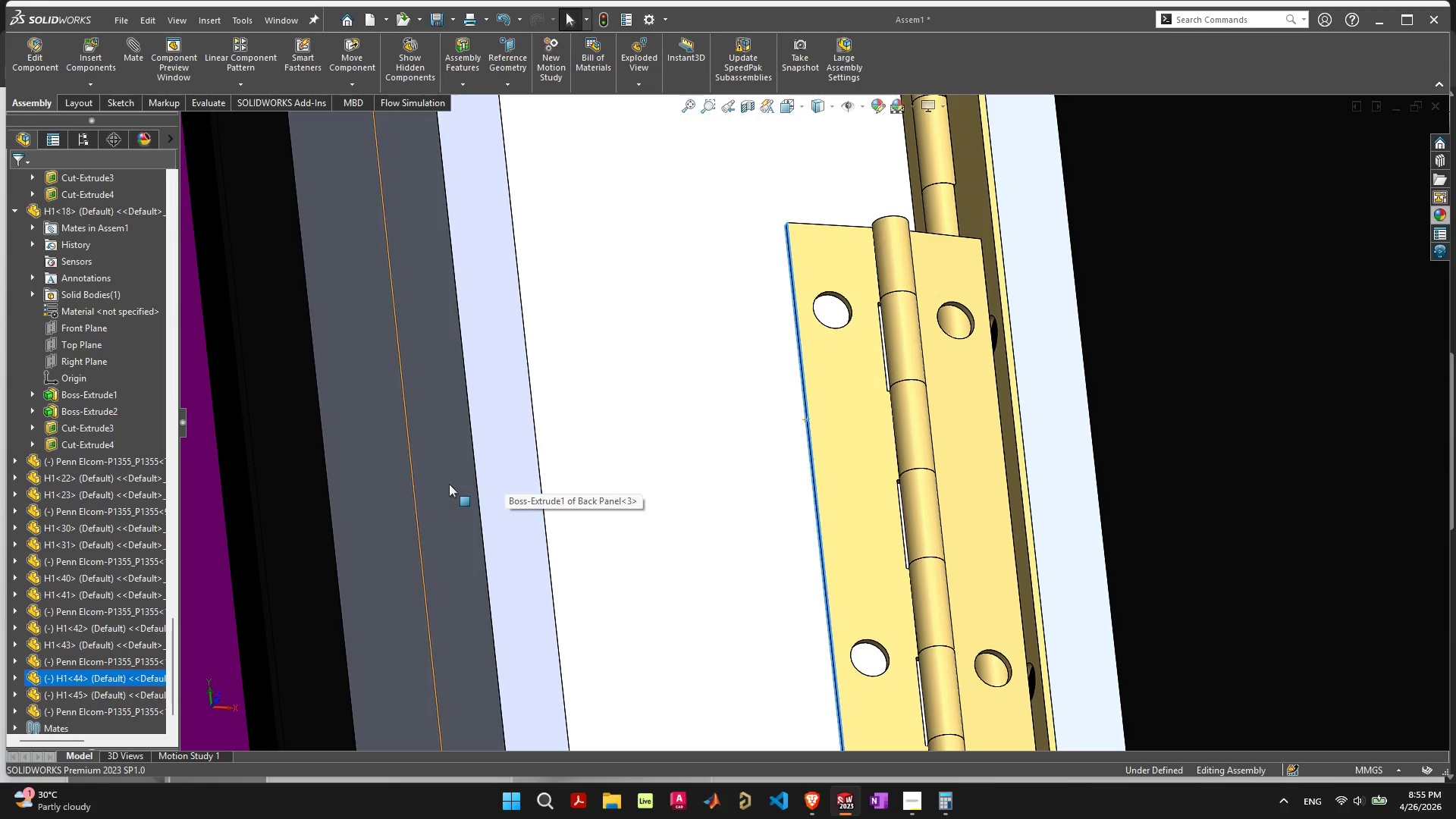 
key(Shift+ShiftLeft)
 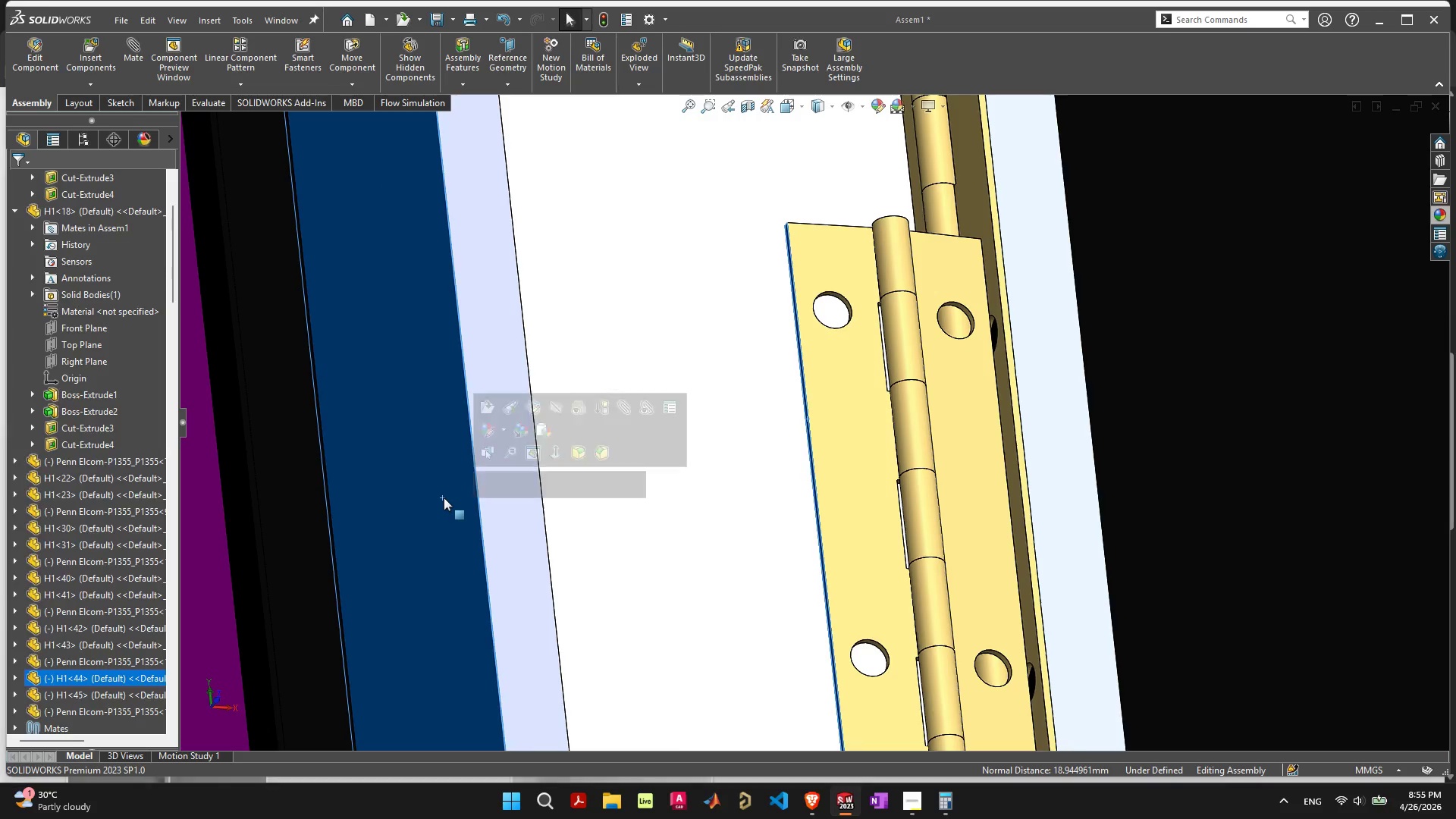 
scroll: coordinate [630, 377], scroll_direction: down, amount: 14.0
 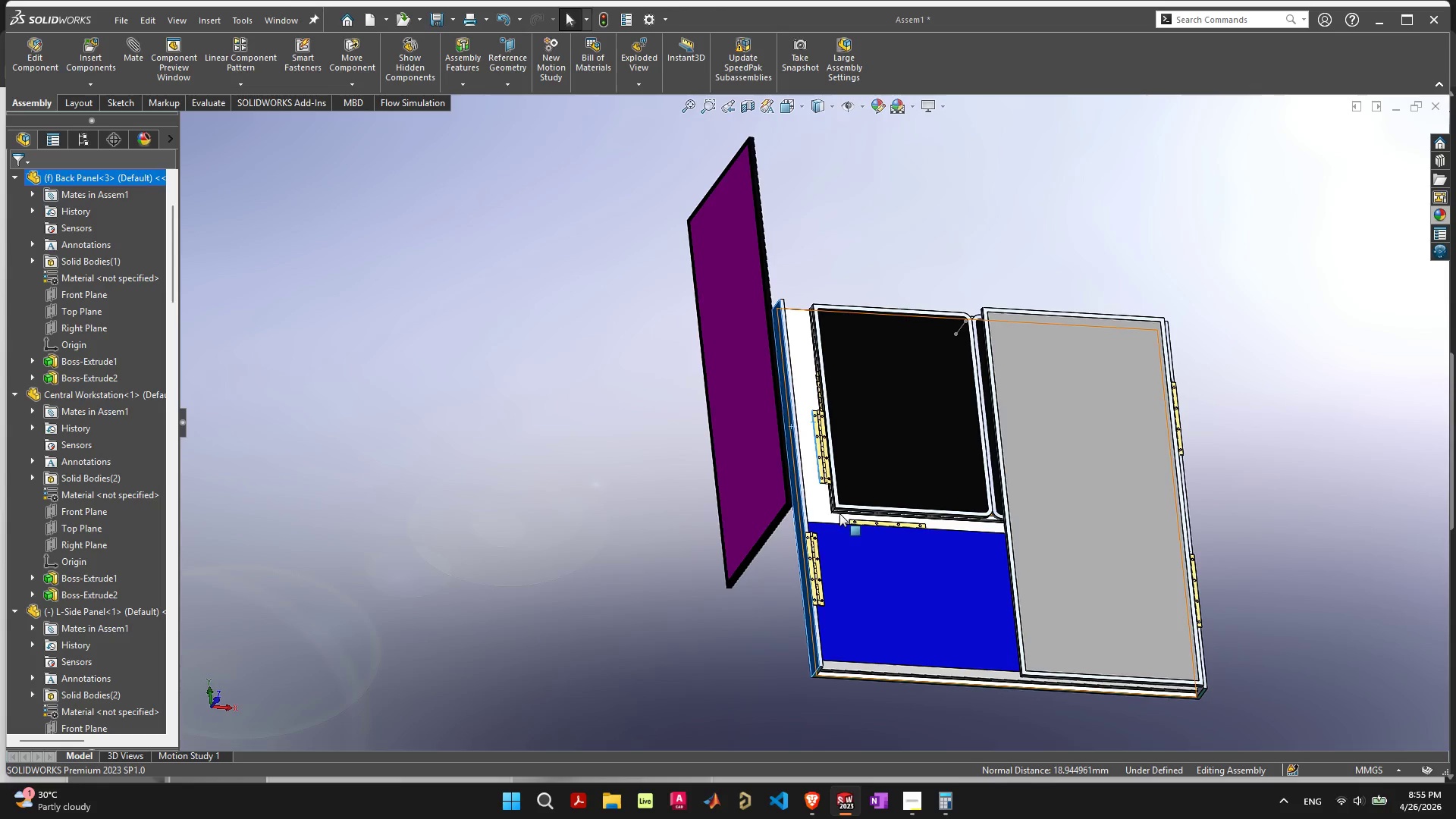 
left_click([808, 488])
 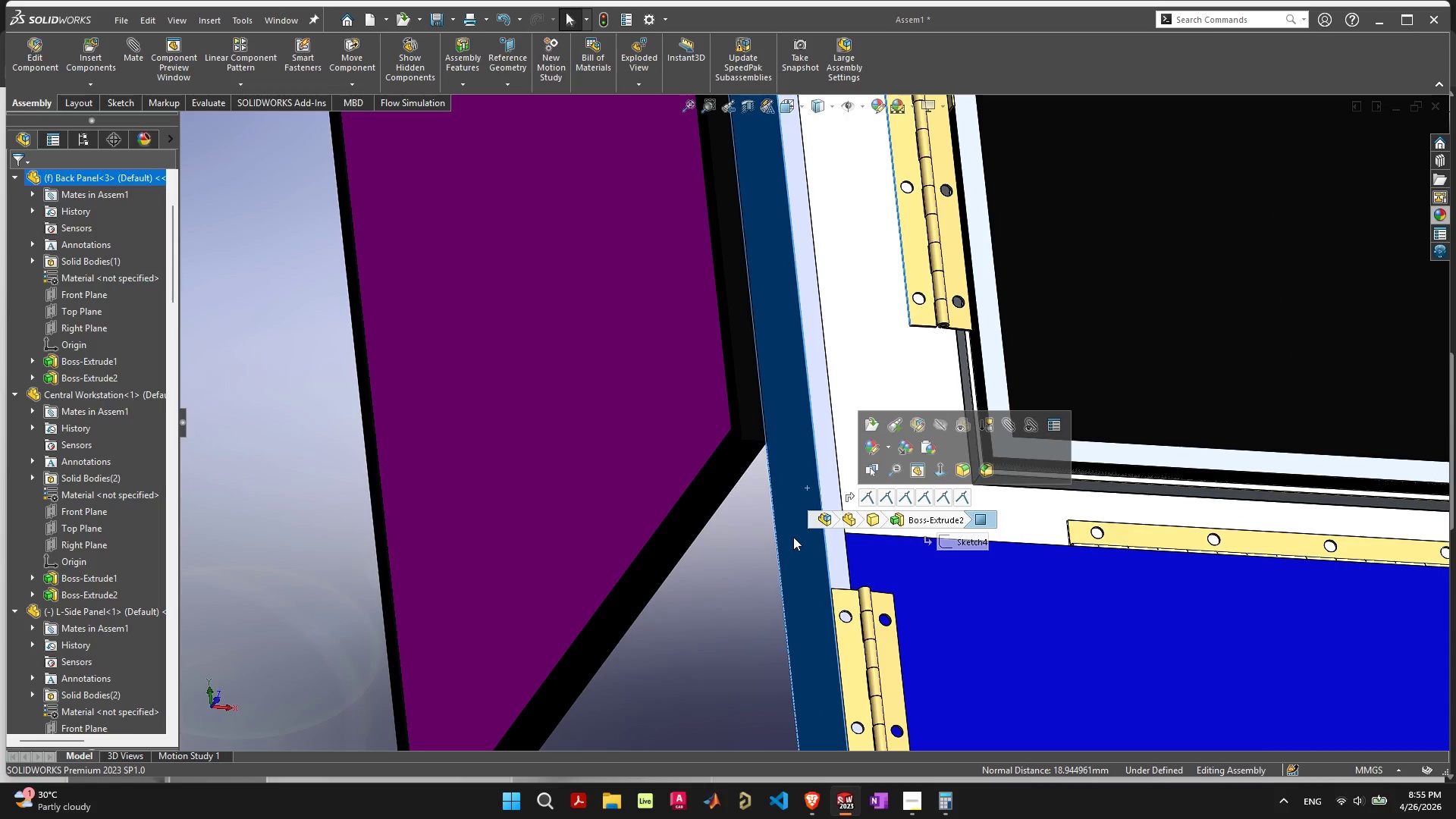 
scroll: coordinate [800, 506], scroll_direction: up, amount: 9.0
 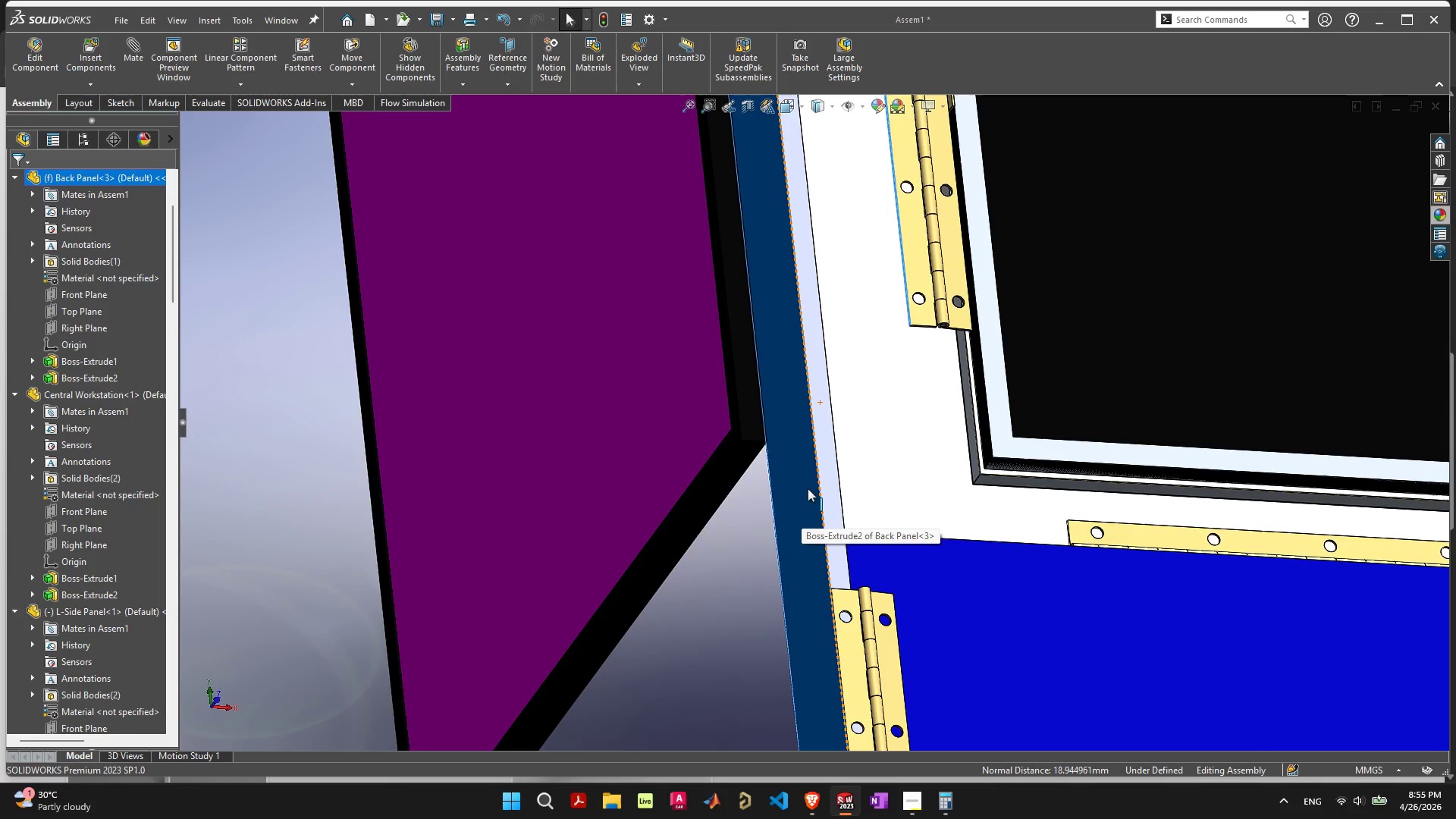 
double_click([805, 519])
 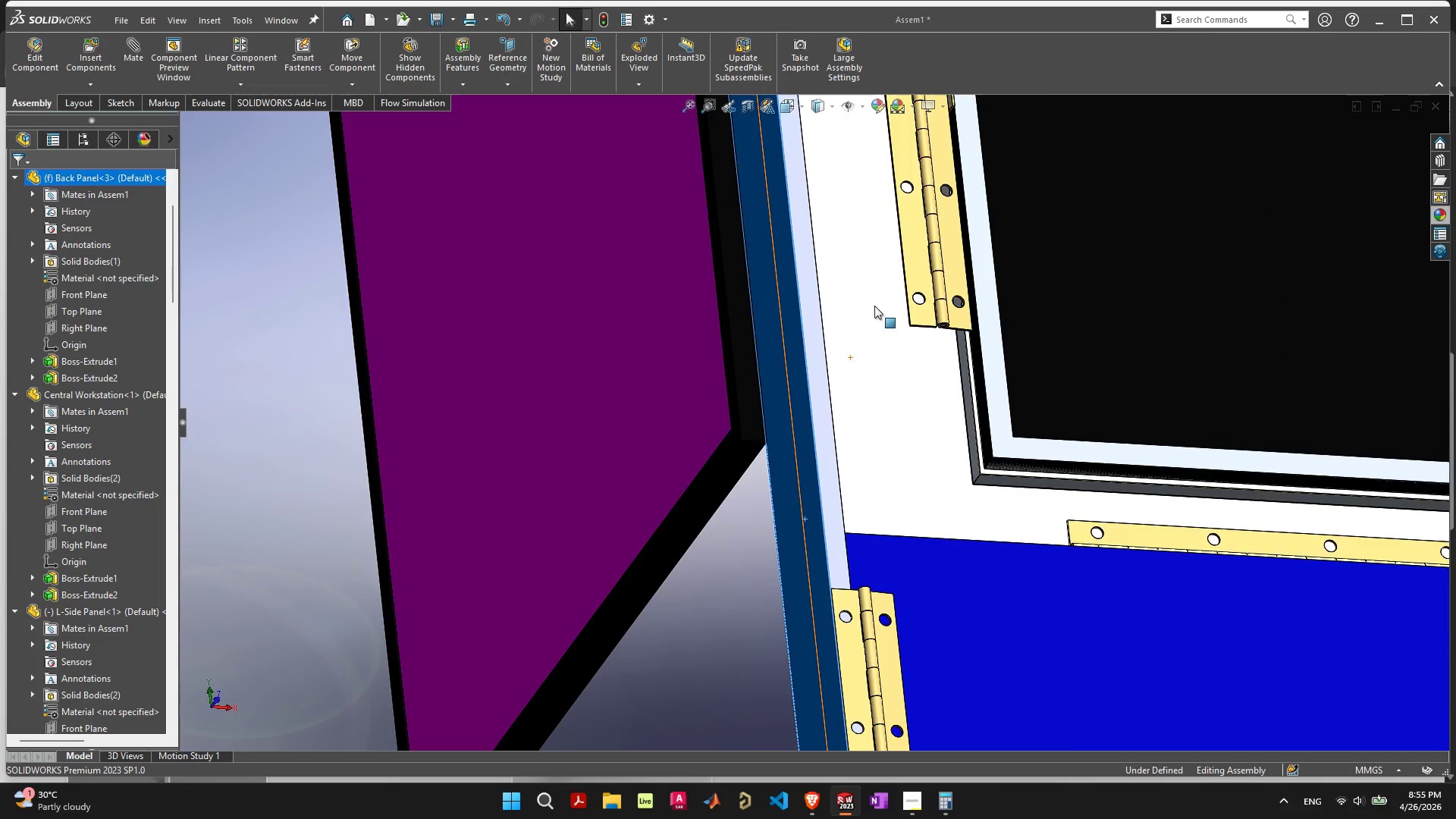 
scroll: coordinate [775, 381], scroll_direction: up, amount: 15.0
 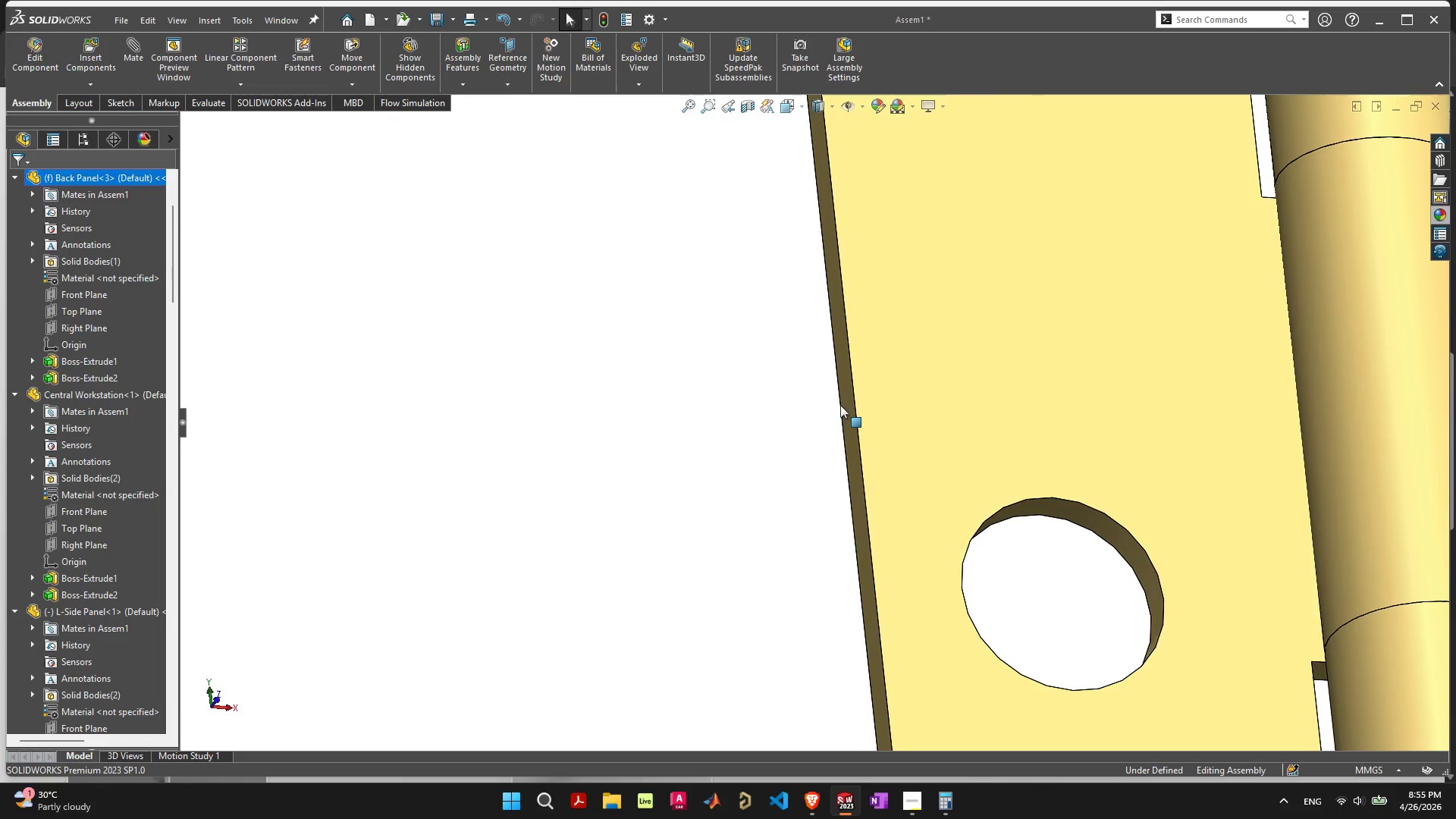 
hold_key(key=ShiftLeft, duration=0.66)
left_click([846, 400])
 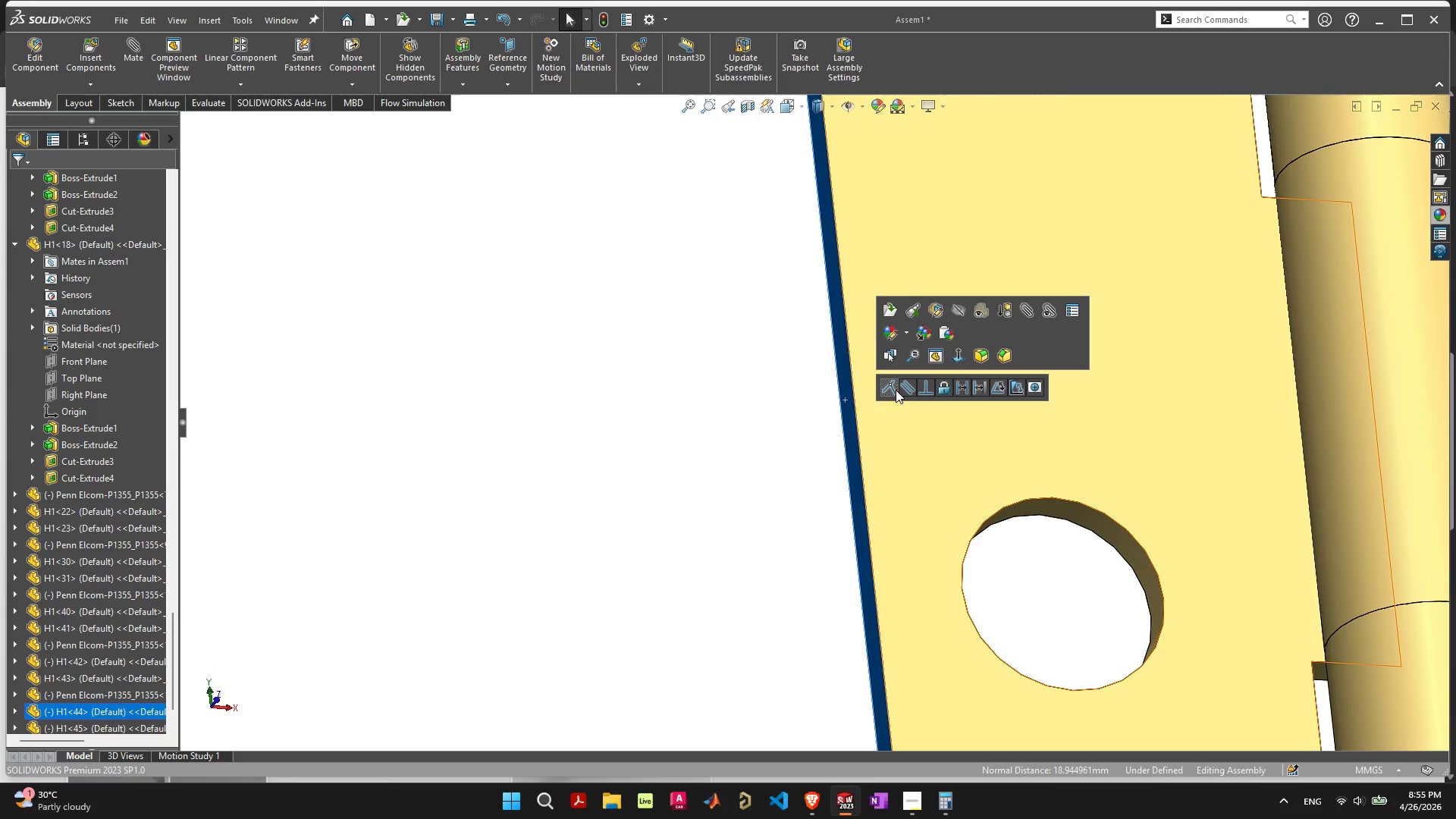 
left_click([894, 384])
 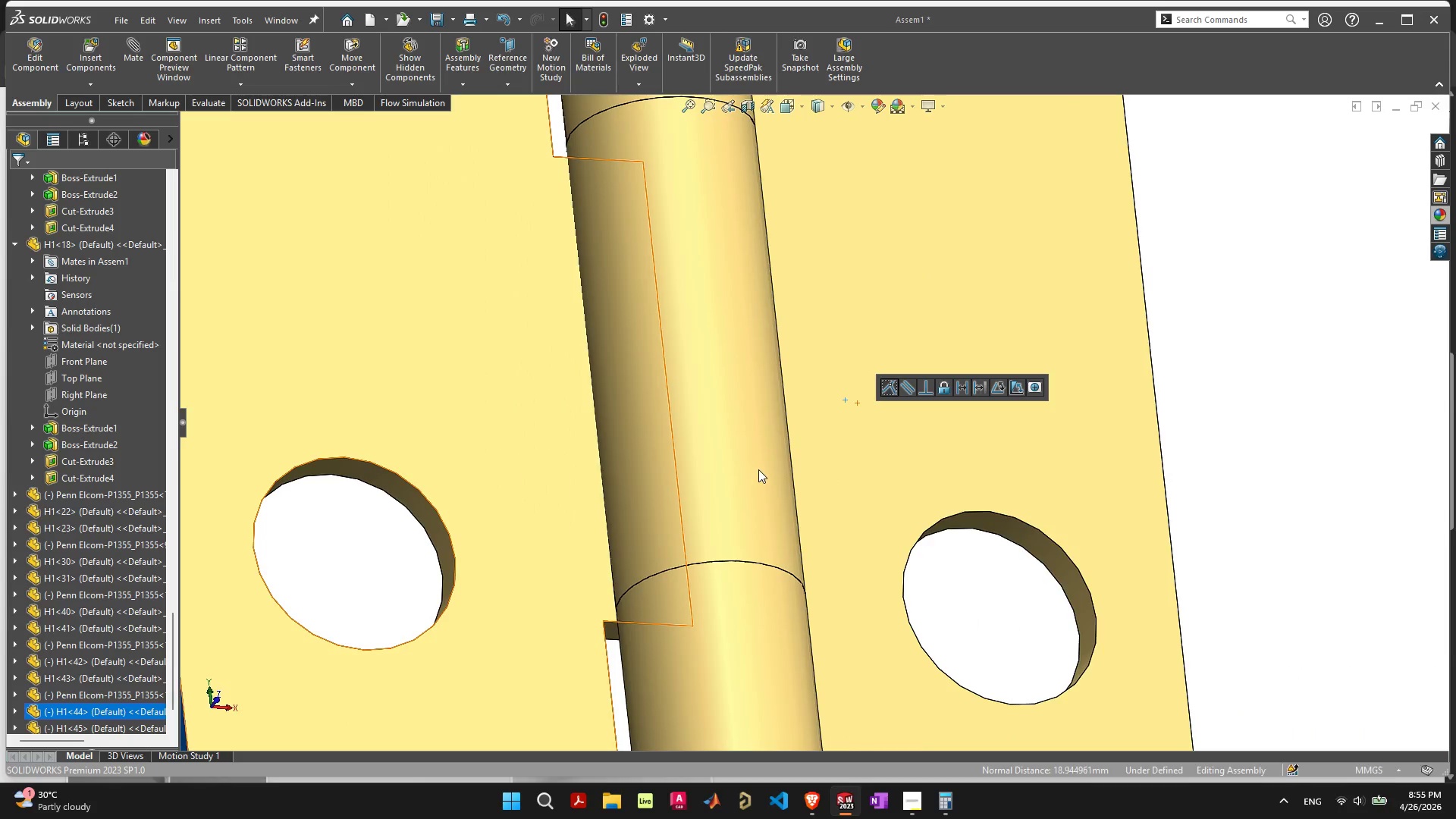 
scroll: coordinate [777, 451], scroll_direction: down, amount: 30.0
 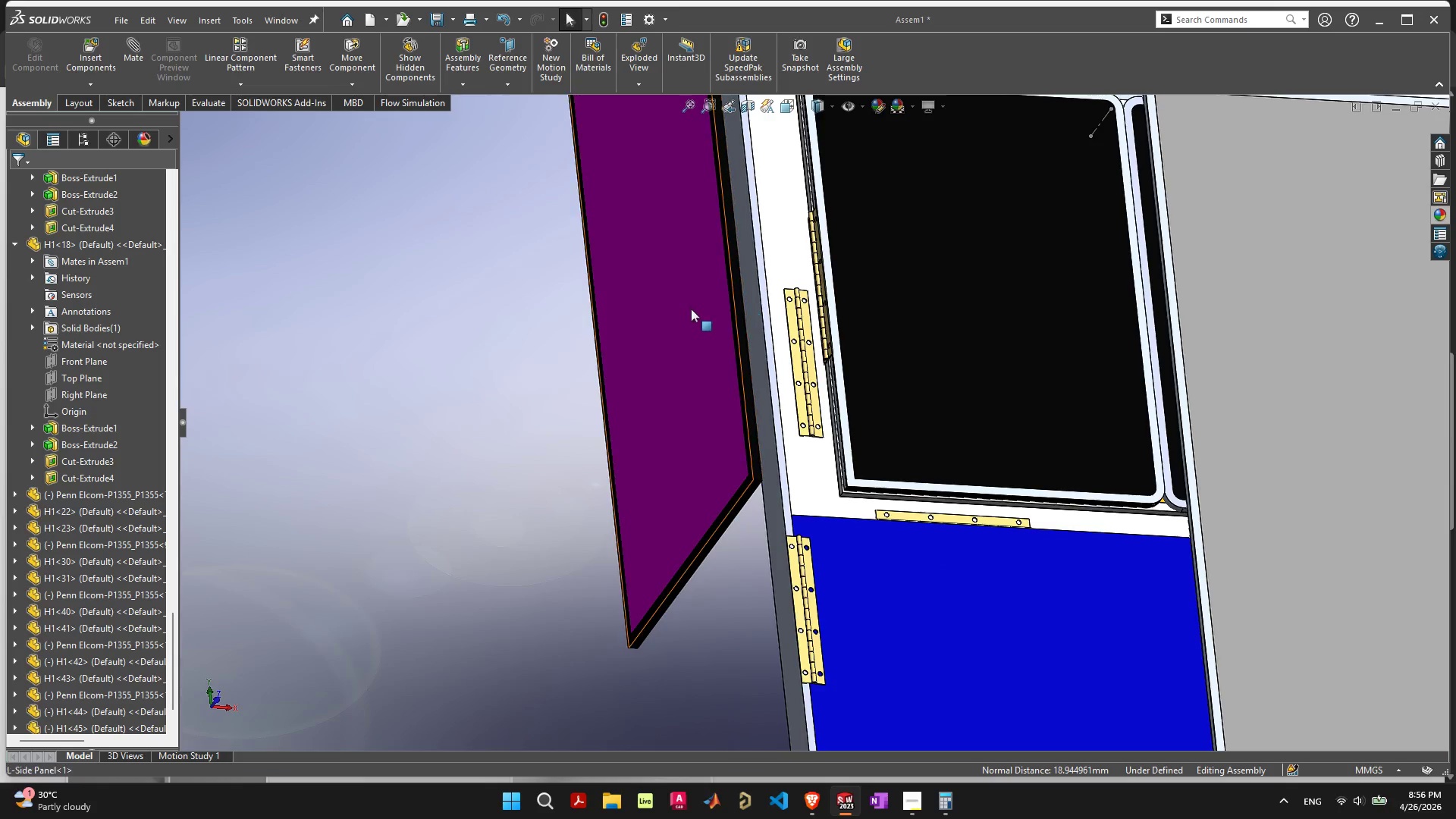 
left_click_drag(start_coordinate=[691, 309], to_coordinate=[450, 427])
 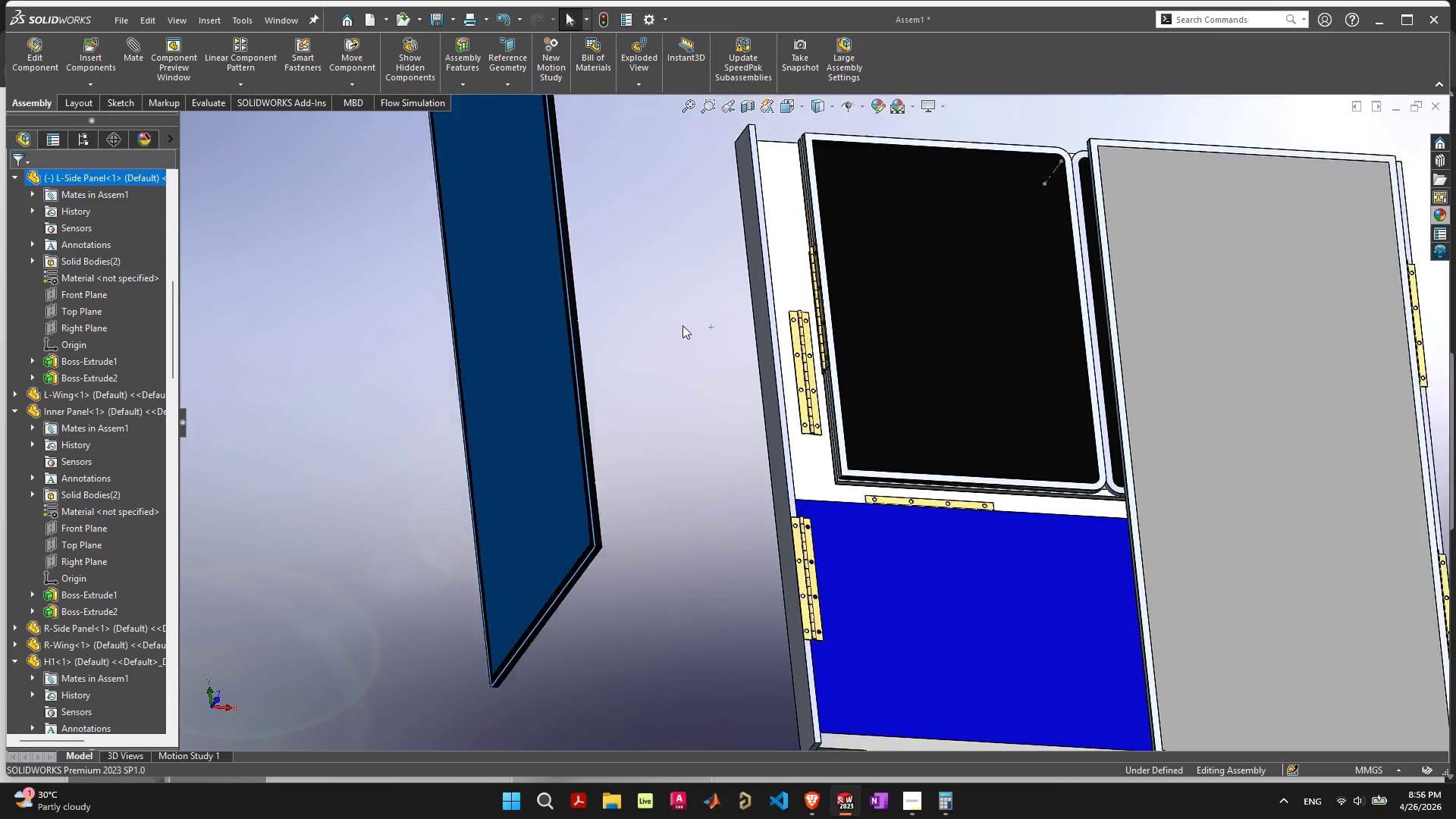 
scroll: coordinate [689, 340], scroll_direction: down, amount: 2.0
 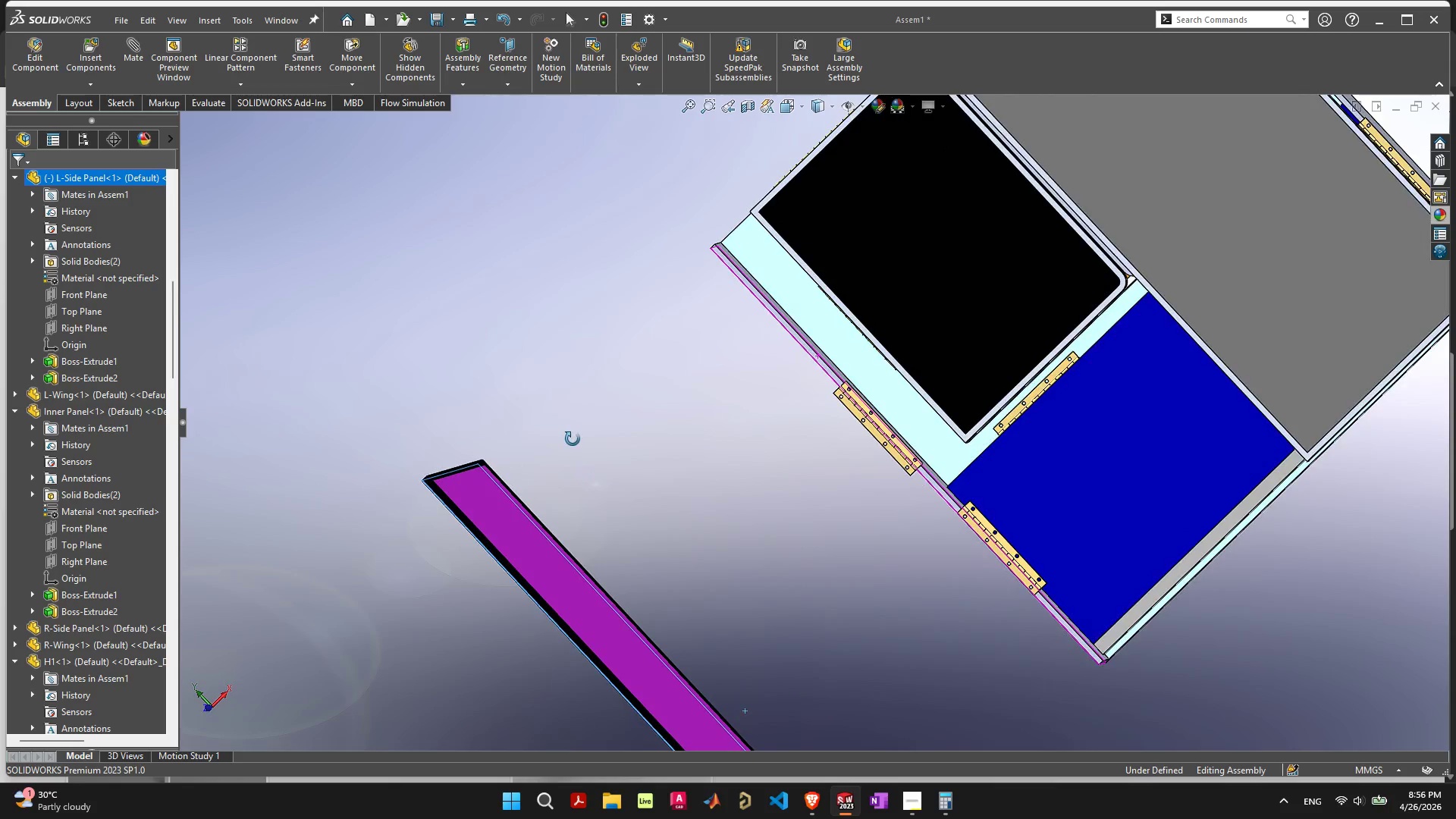 
wait(5.79)
 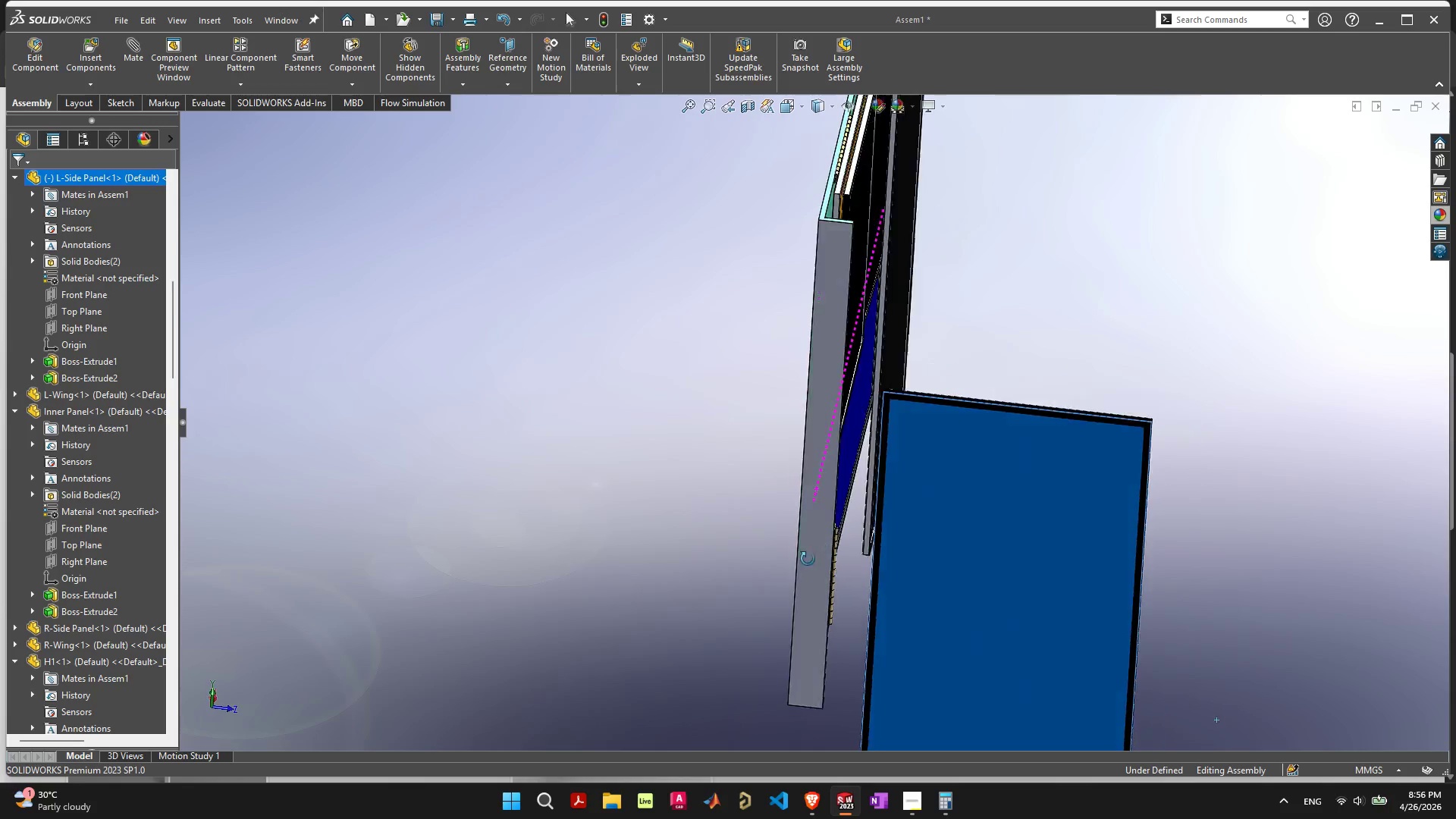 
scroll: coordinate [839, 441], scroll_direction: up, amount: 13.0
 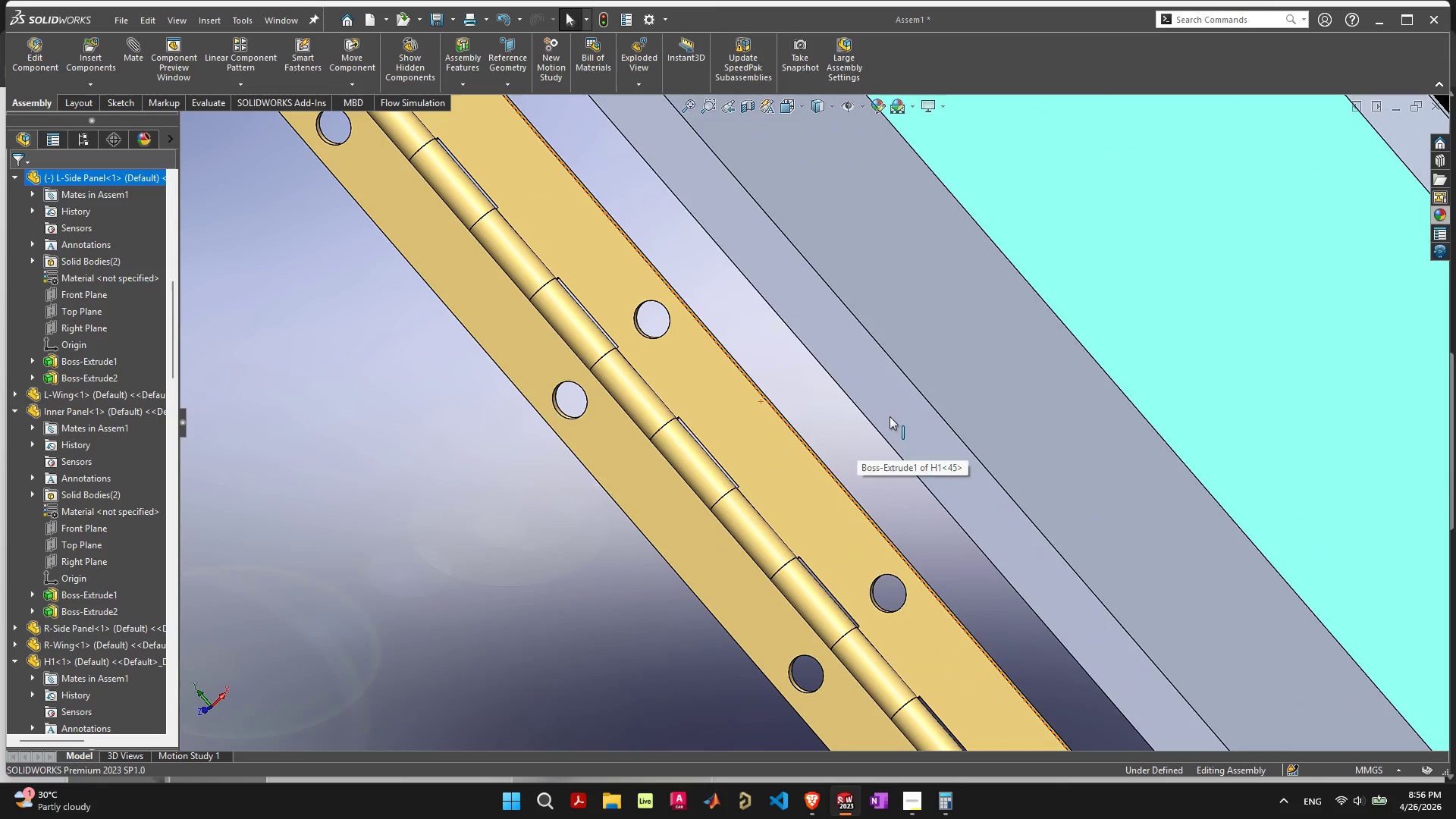 
left_click([890, 416])
 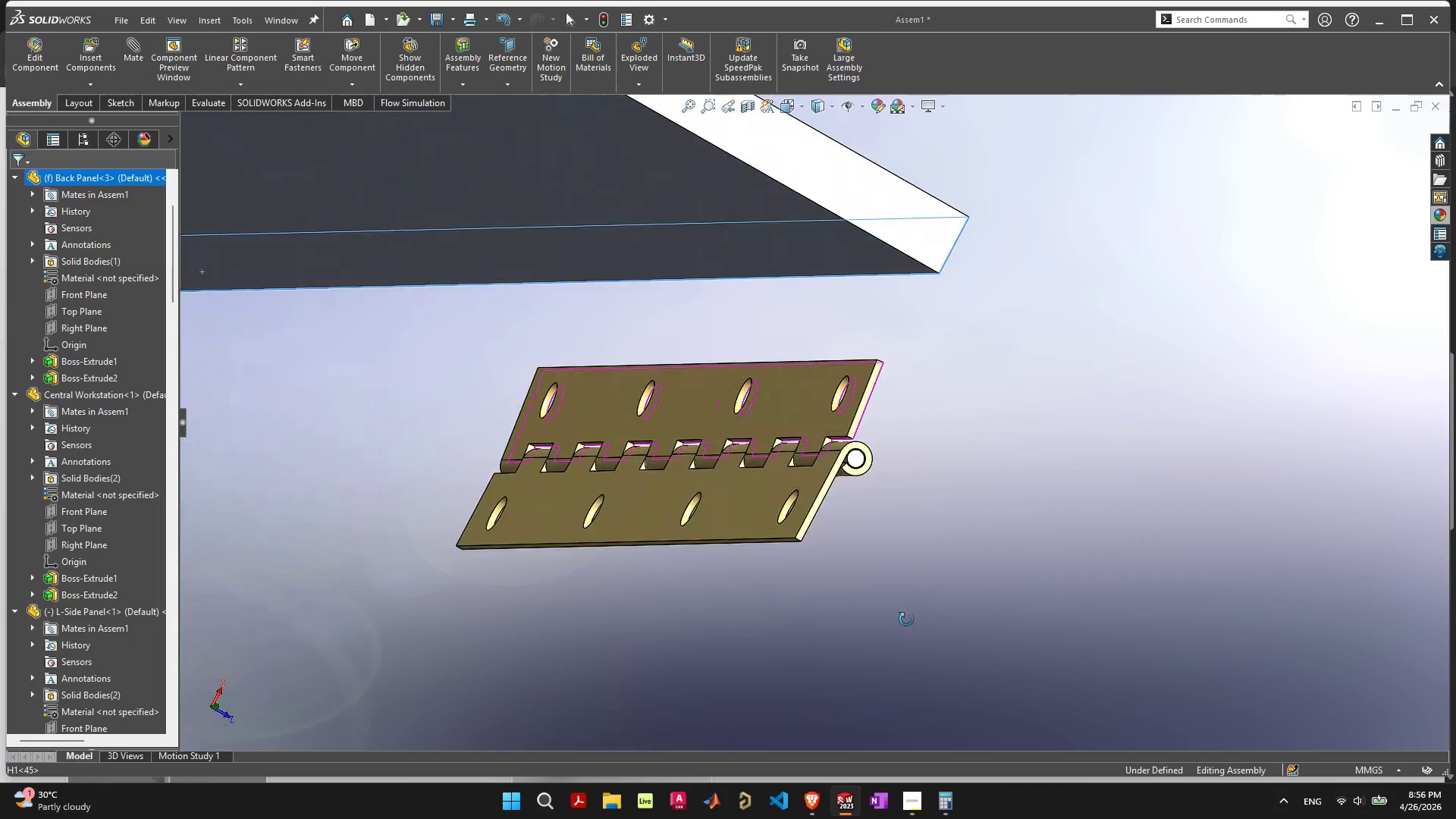 
hold_key(key=ShiftLeft, duration=0.34)
 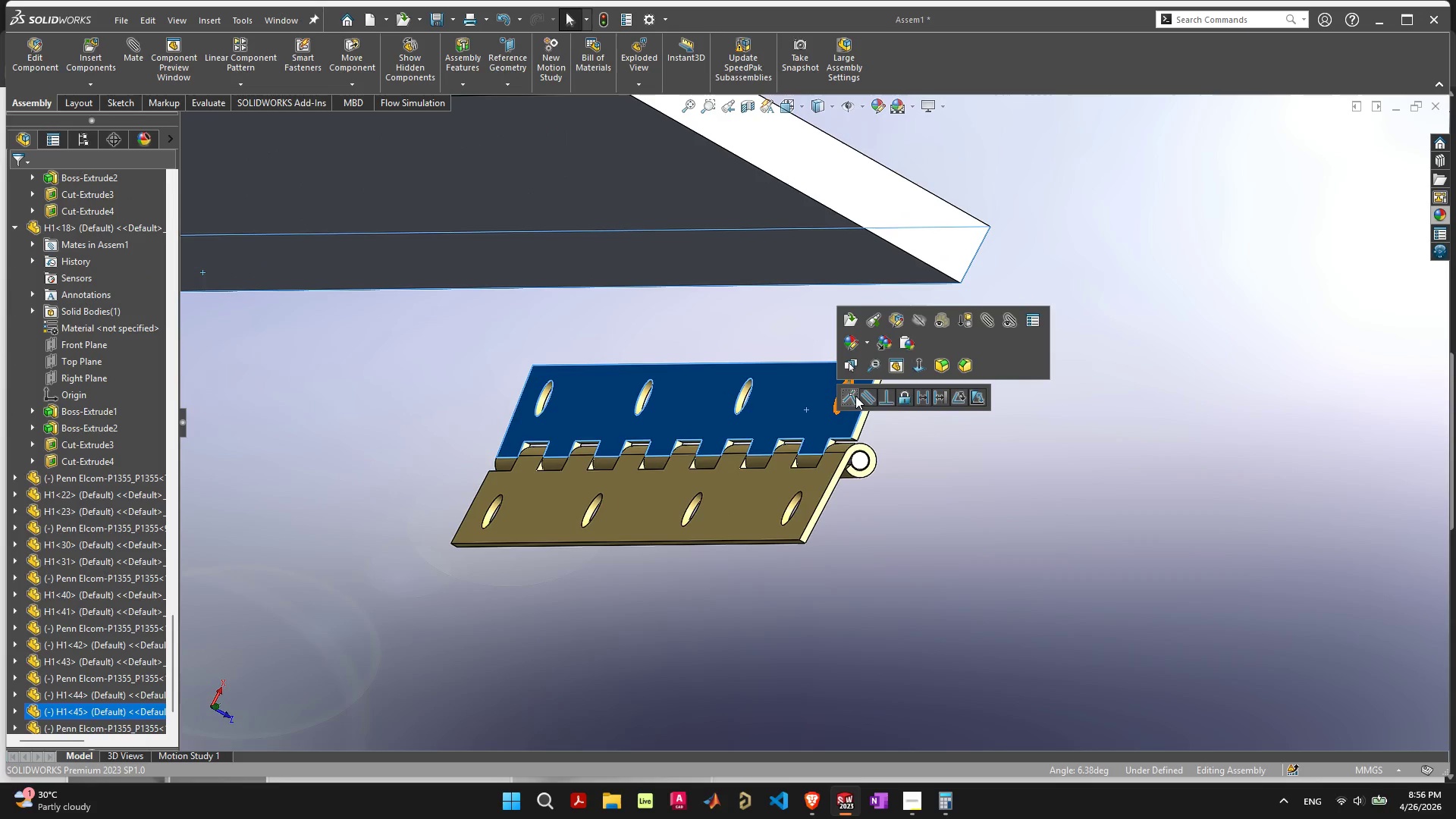 
left_click([850, 397])
 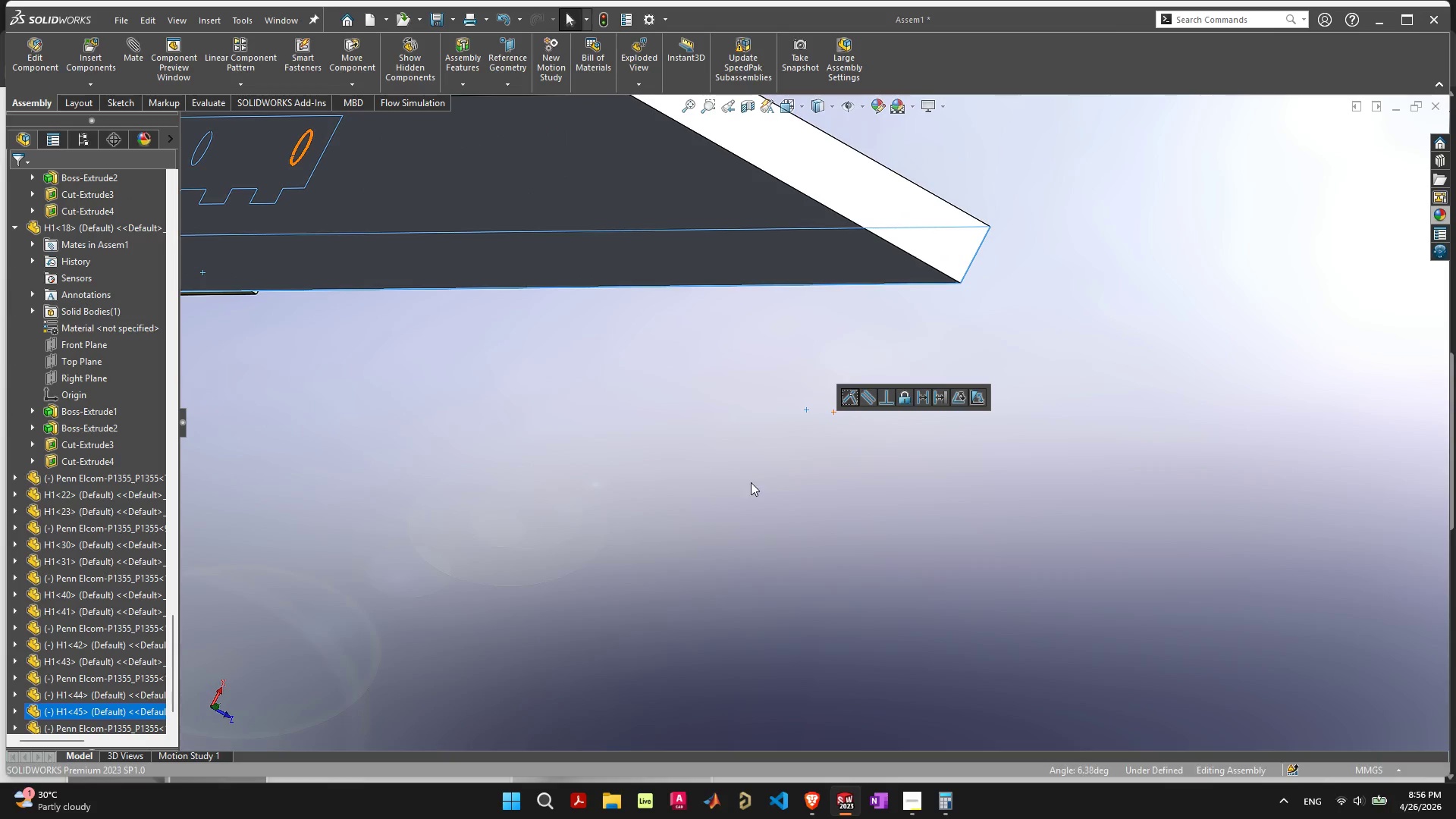 
scroll: coordinate [701, 482], scroll_direction: down, amount: 9.0
 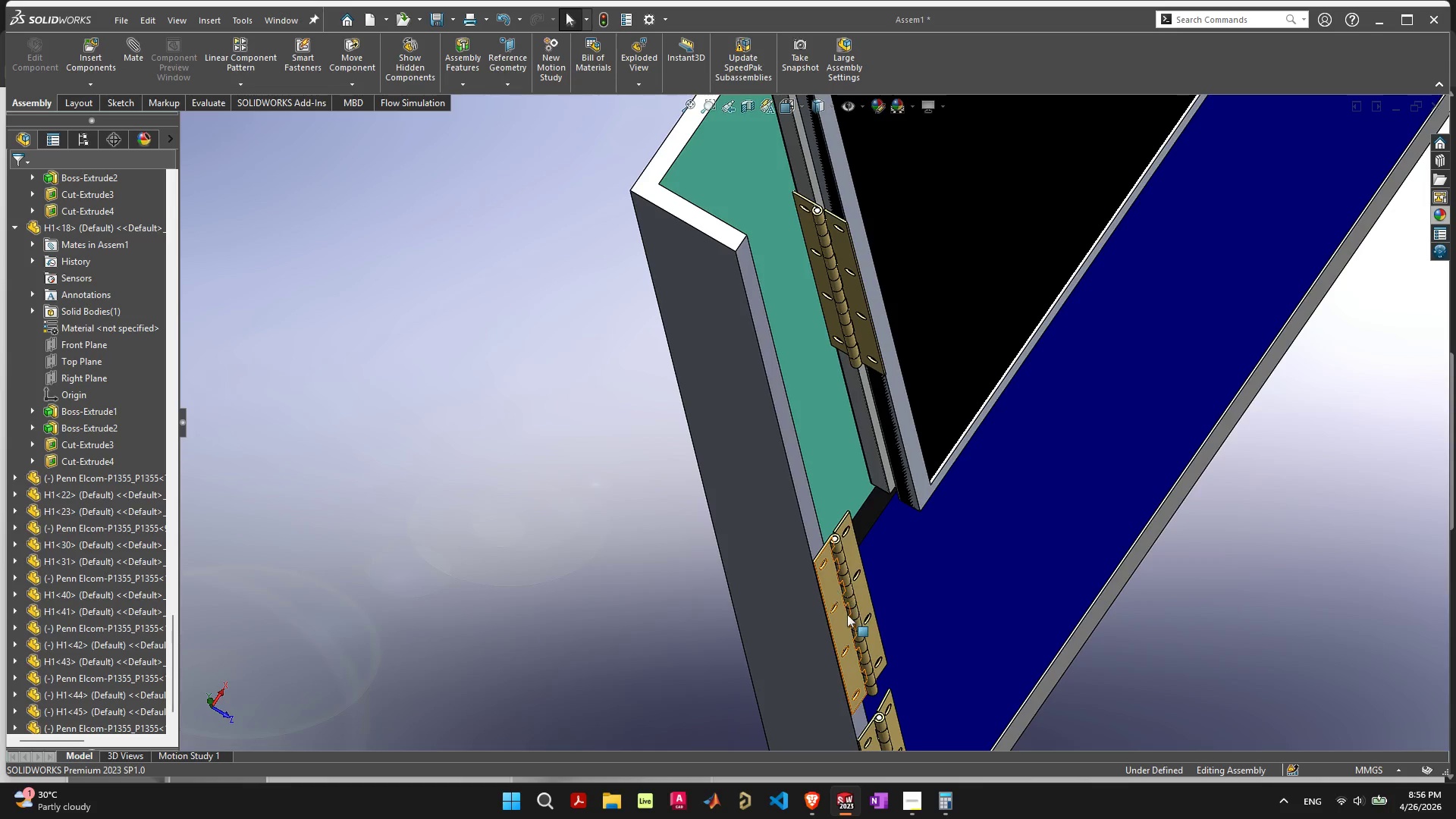 
left_click_drag(start_coordinate=[828, 588], to_coordinate=[865, 516])
 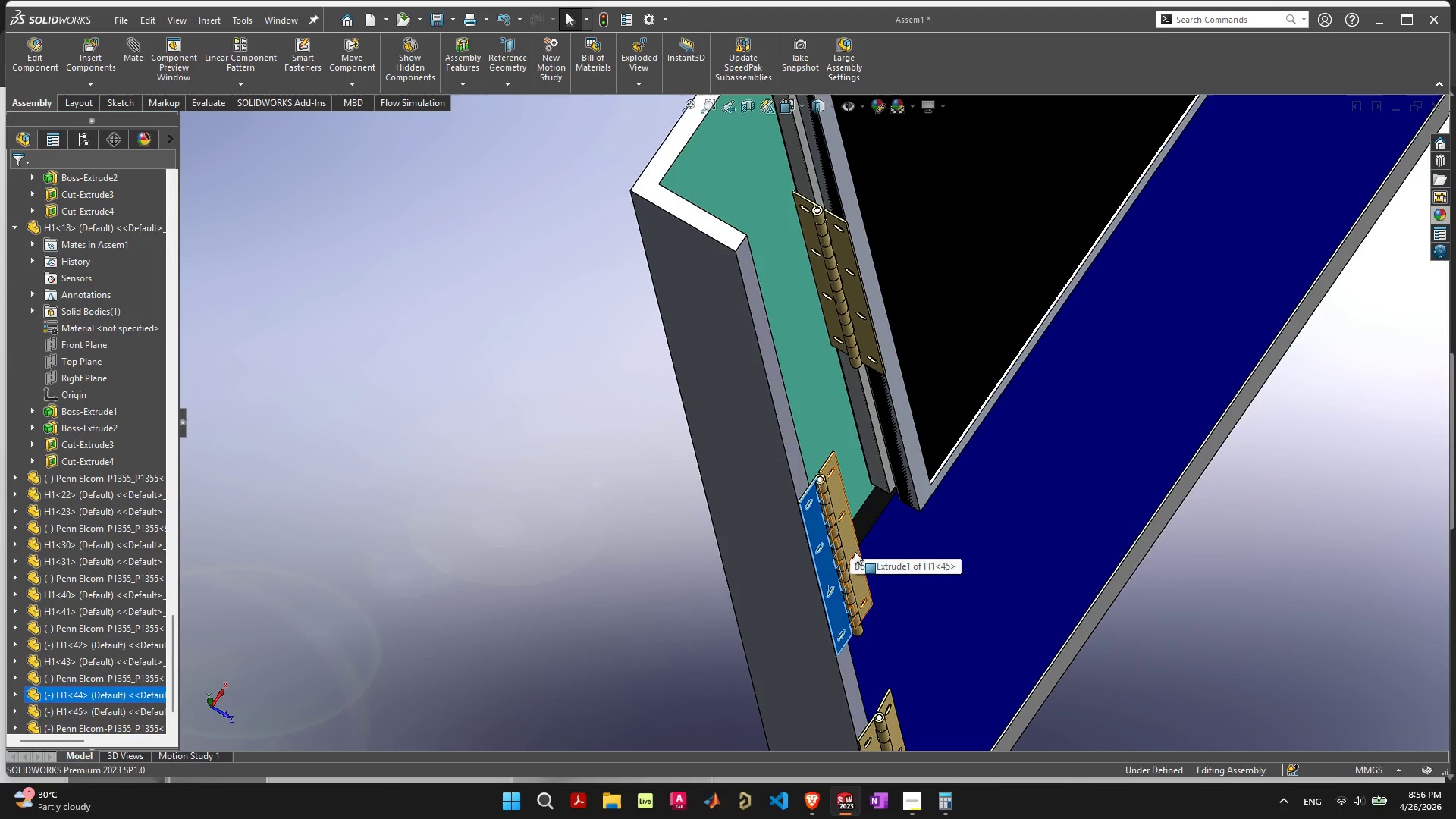 
left_click_drag(start_coordinate=[851, 536], to_coordinate=[753, 531])
 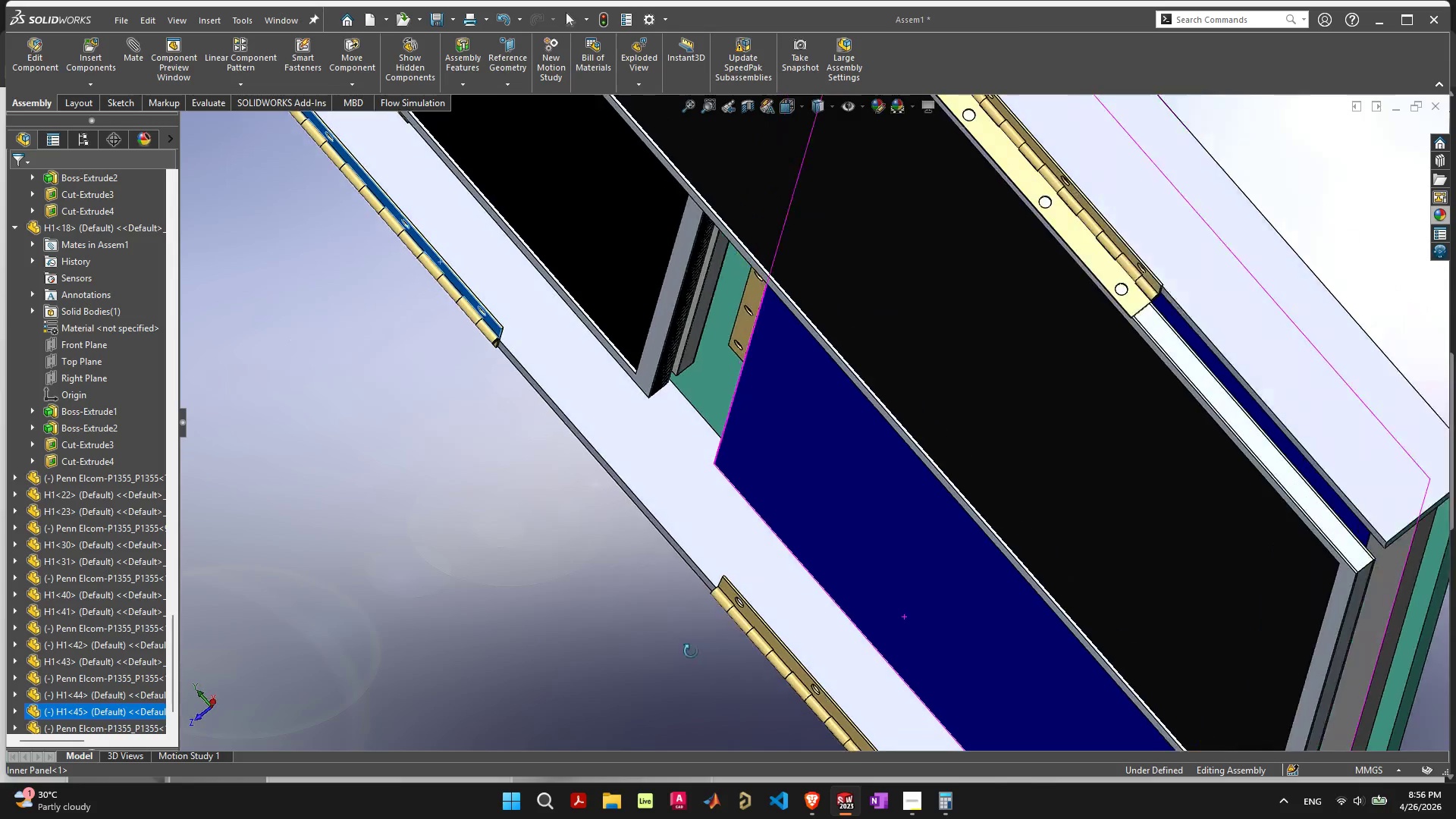 
wait(5.58)
 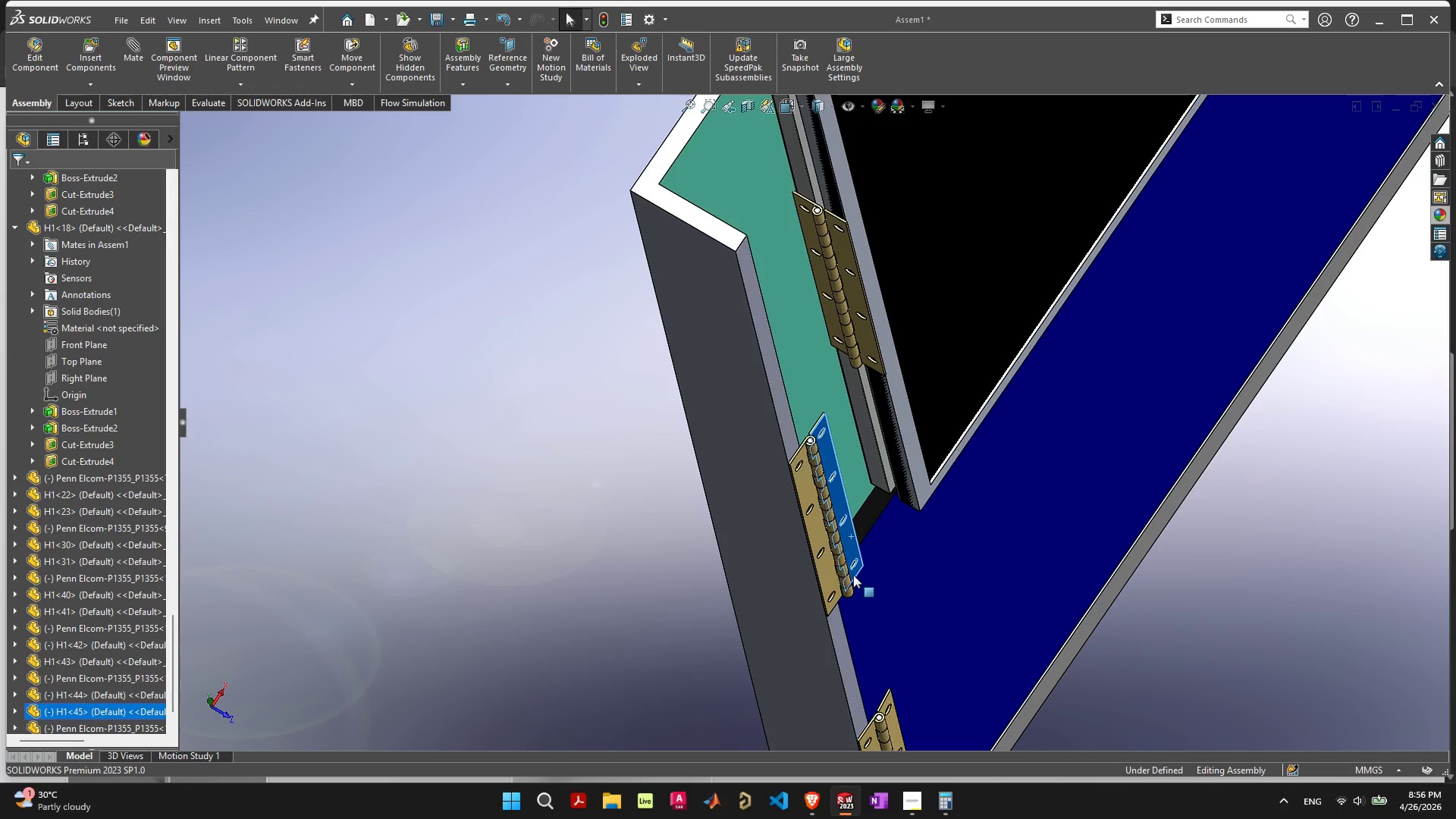 
left_click_drag(start_coordinate=[764, 630], to_coordinate=[706, 639])
 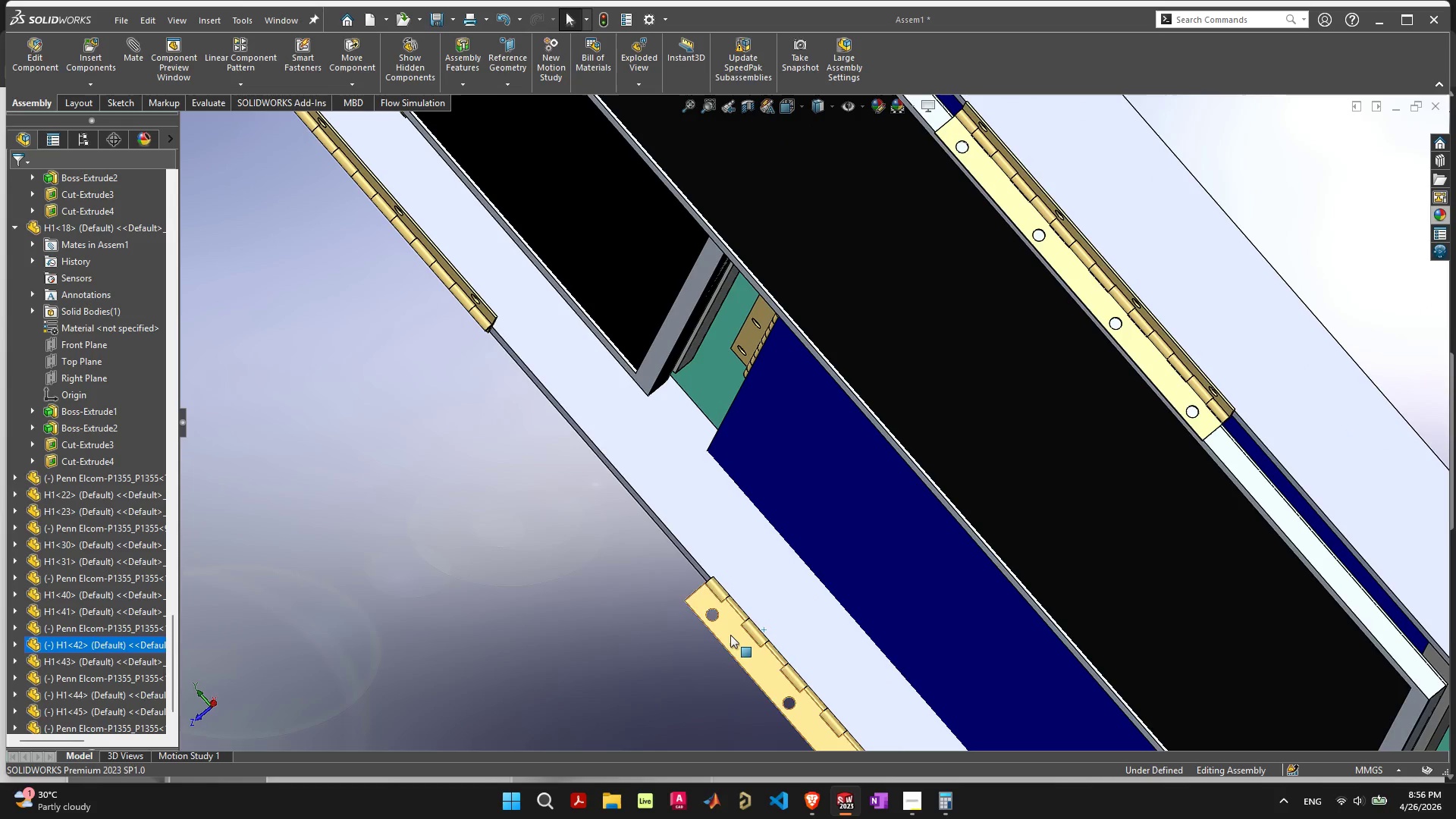 
left_click([730, 635])
 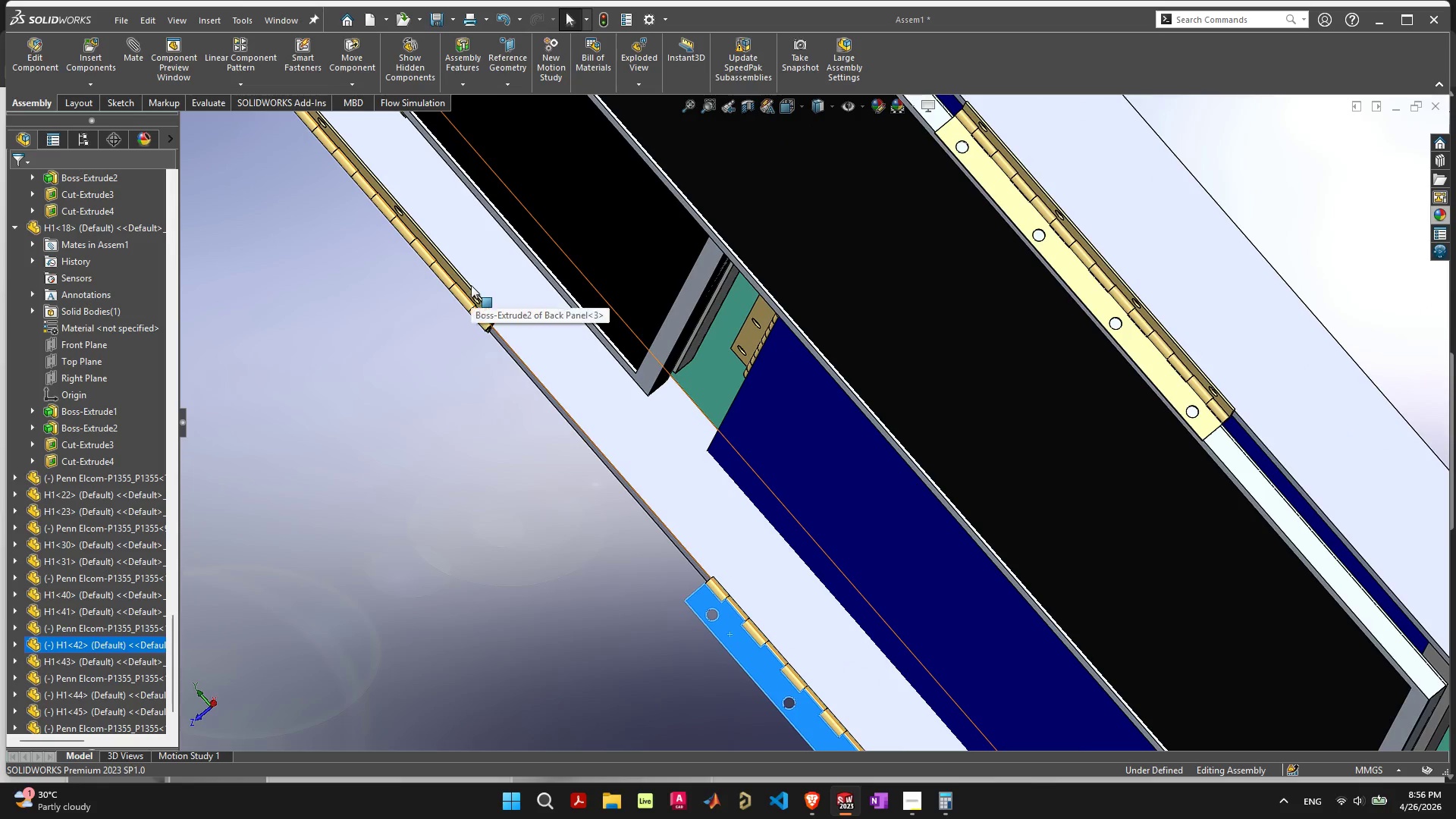 
left_click_drag(start_coordinate=[467, 285], to_coordinate=[380, 347])
 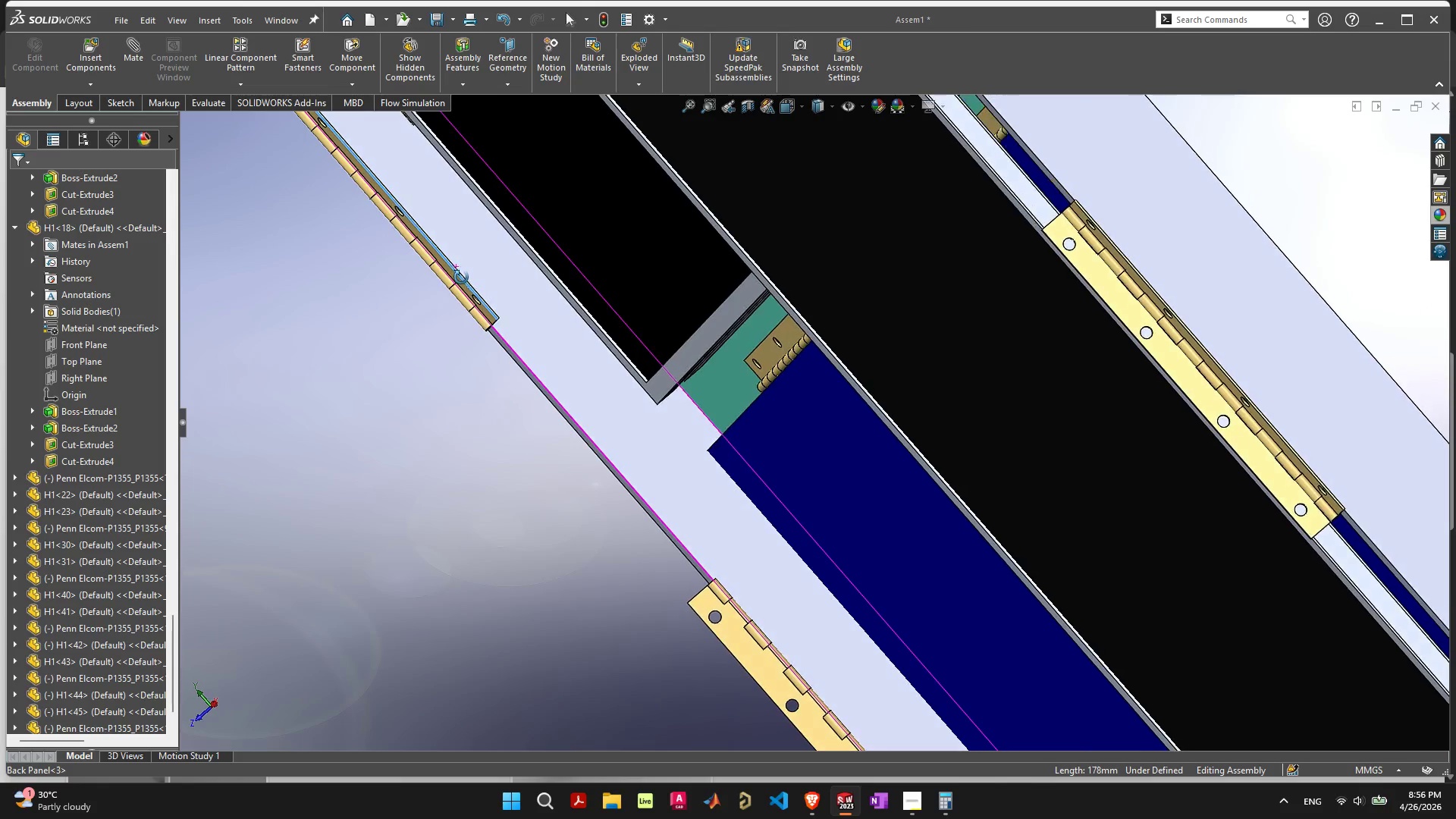 
scroll: coordinate [461, 276], scroll_direction: down, amount: 7.0
 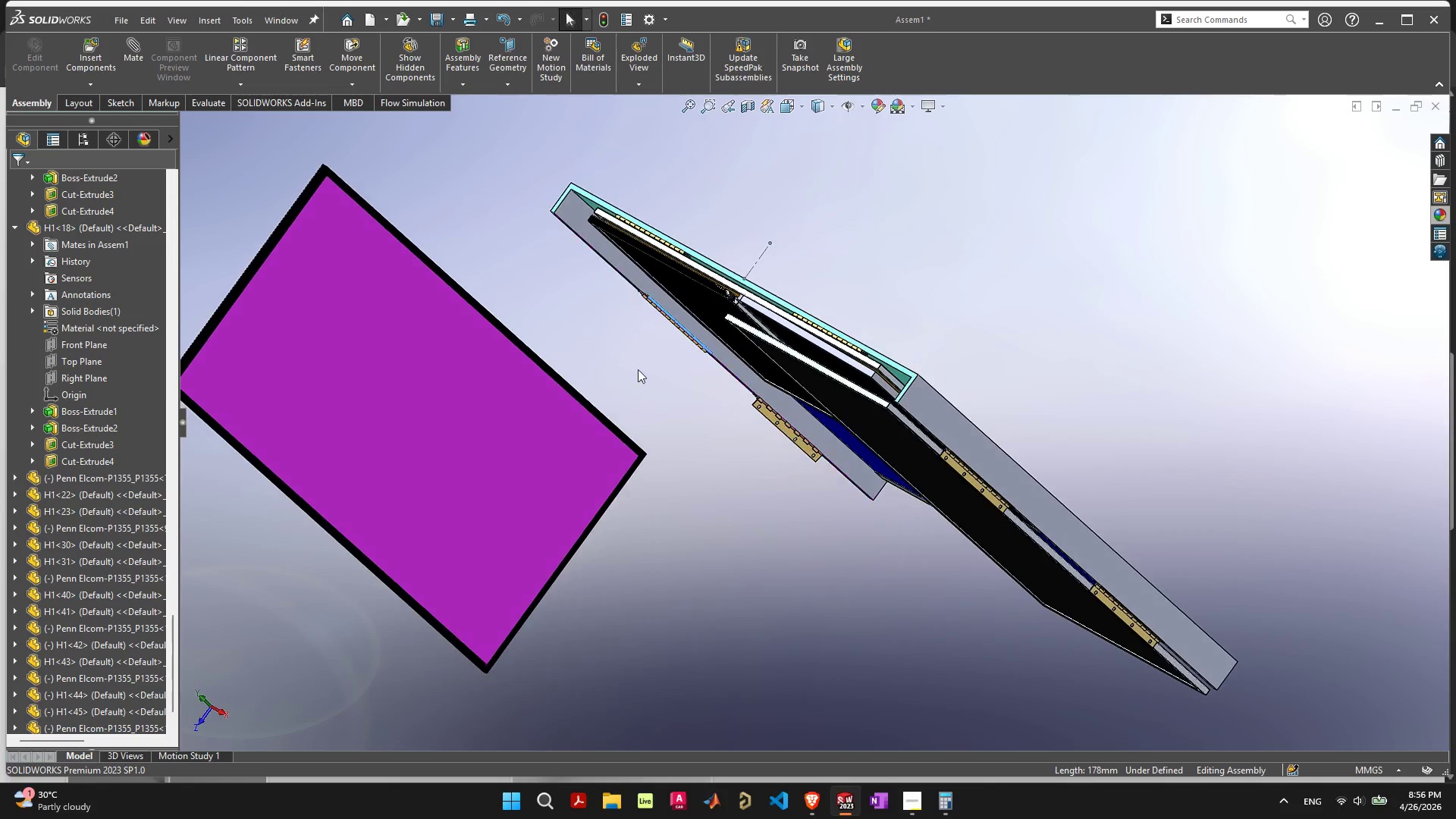 
scroll: coordinate [724, 378], scroll_direction: up, amount: 15.0
 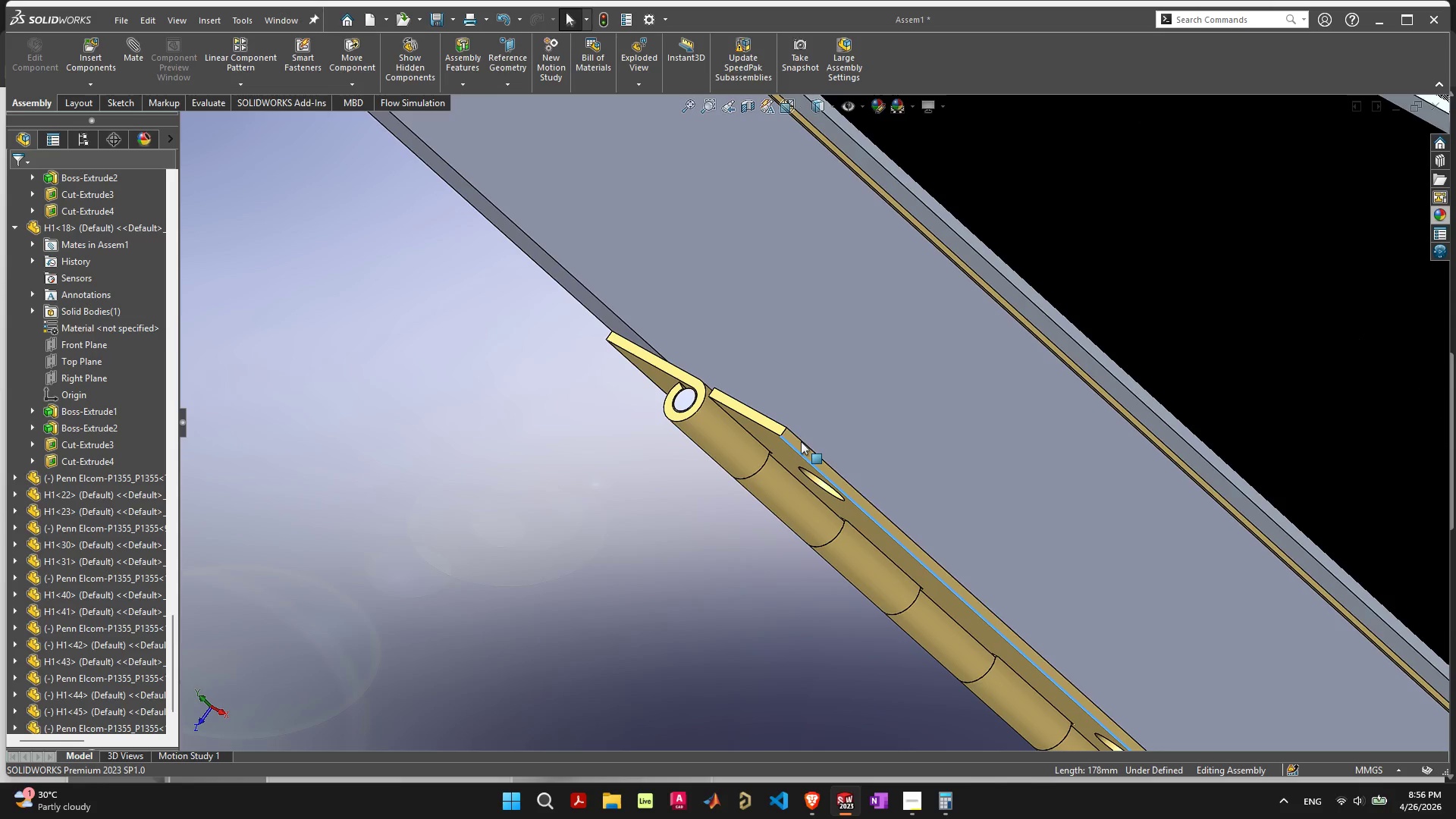 
left_click([799, 444])
 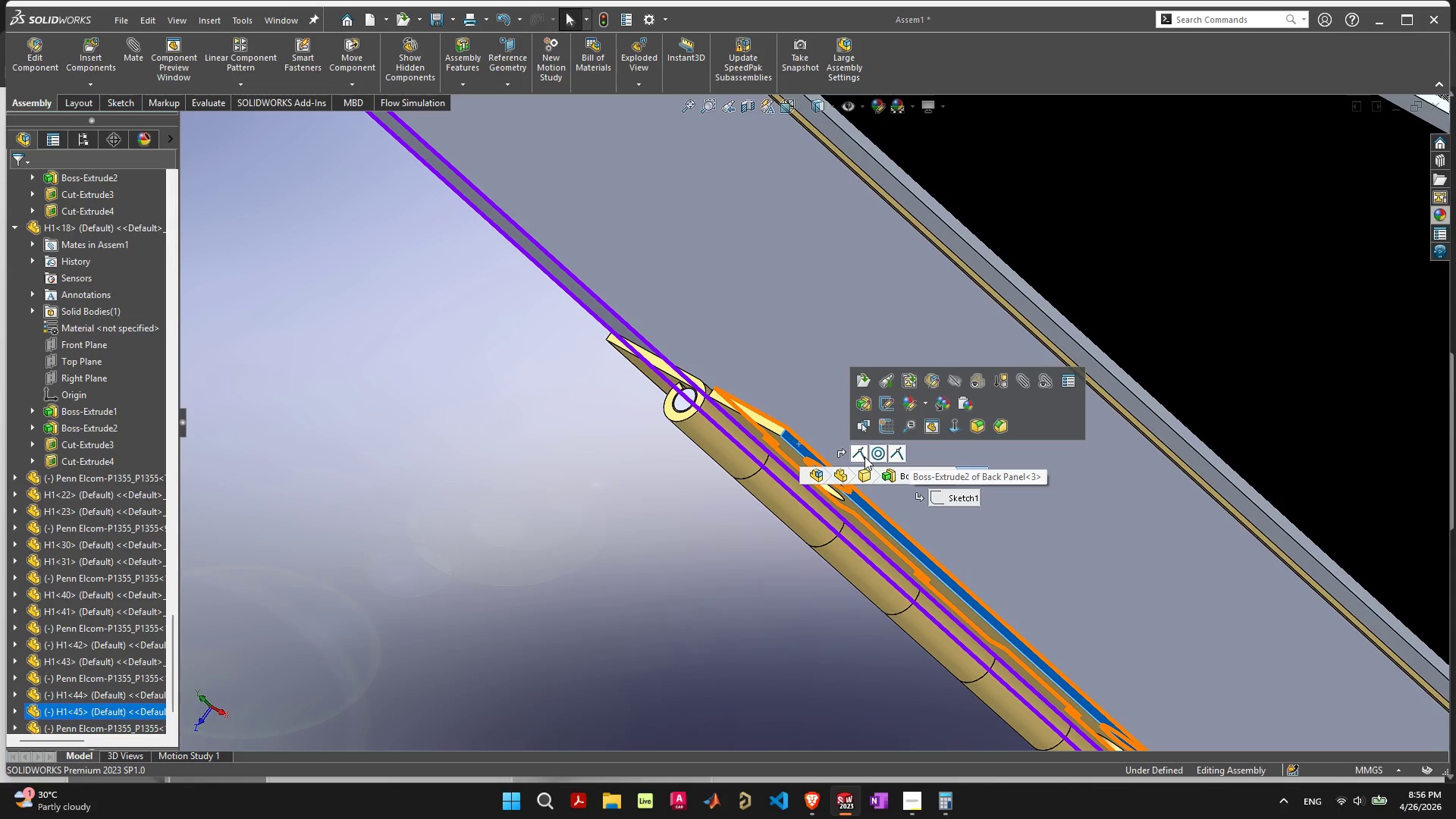 
left_click([864, 457])
 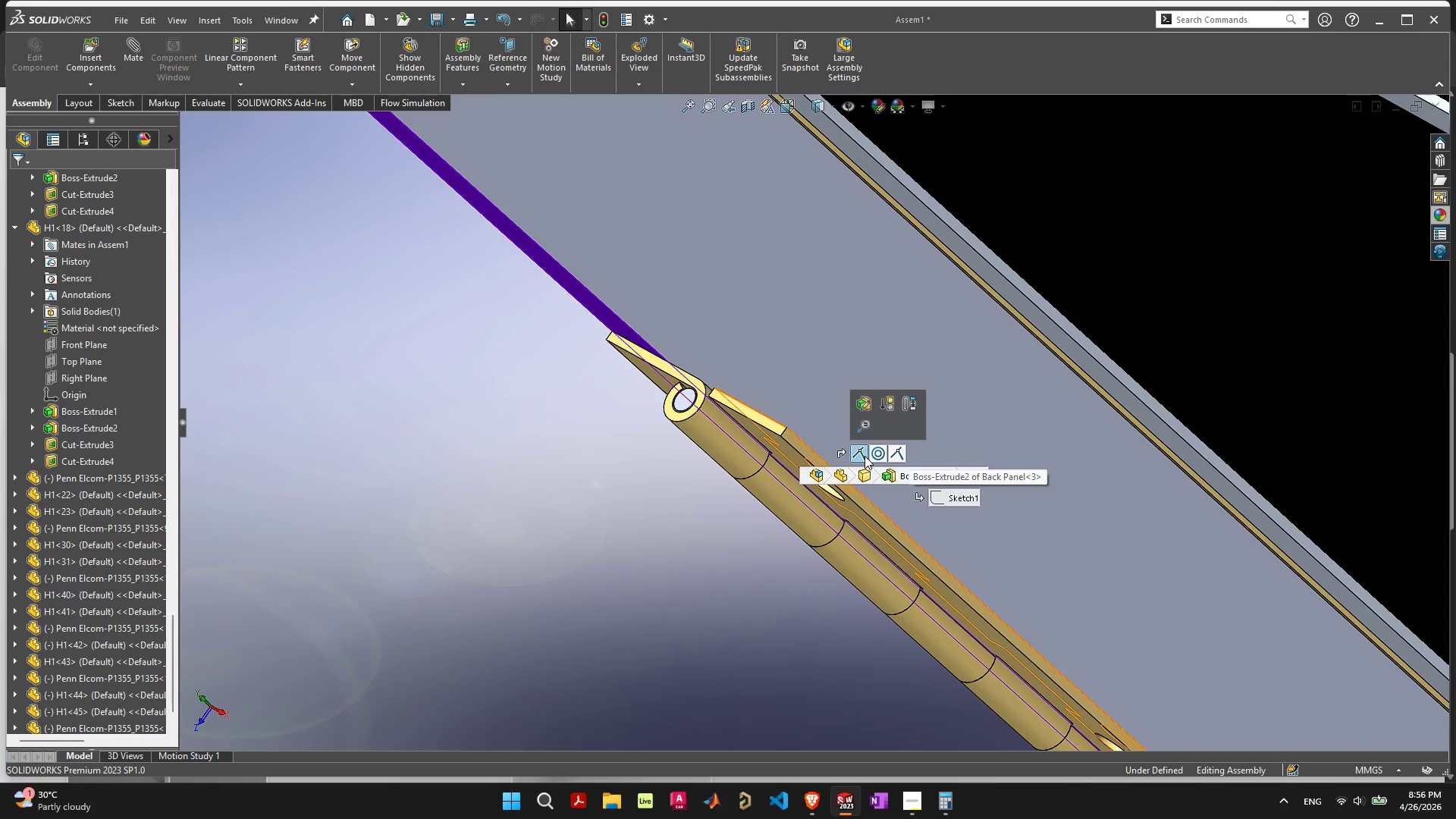 
key(Delete)
 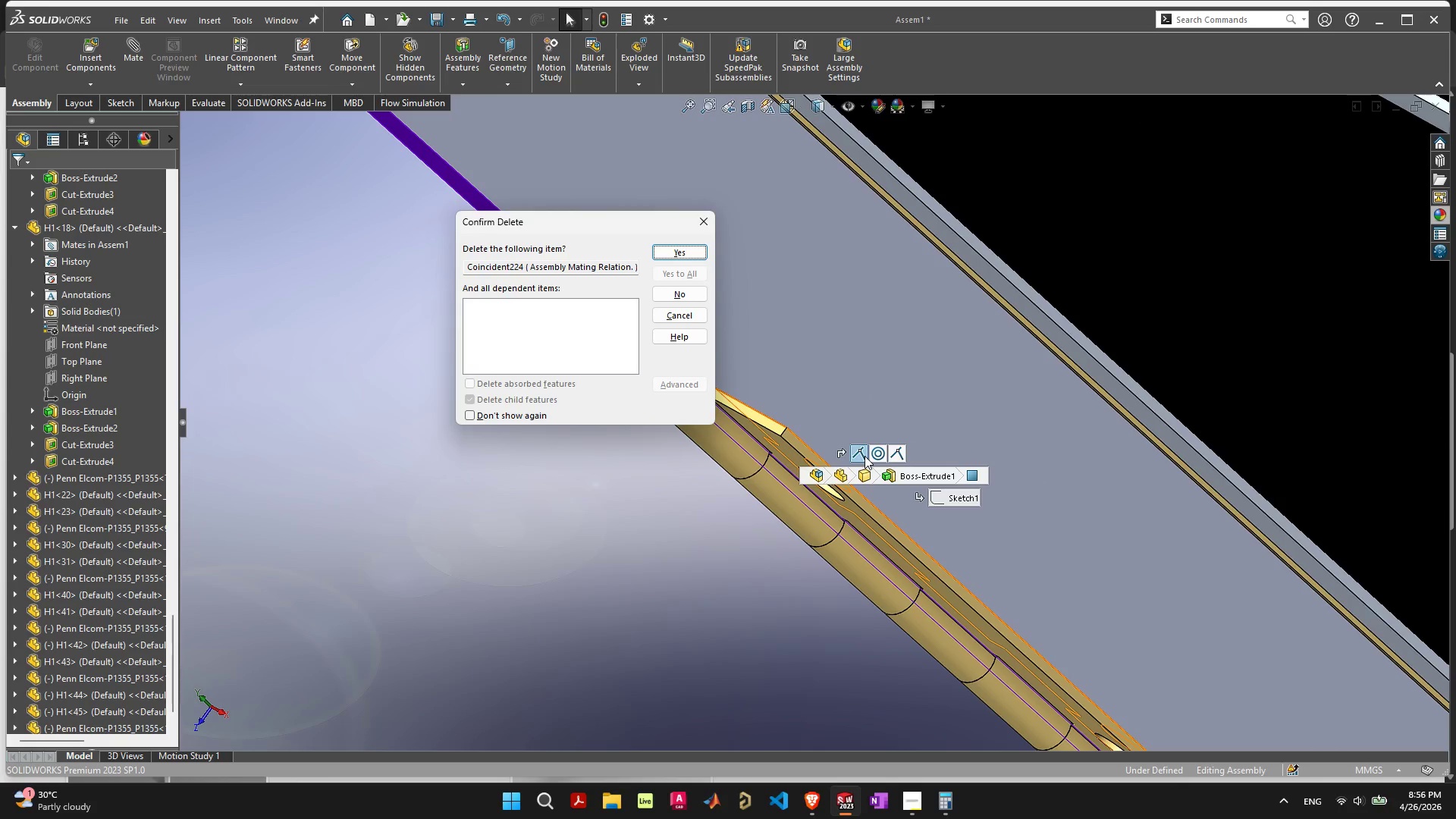 
key(Space)
 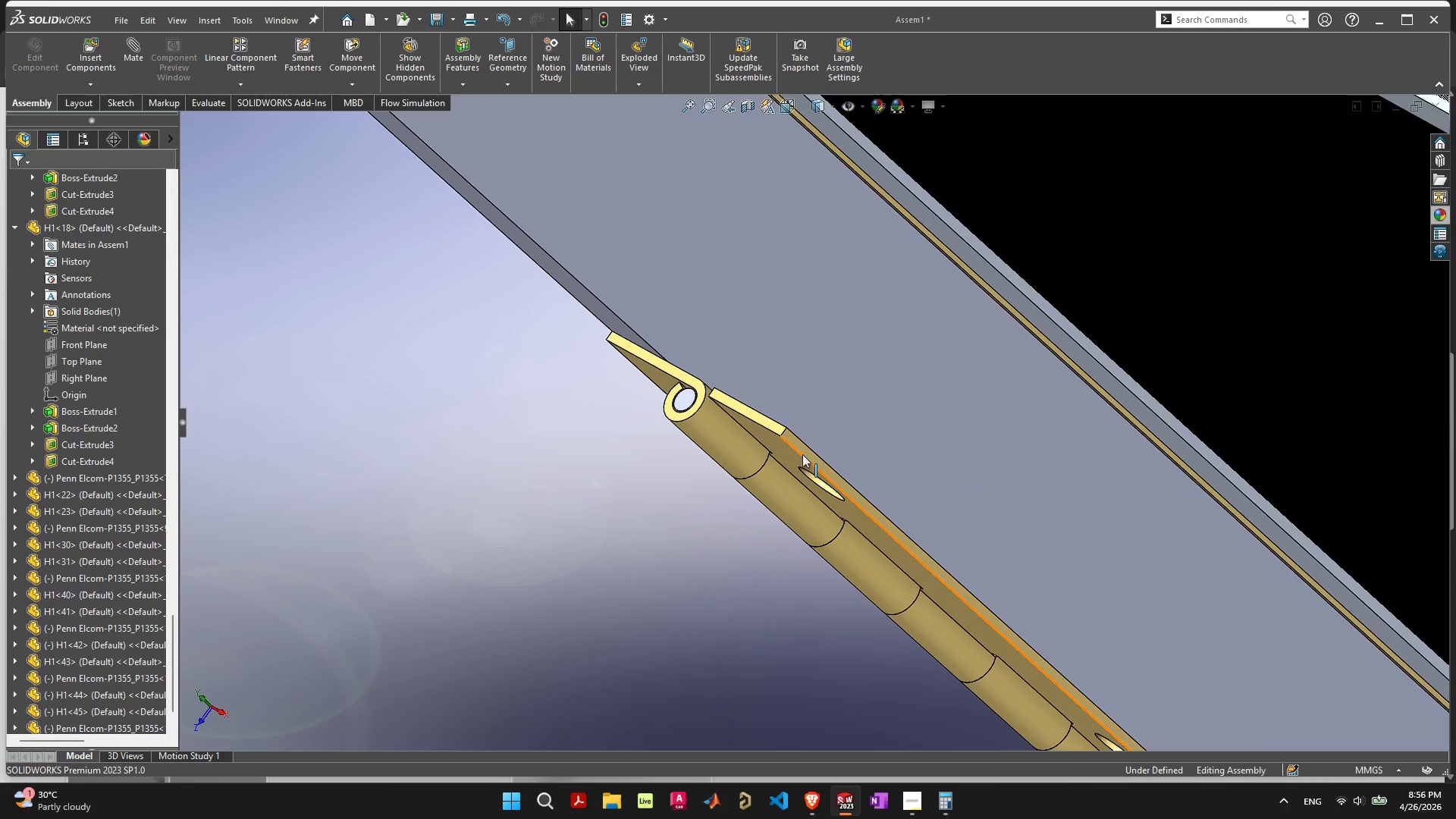 
left_click_drag(start_coordinate=[791, 450], to_coordinate=[862, 500])
 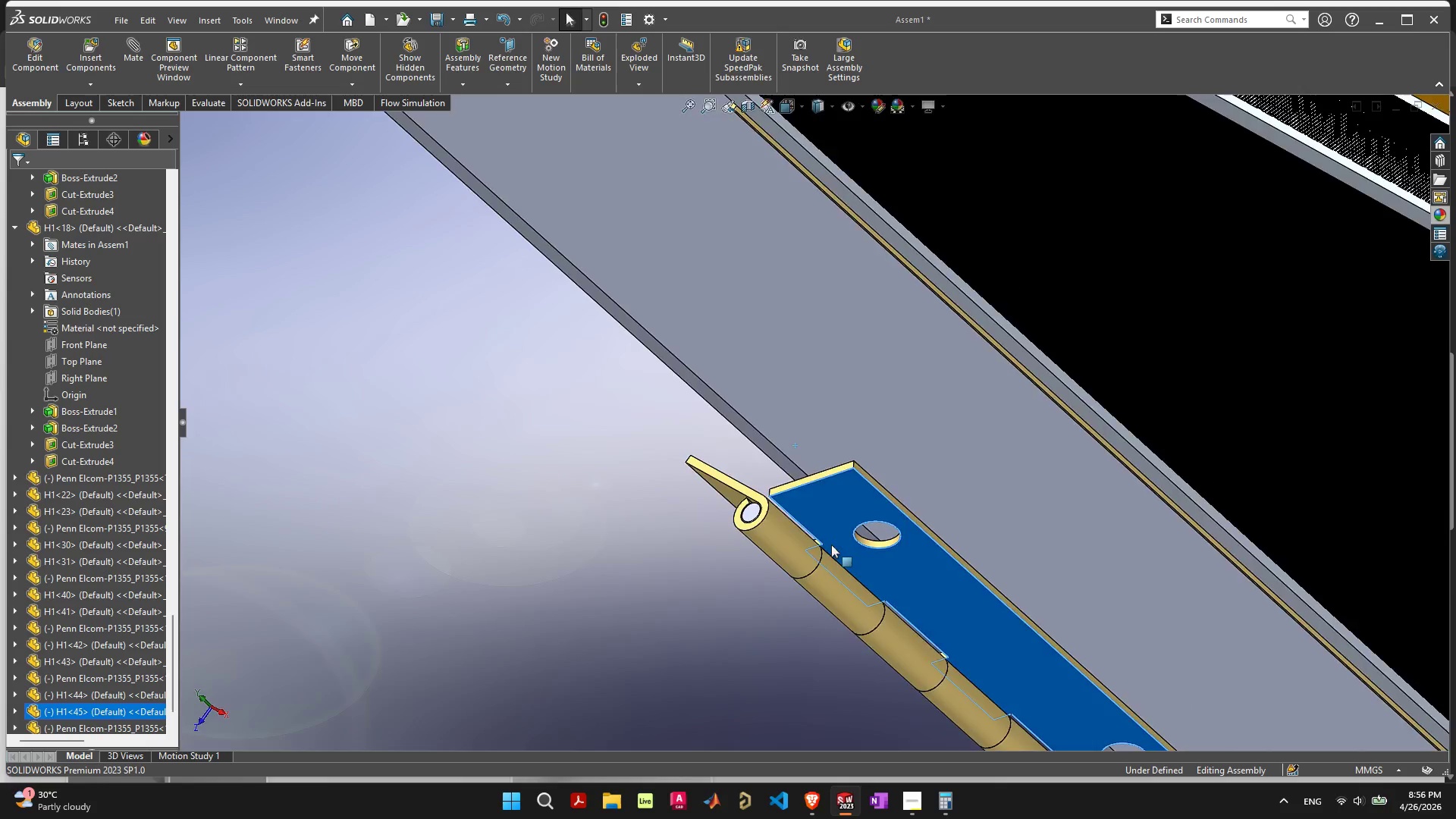 
scroll: coordinate [908, 526], scroll_direction: down, amount: 11.0
 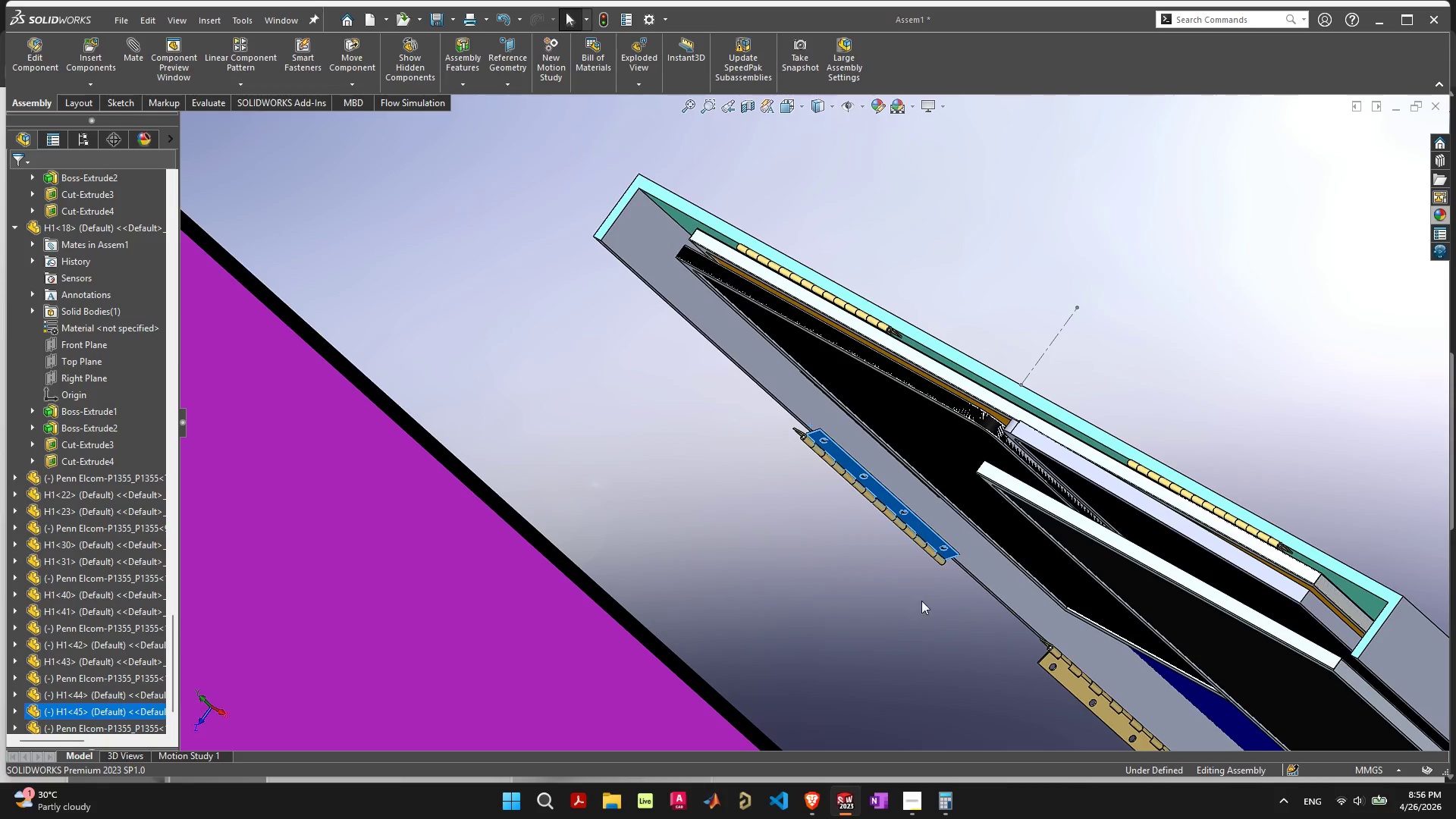 
scroll: coordinate [986, 630], scroll_direction: up, amount: 6.0
 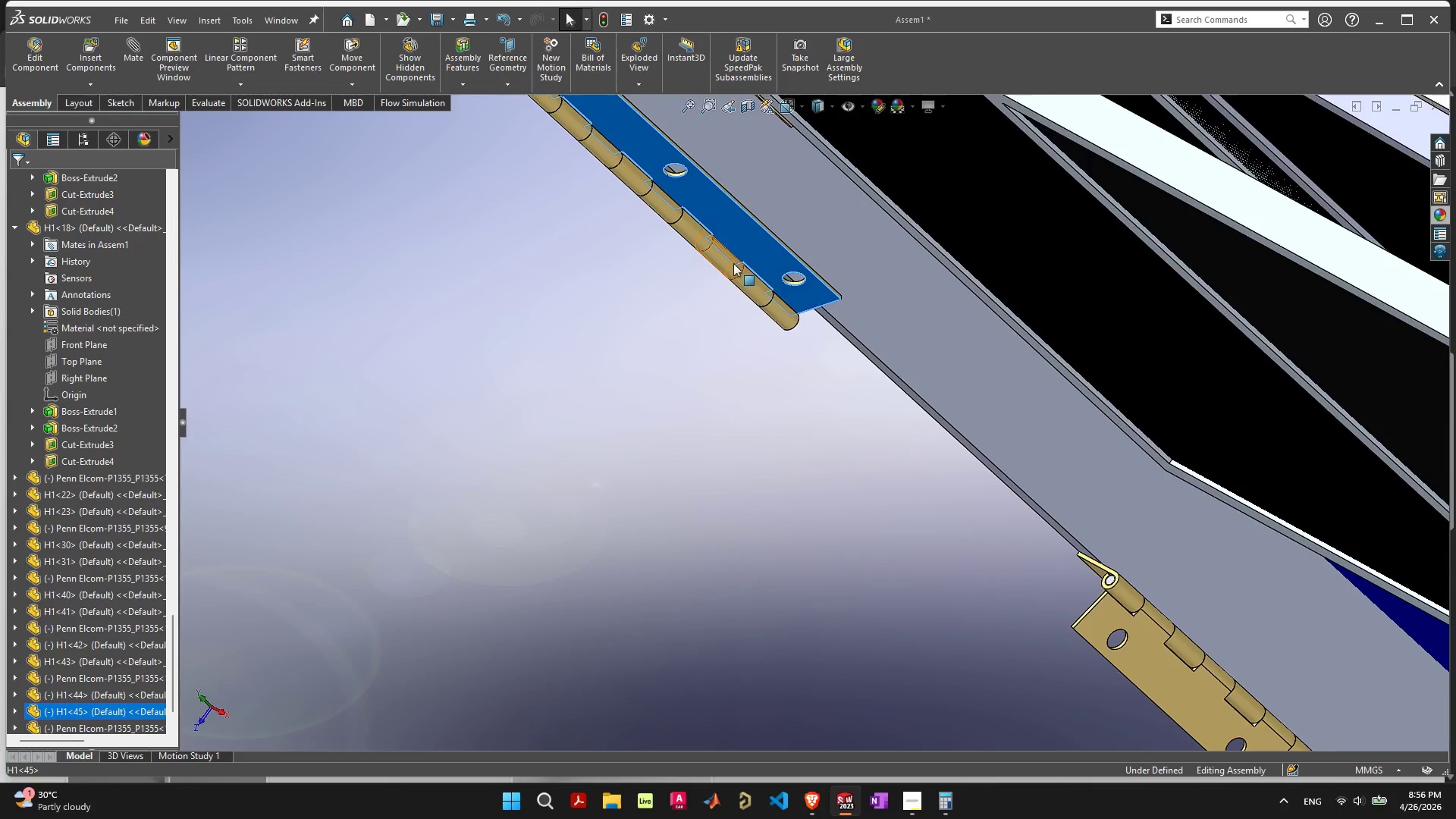 
scroll: coordinate [725, 244], scroll_direction: down, amount: 6.0
 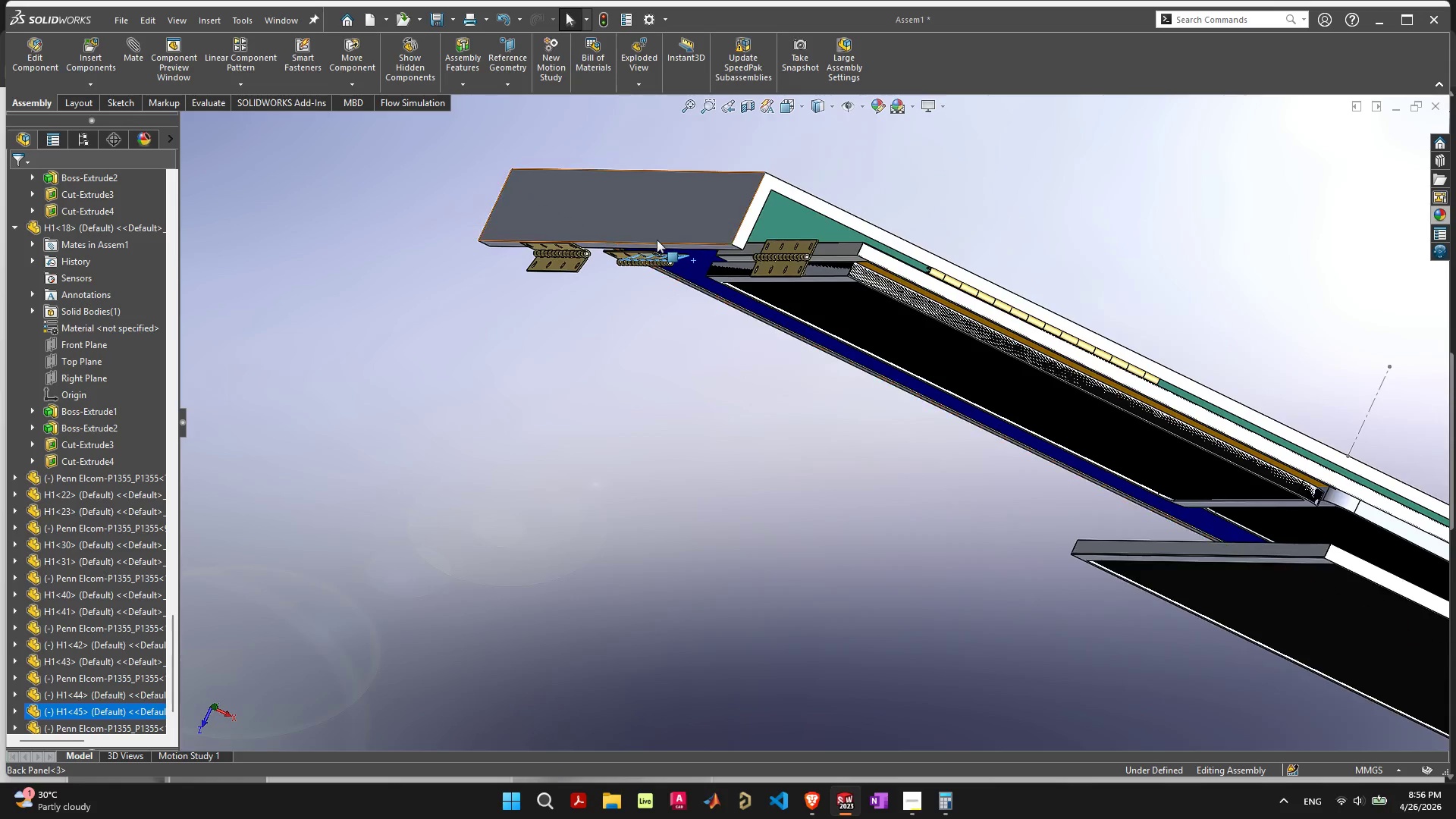 
scroll: coordinate [658, 249], scroll_direction: up, amount: 10.0
 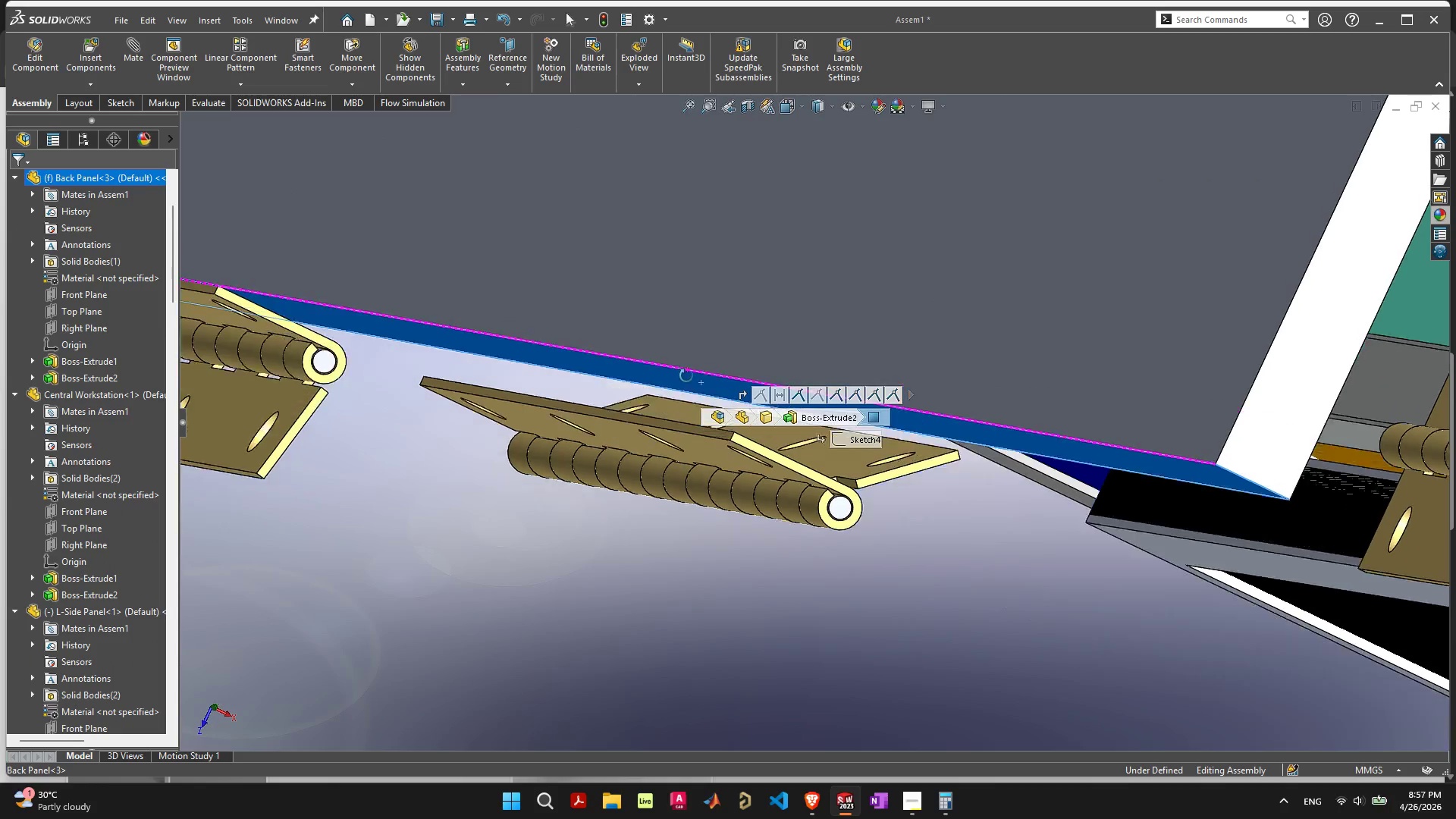 
key(Shift+ShiftLeft)
 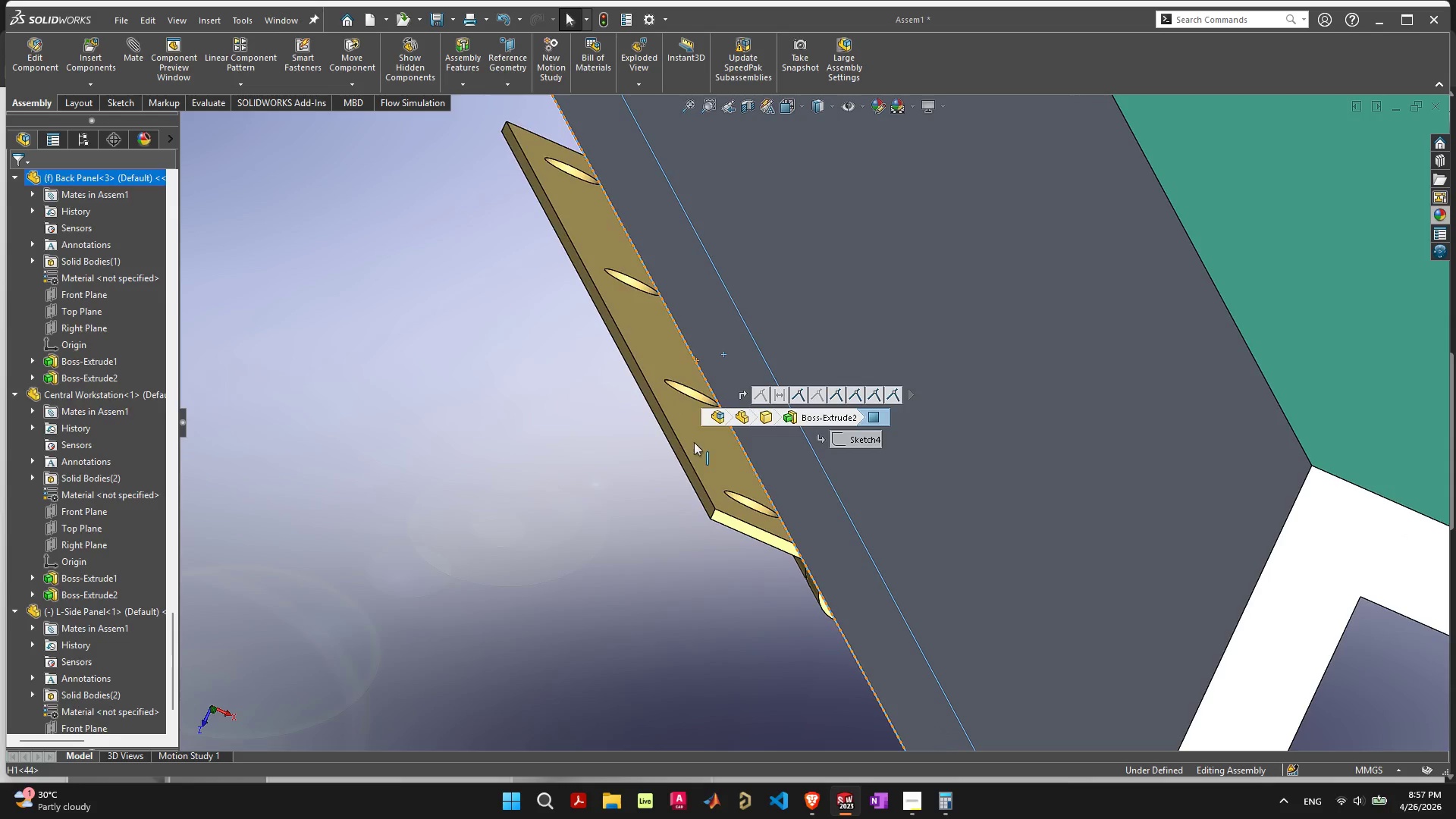 
scroll: coordinate [678, 412], scroll_direction: up, amount: 1.0
 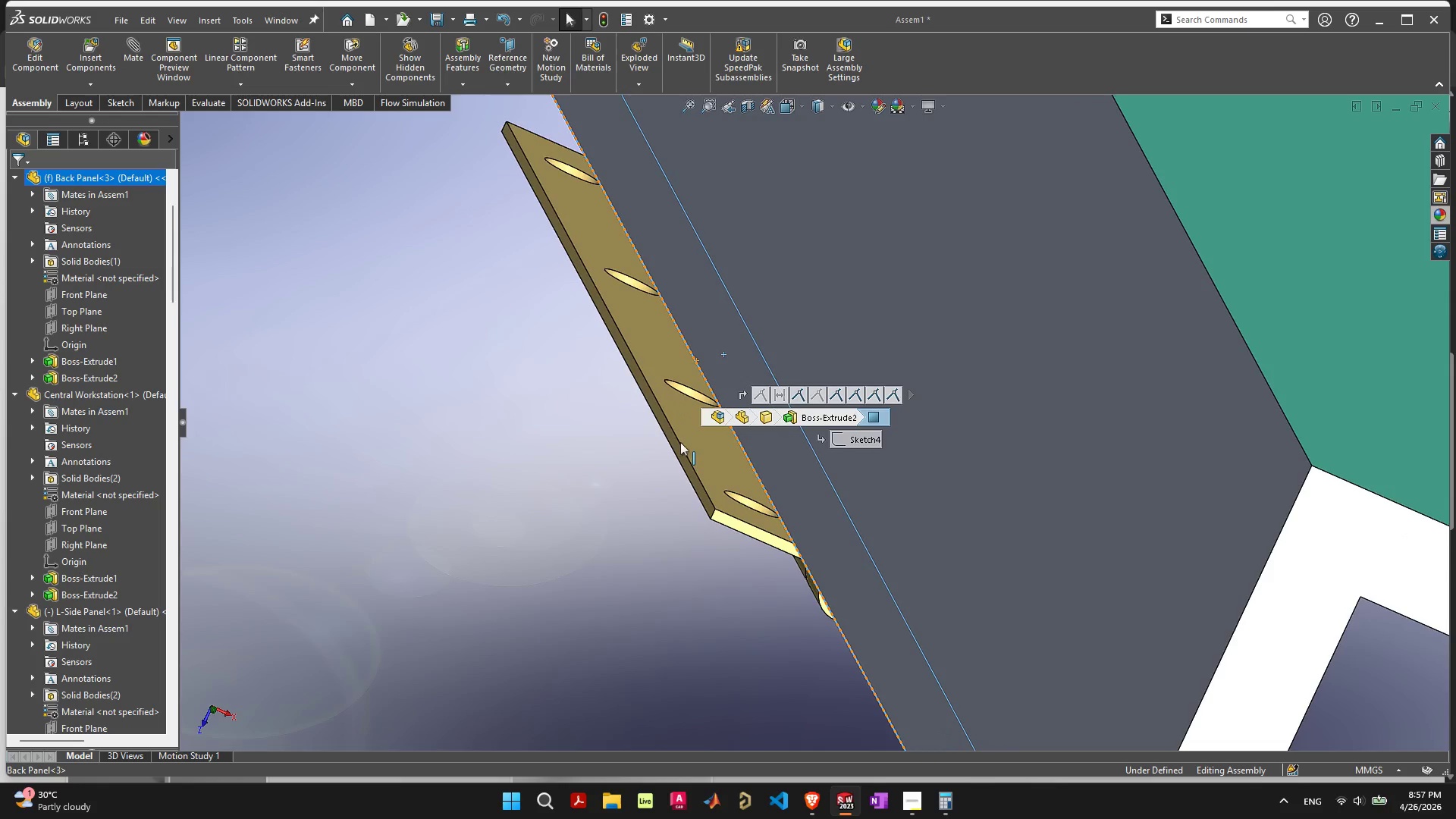 
left_click([694, 442])
 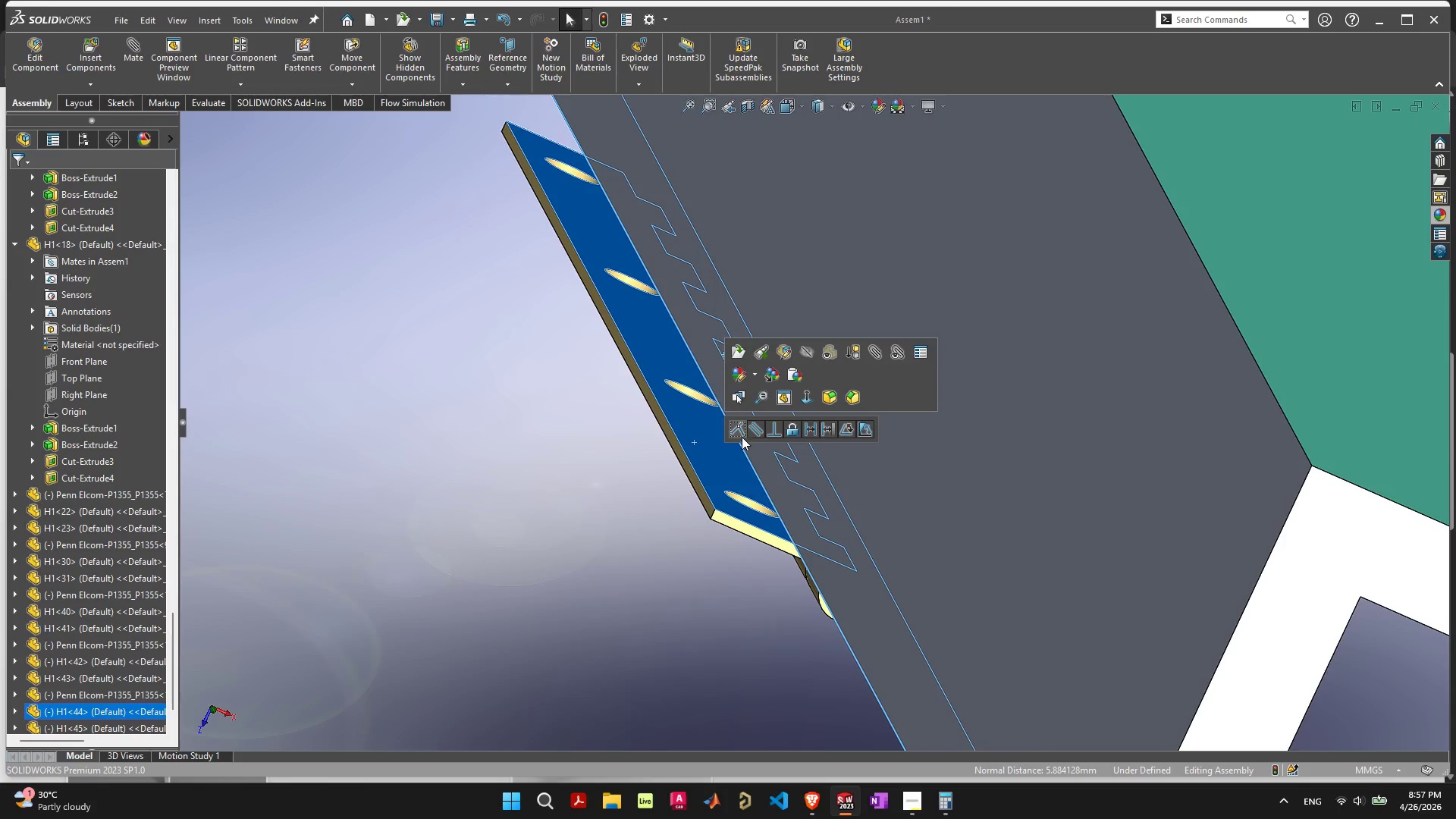 
left_click([739, 431])
 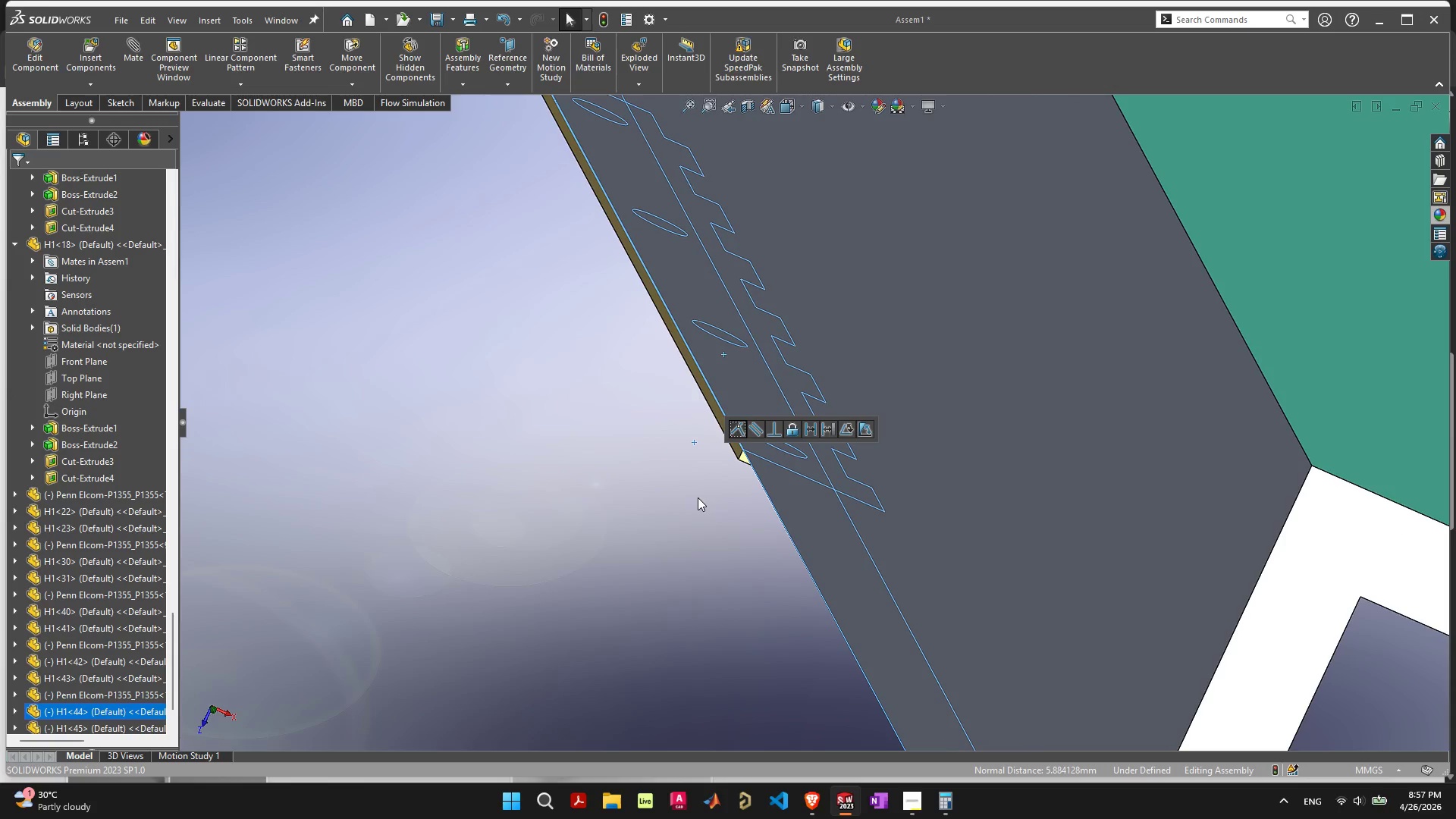 
scroll: coordinate [715, 538], scroll_direction: down, amount: 8.0
 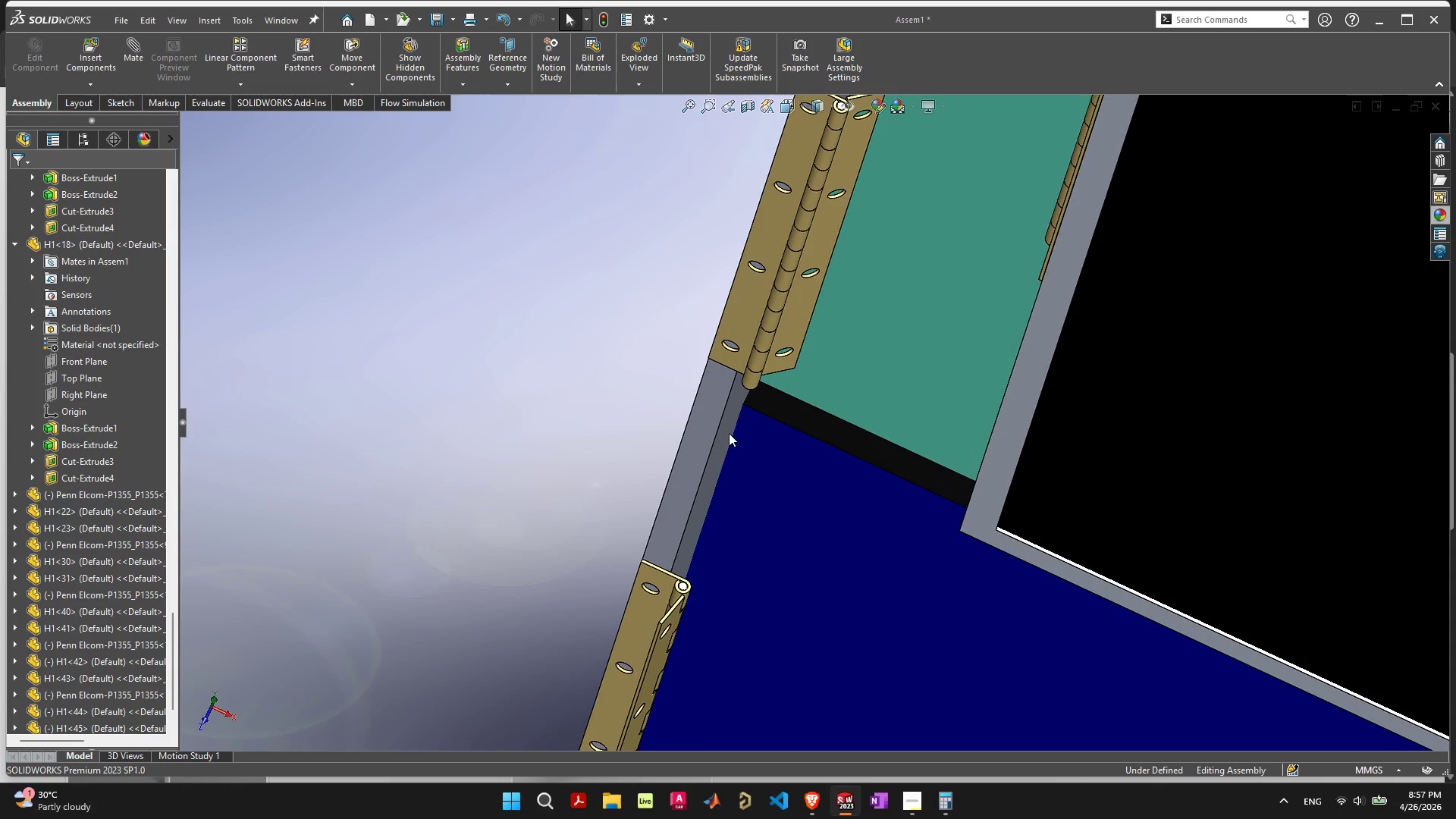 
left_click_drag(start_coordinate=[808, 306], to_coordinate=[635, 328])
 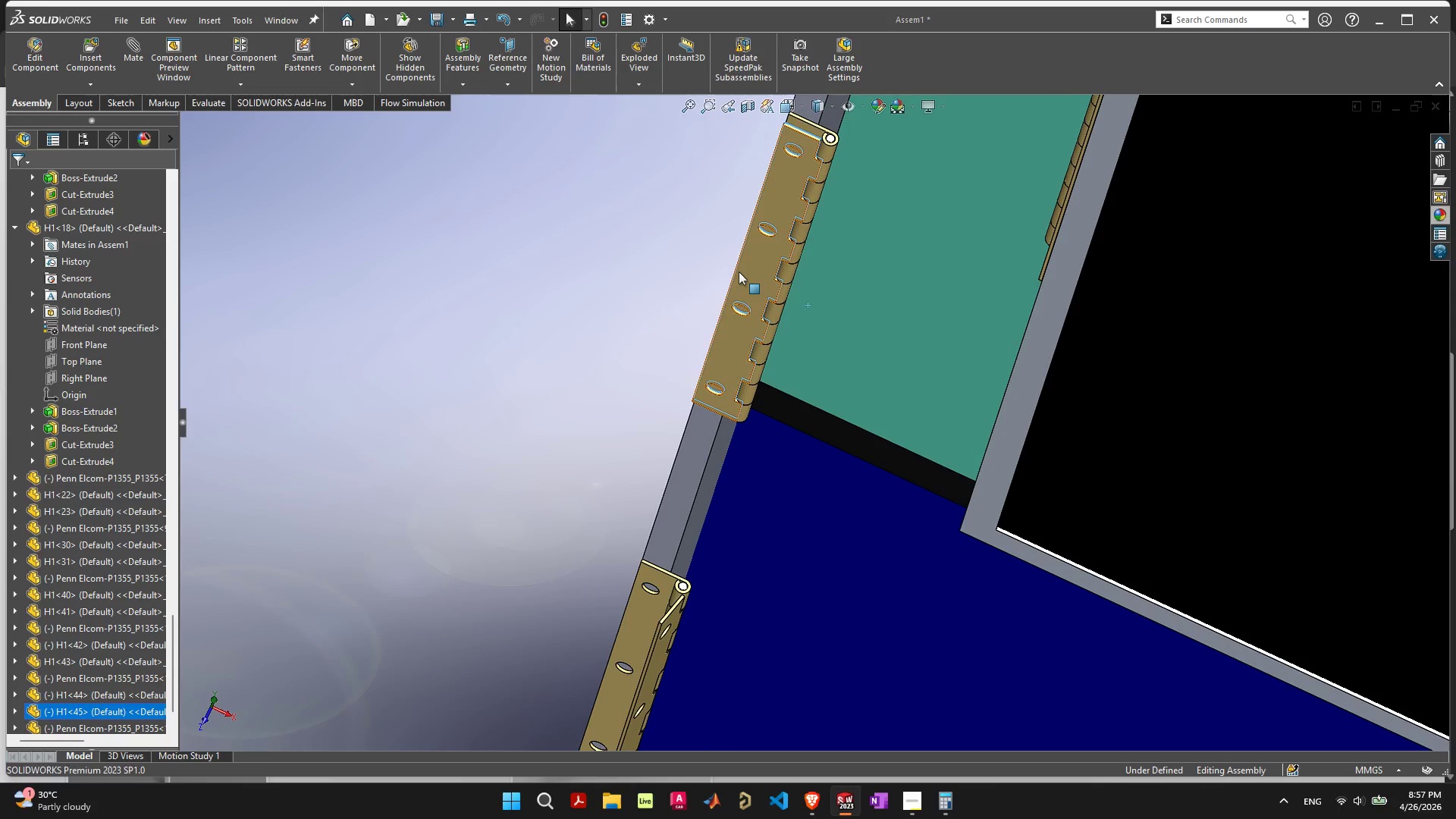 
left_click([743, 271])
 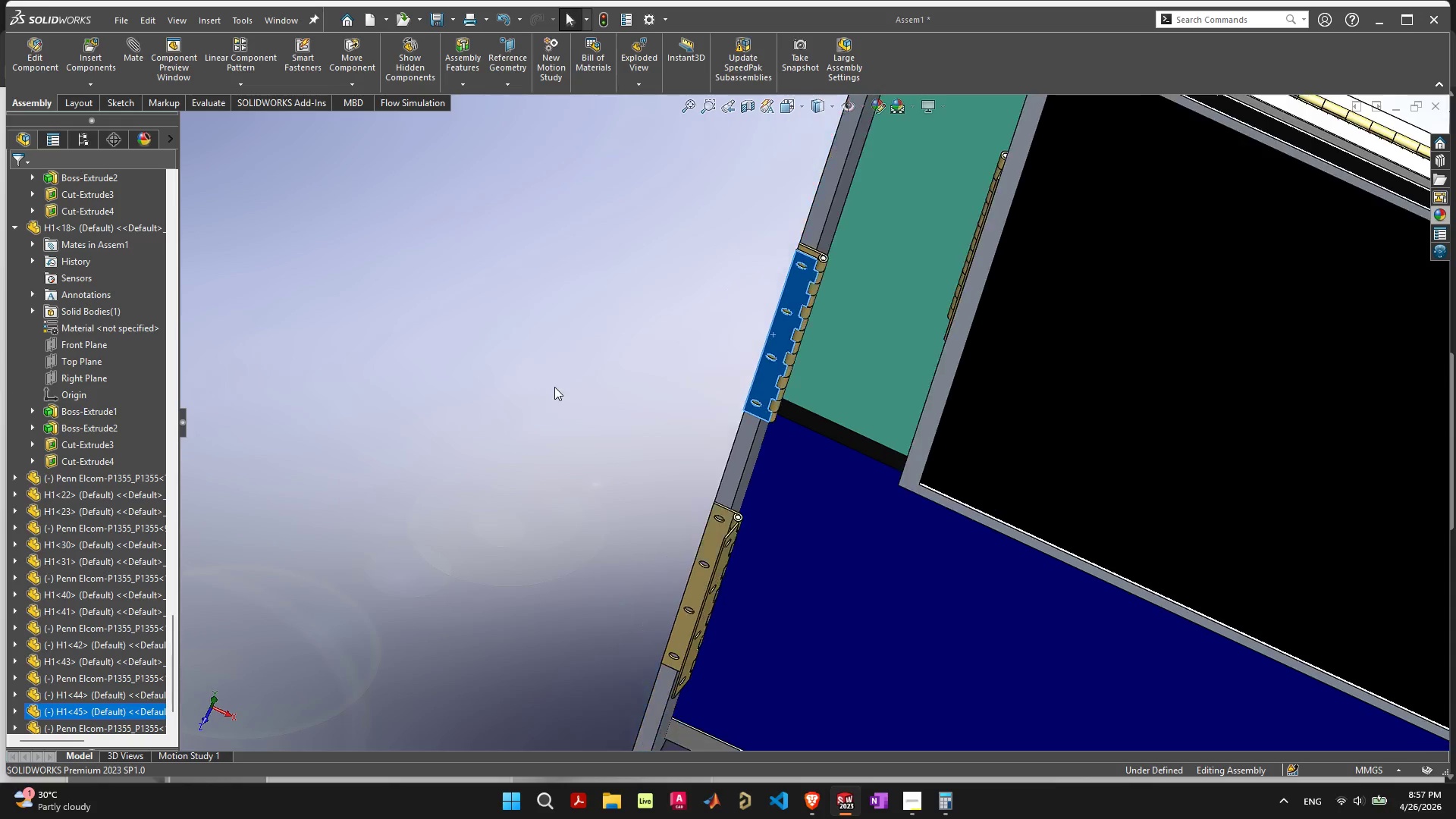 
scroll: coordinate [836, 303], scroll_direction: down, amount: 12.0
 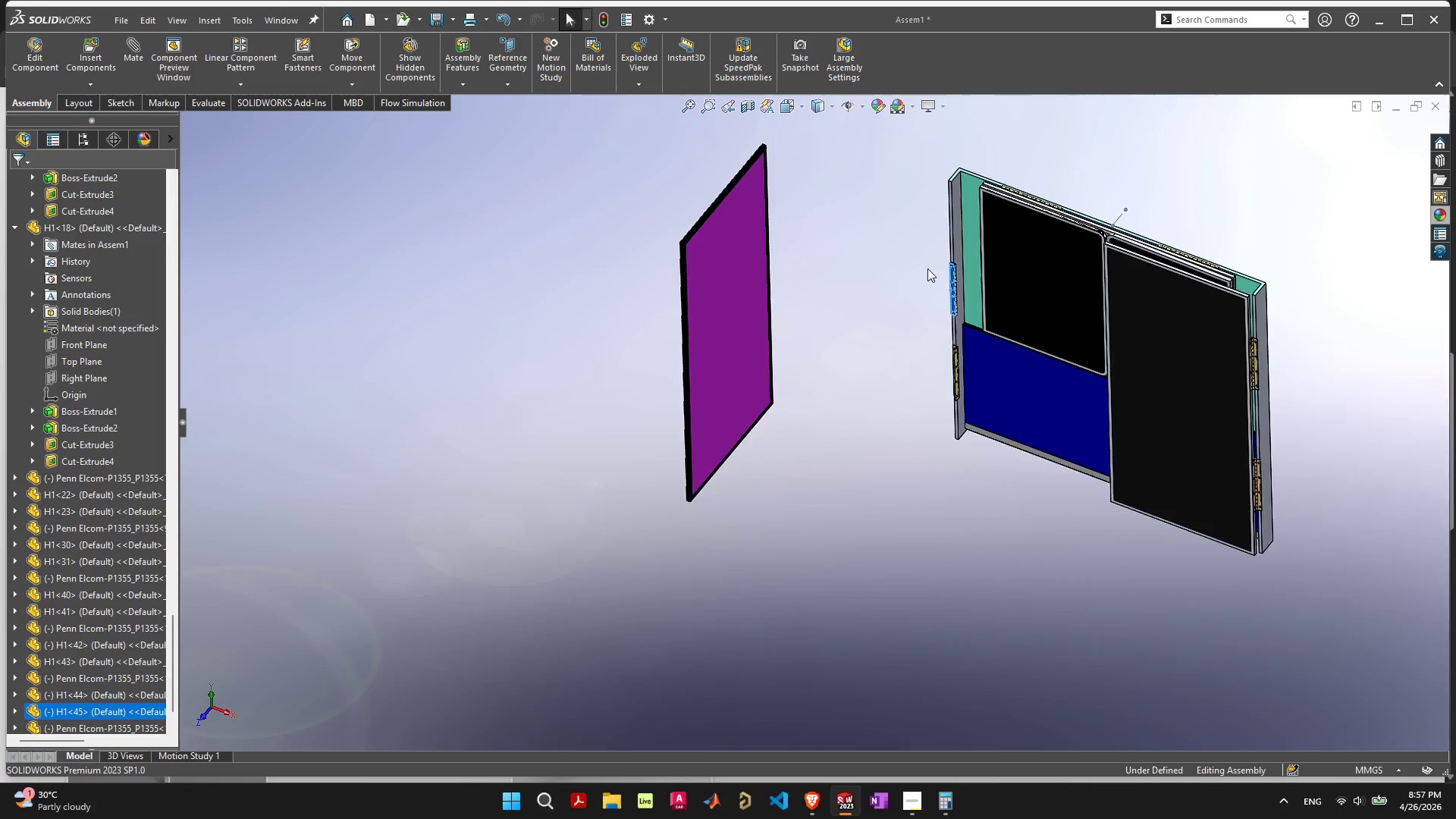 
scroll: coordinate [969, 323], scroll_direction: up, amount: 8.0
 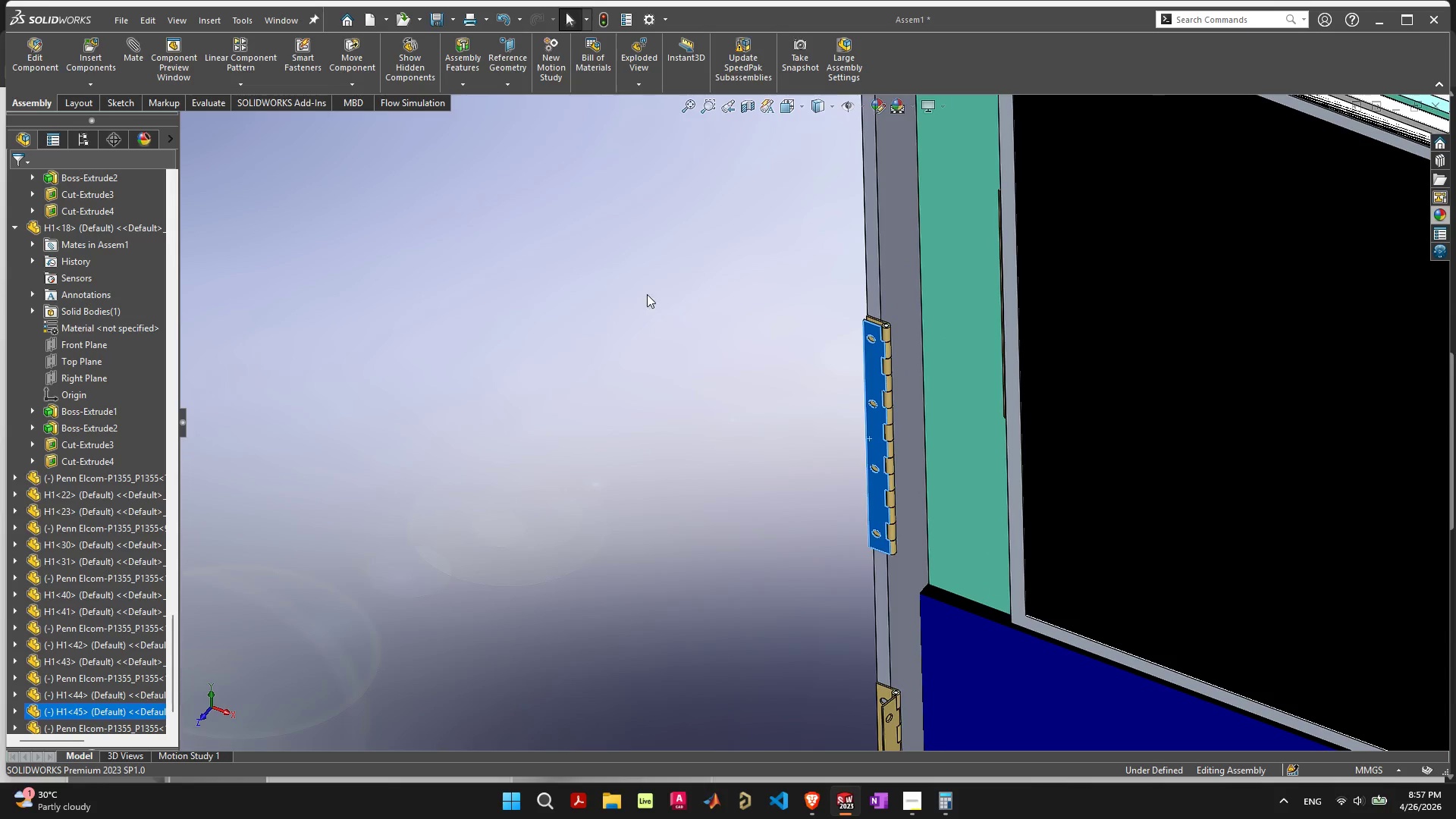 
scroll: coordinate [587, 297], scroll_direction: down, amount: 6.0
 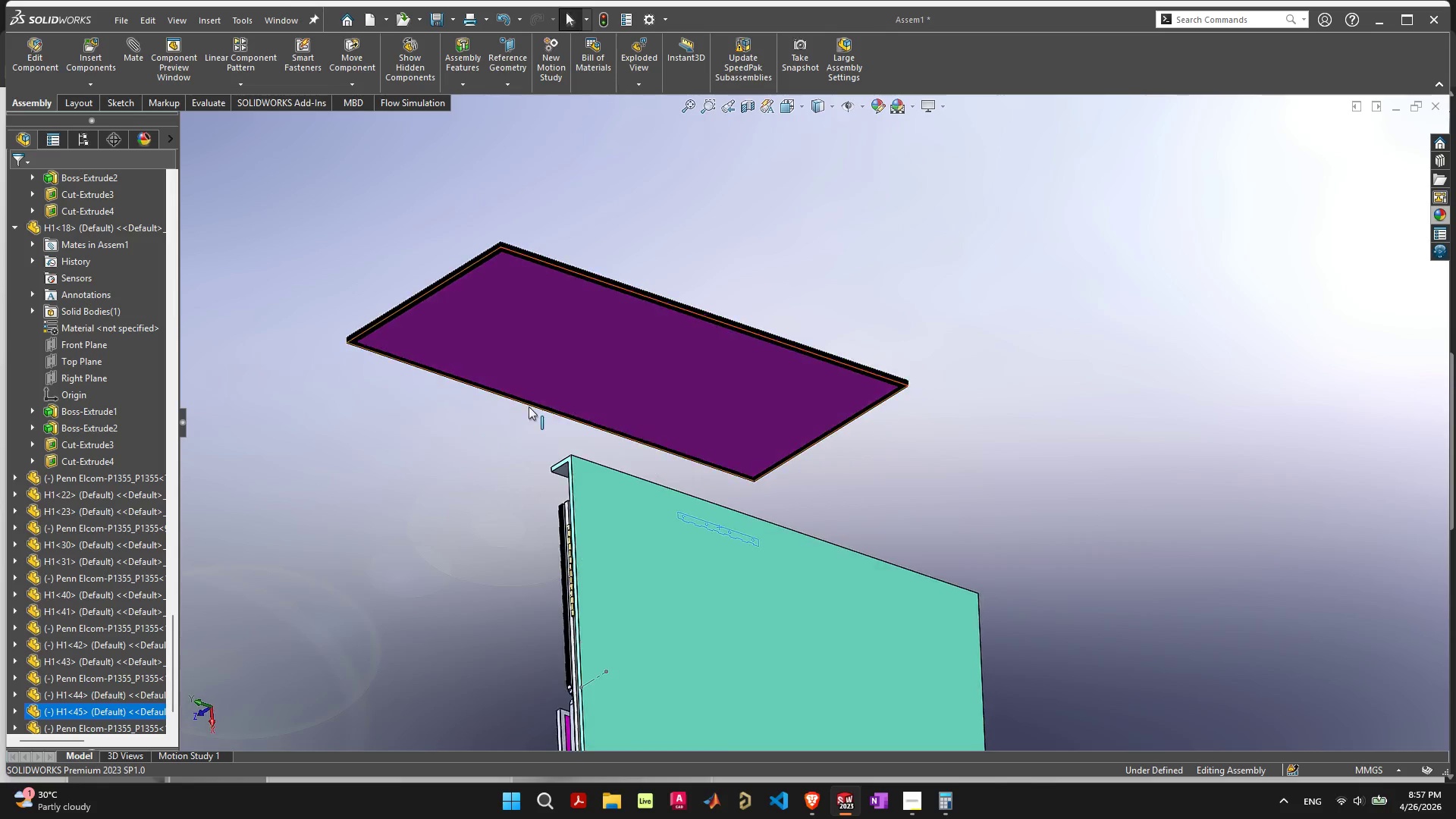 
scroll: coordinate [612, 275], scroll_direction: up, amount: 6.0
 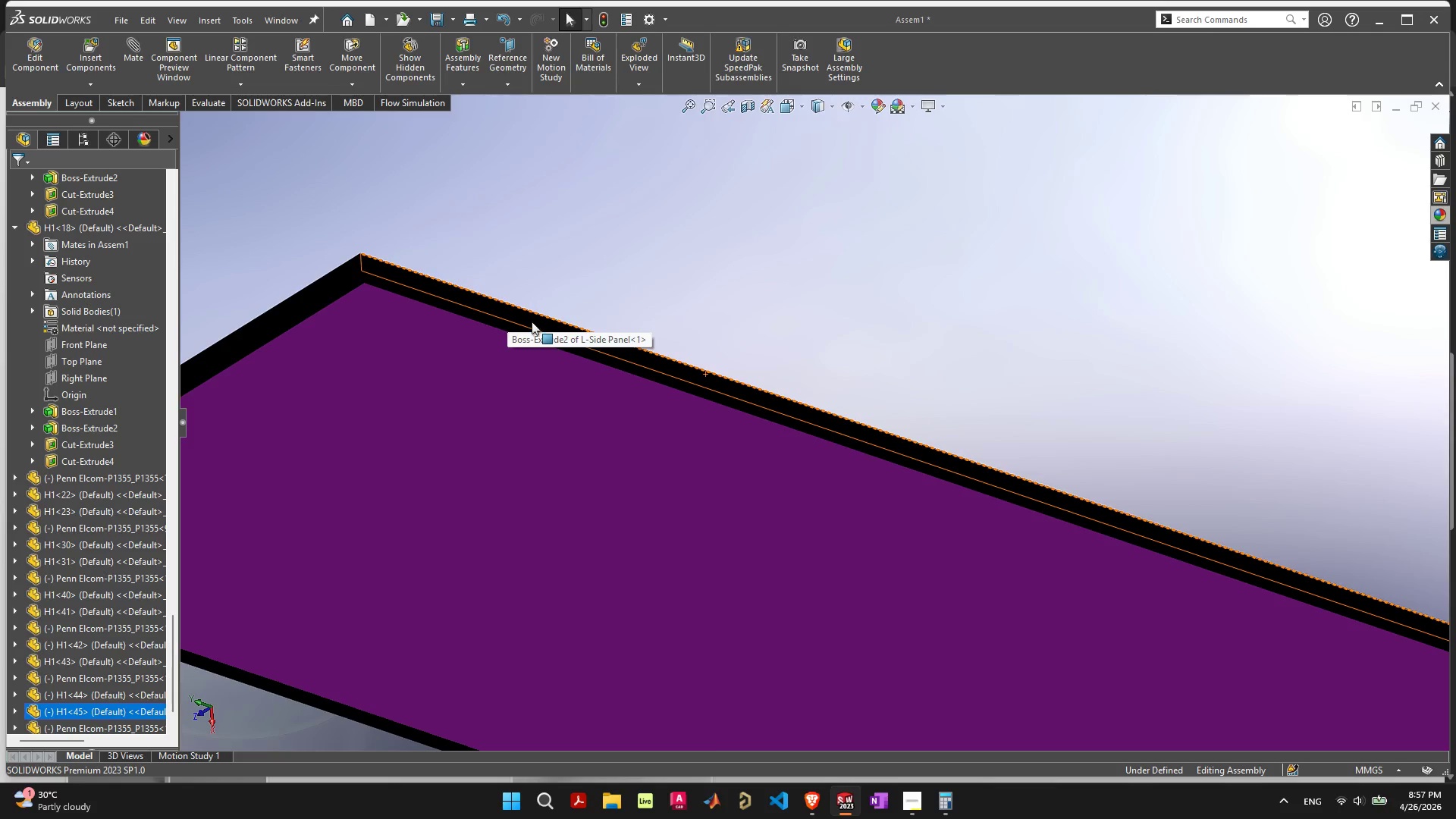 
key(Shift+ShiftLeft)
 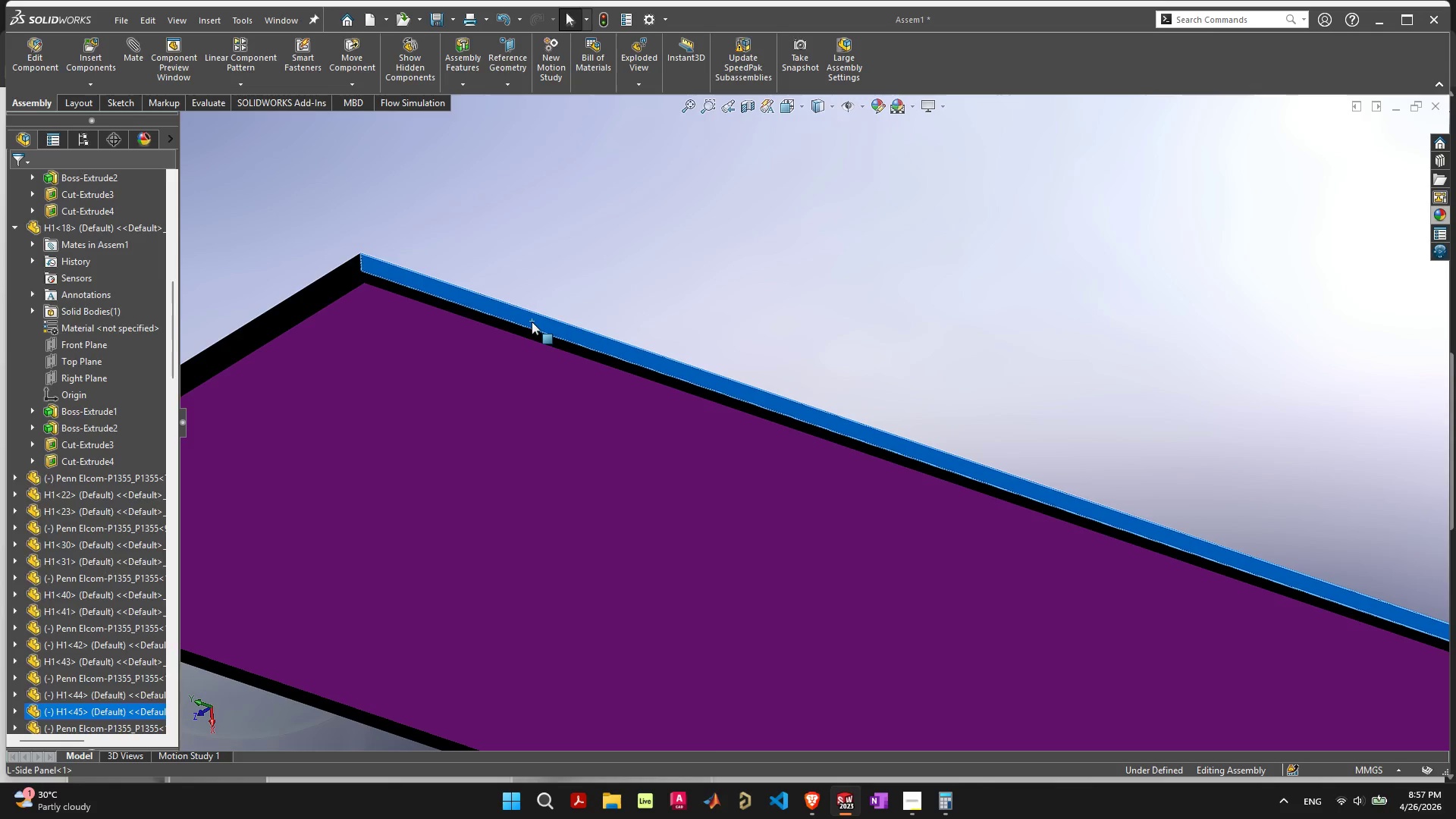 
left_click([532, 322])
 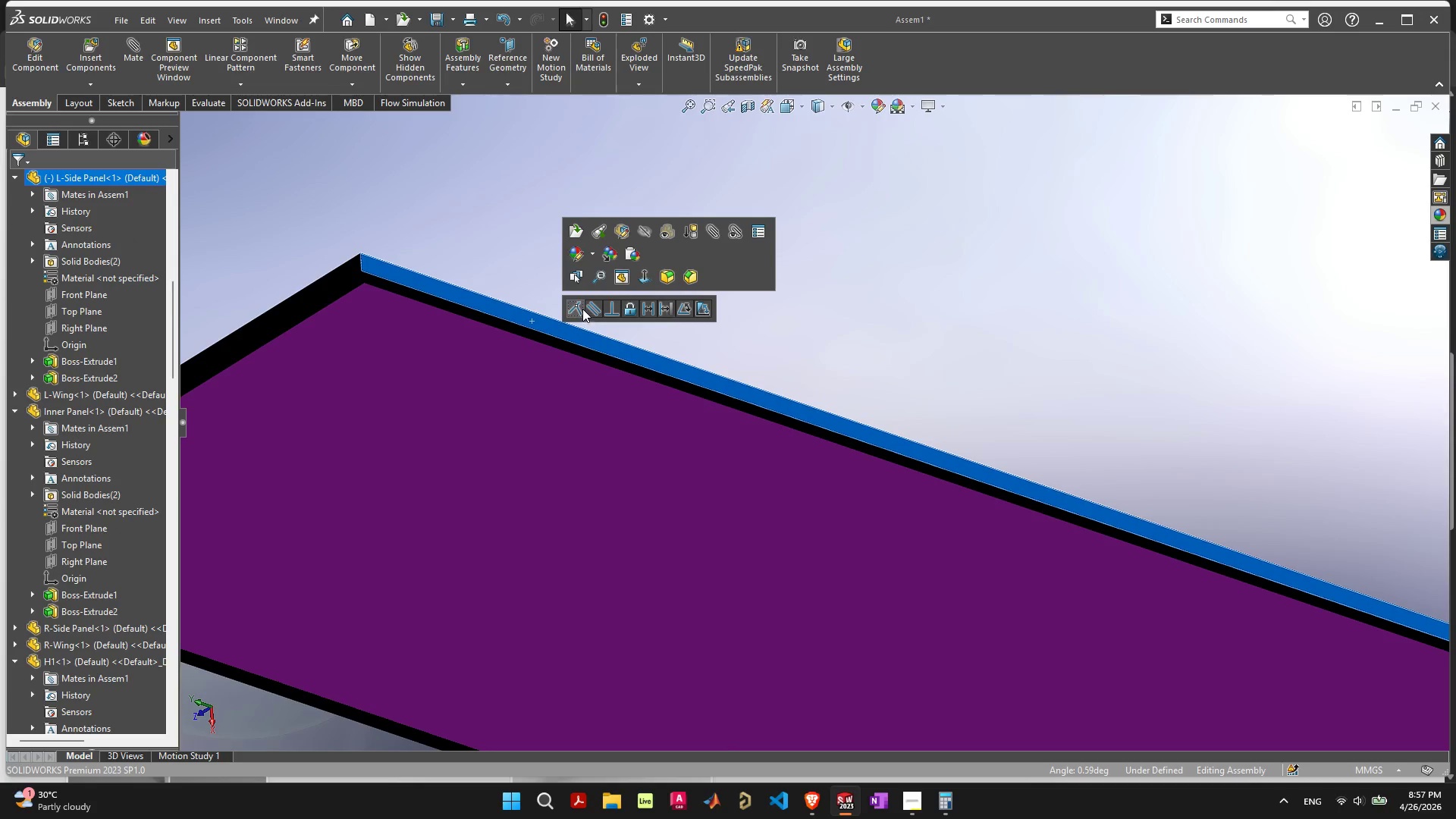 
left_click([582, 307])
 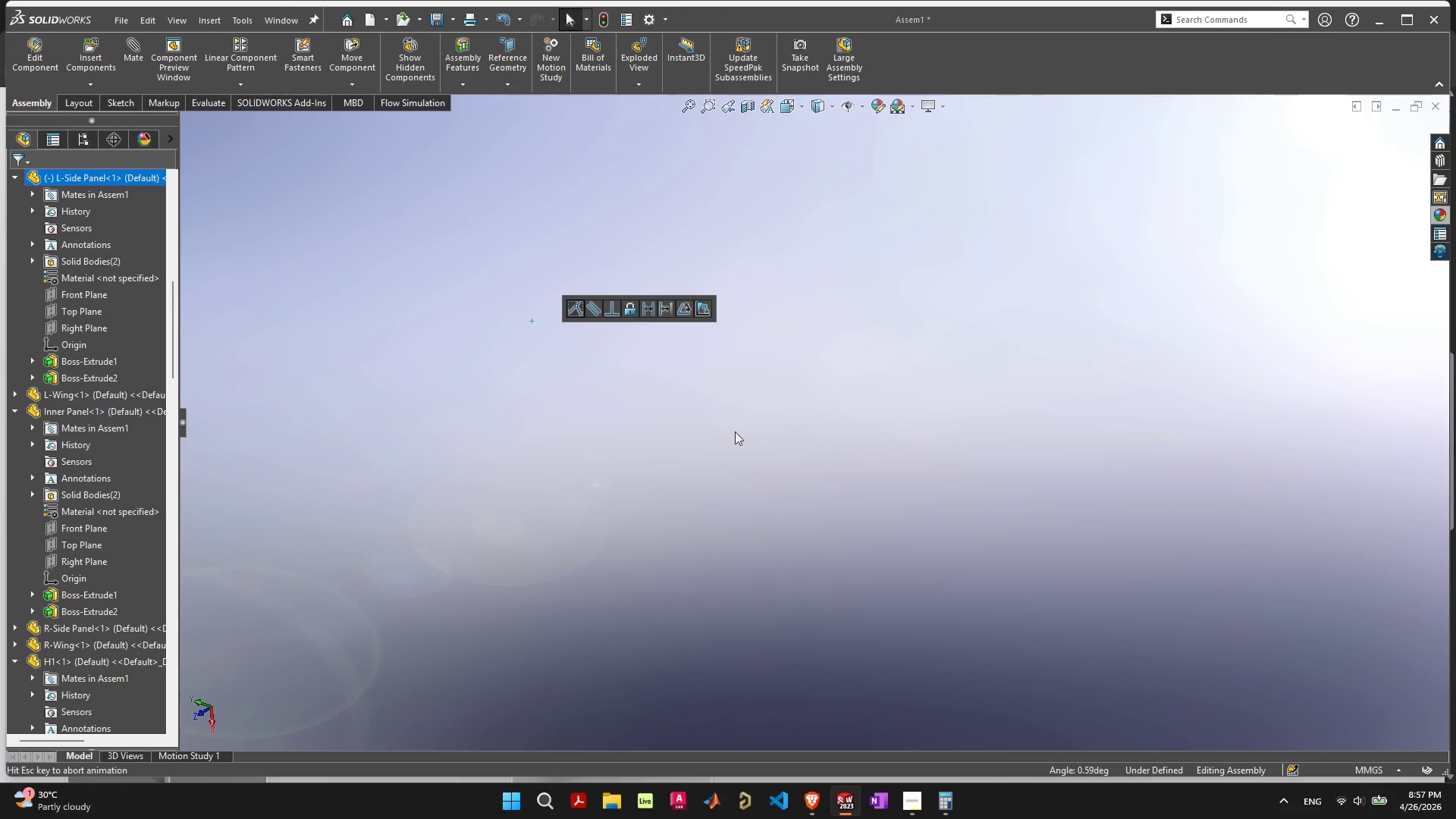 
scroll: coordinate [999, 503], scroll_direction: down, amount: 24.0
 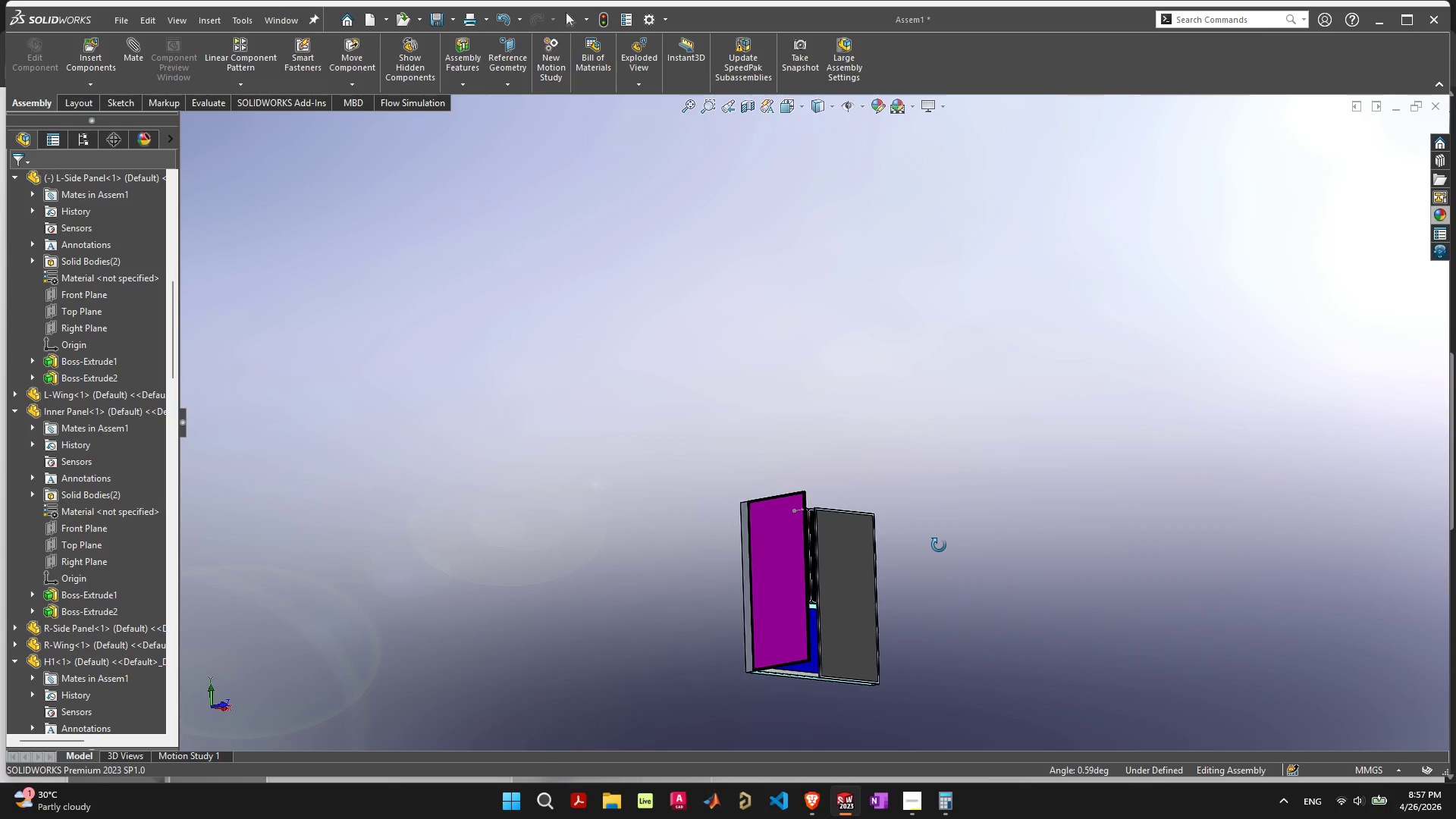 
scroll: coordinate [783, 566], scroll_direction: up, amount: 8.0
 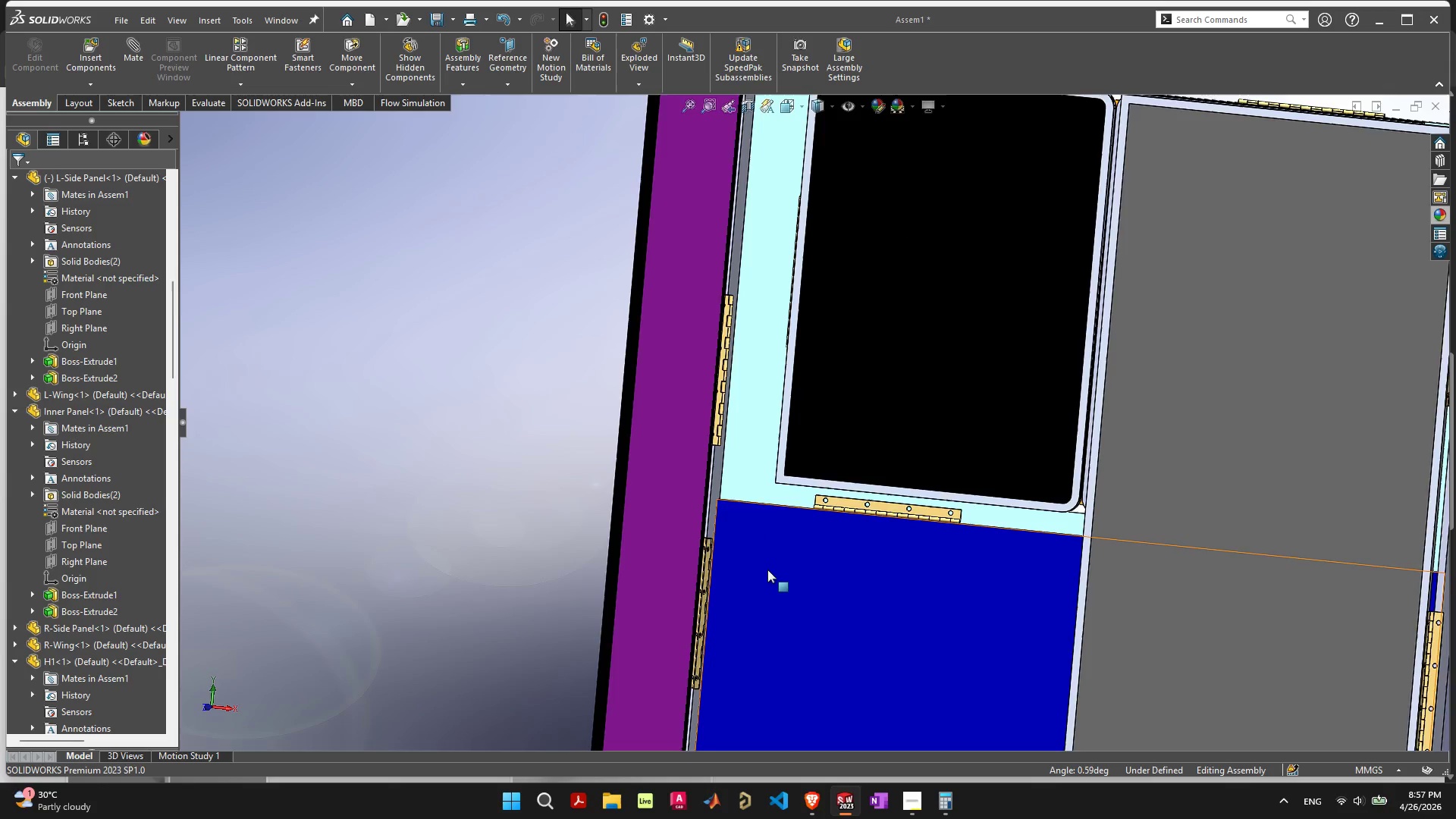 
scroll: coordinate [767, 570], scroll_direction: down, amount: 5.0
 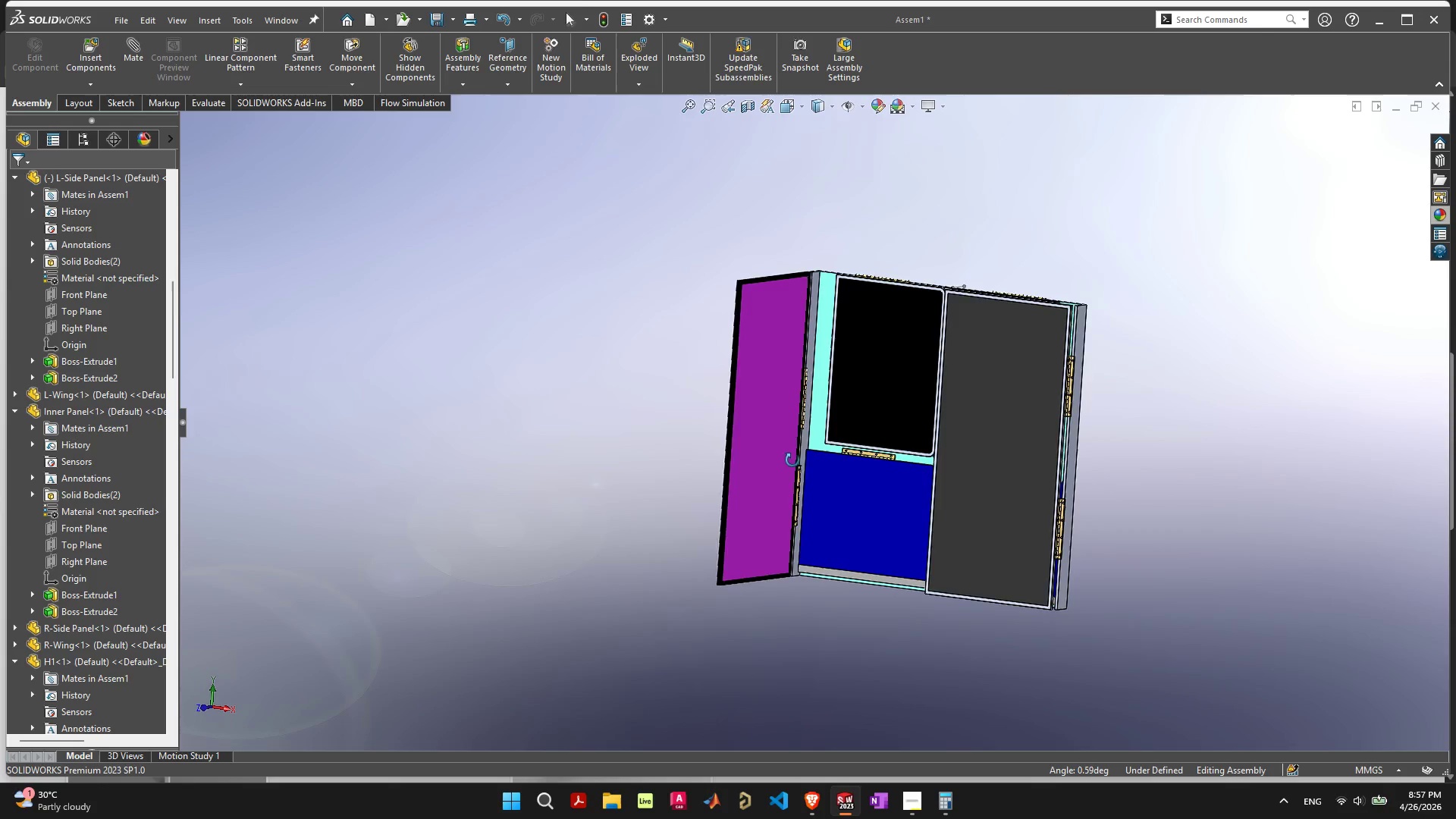 
scroll: coordinate [745, 410], scroll_direction: up, amount: 8.0
 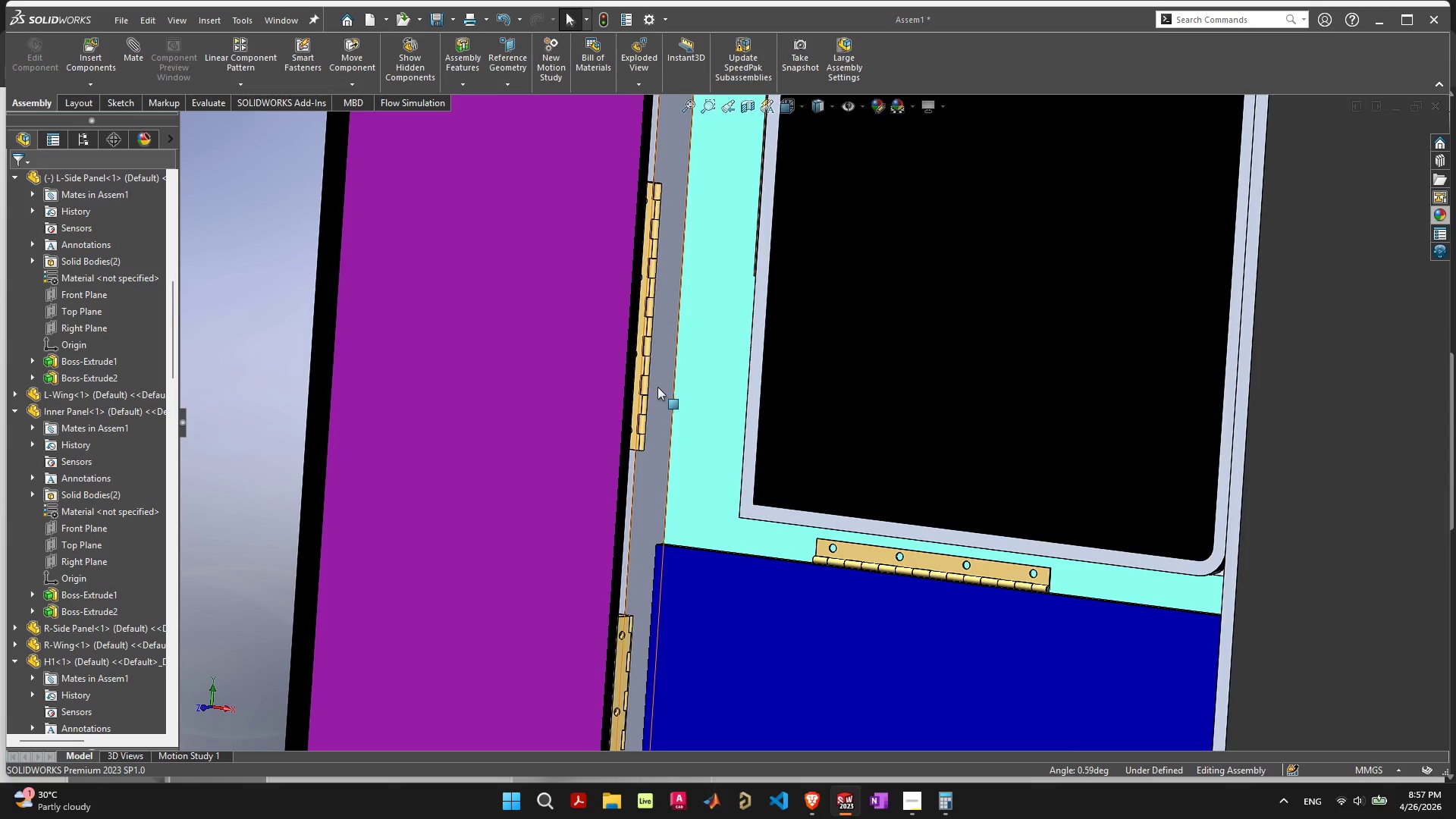 
scroll: coordinate [655, 375], scroll_direction: down, amount: 6.0
 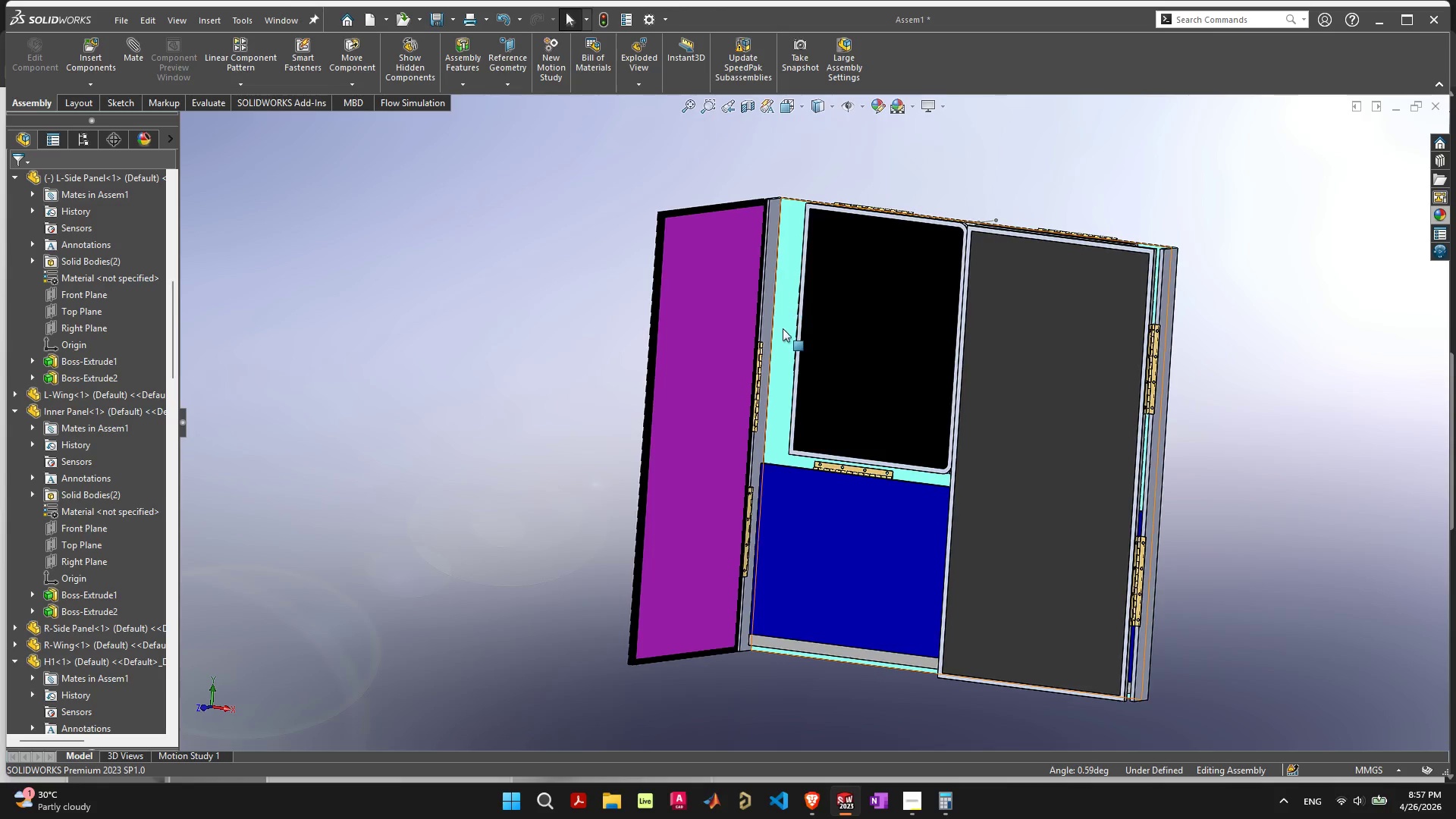 
scroll: coordinate [747, 508], scroll_direction: up, amount: 15.0
 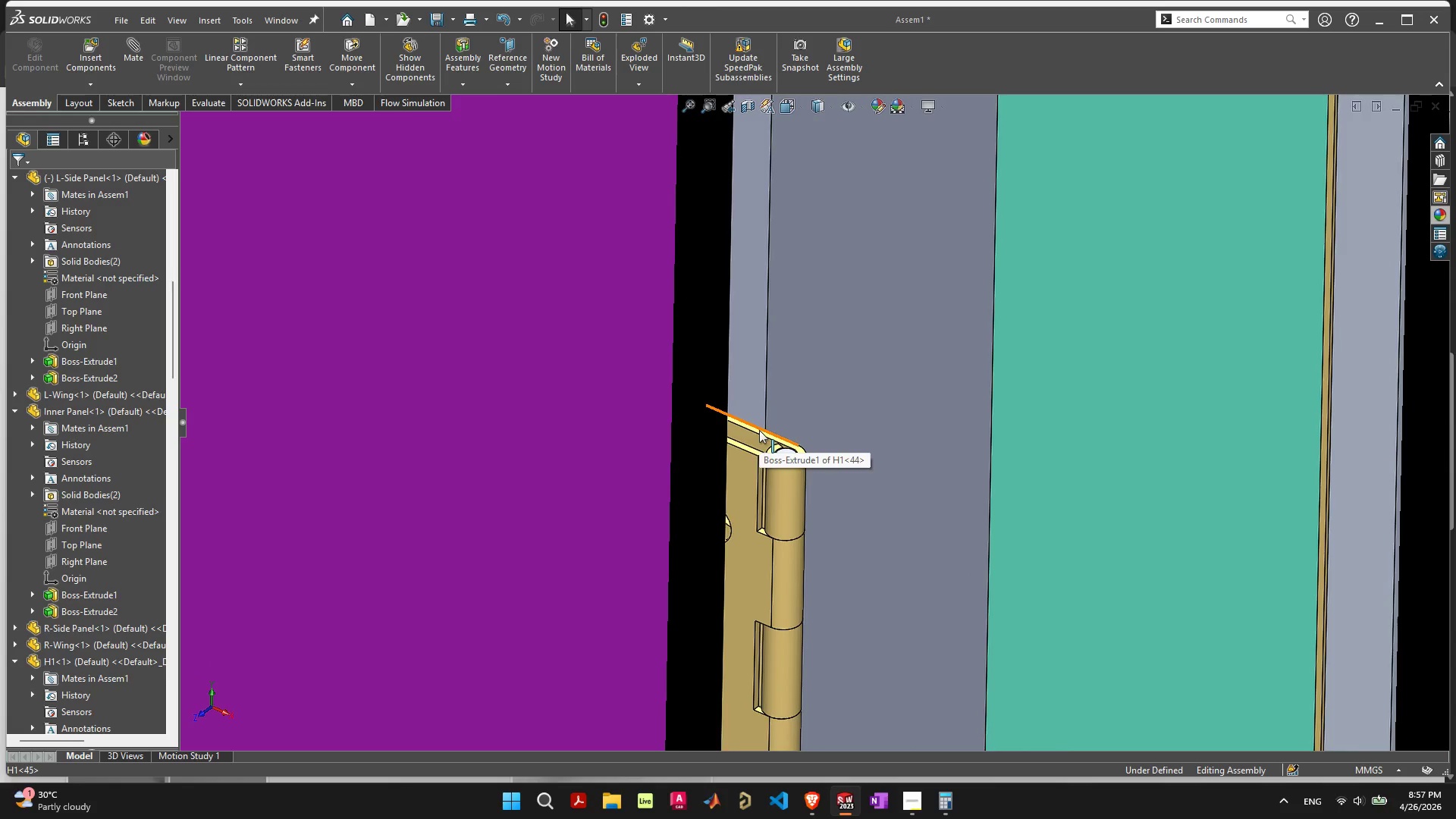 
hold_key(key=ShiftLeft, duration=0.33)
 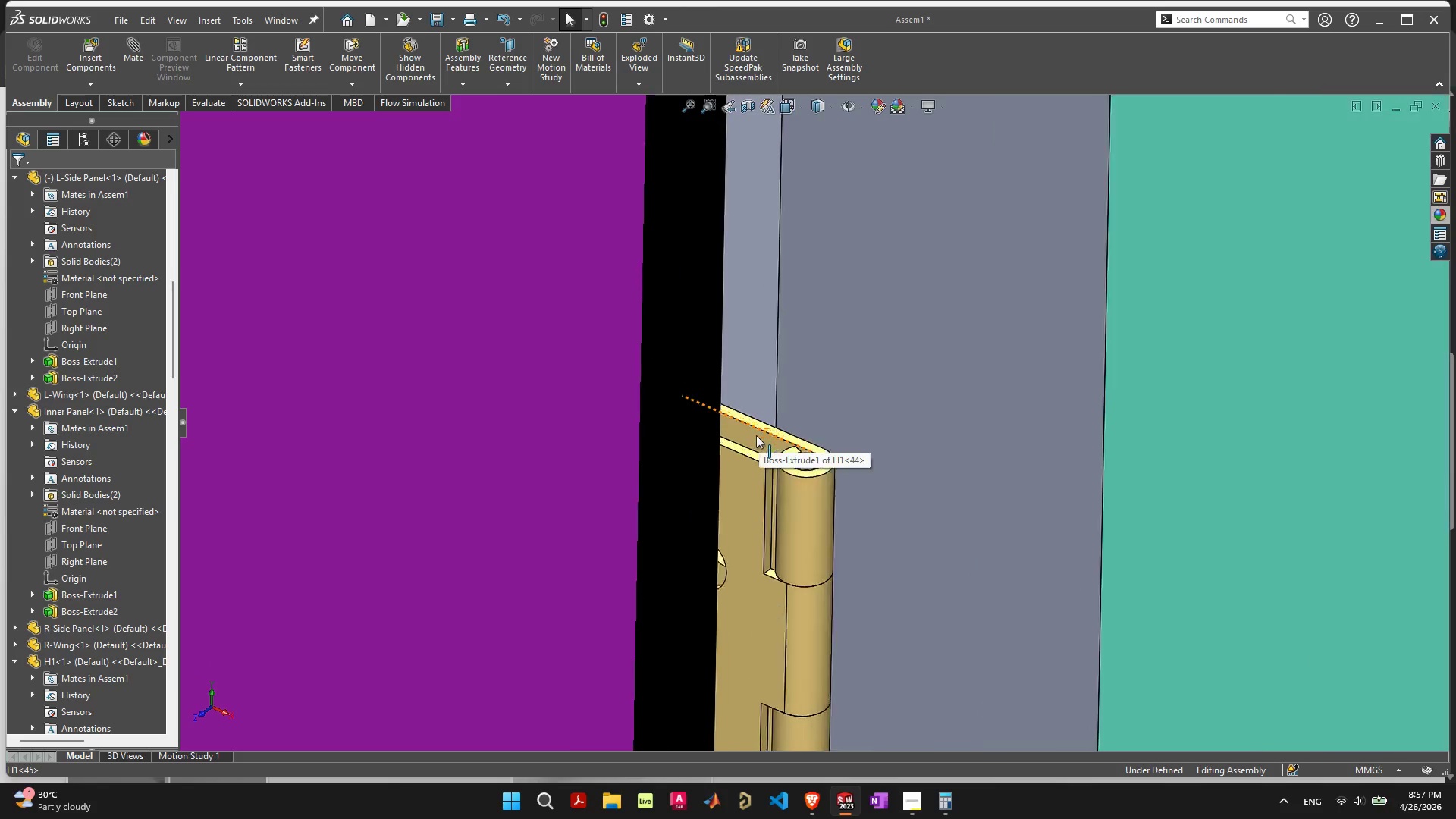 
hold_key(key=ShiftLeft, duration=0.41)
left_click([778, 403])
 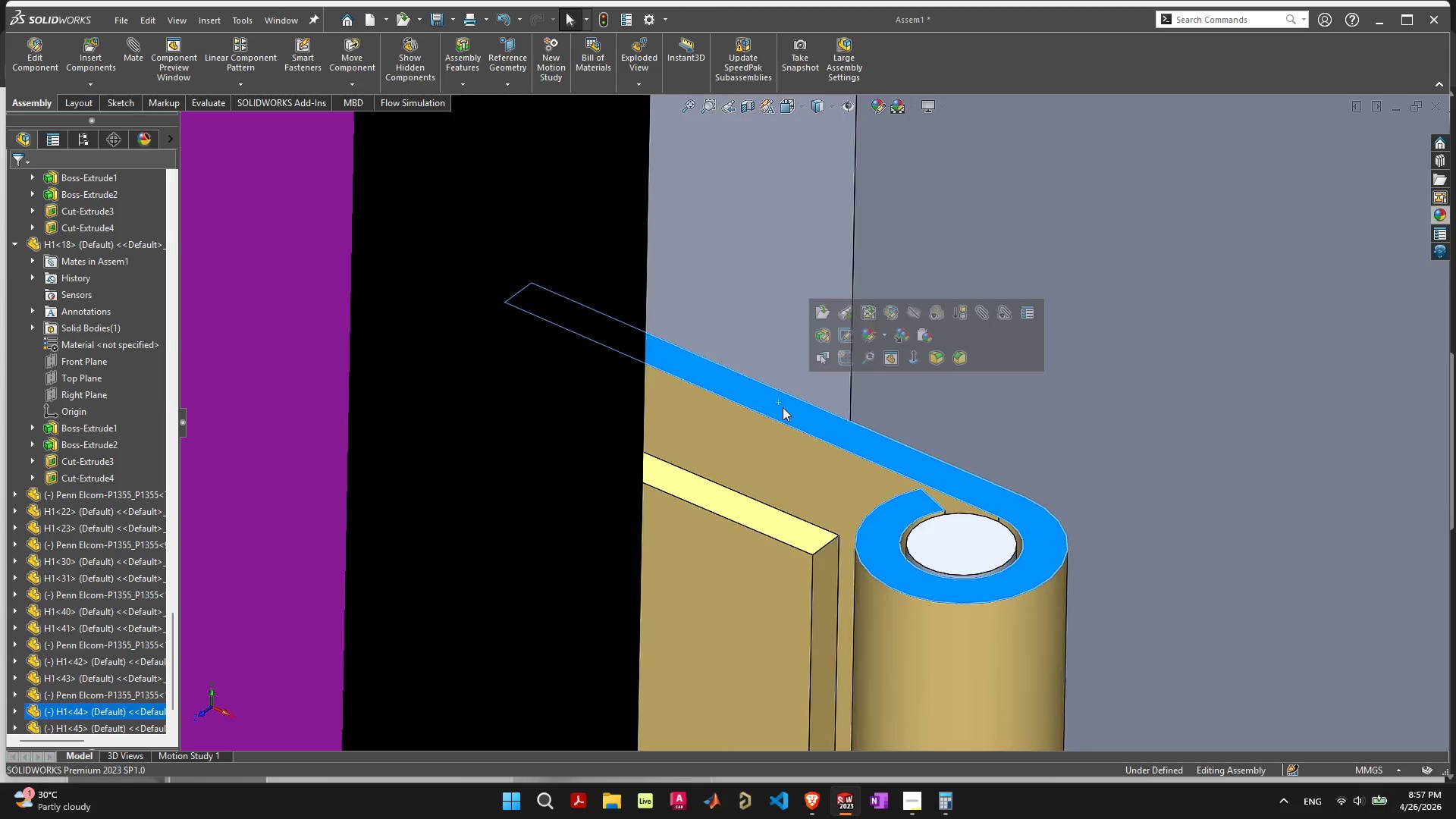 
scroll: coordinate [775, 411], scroll_direction: up, amount: 9.0
 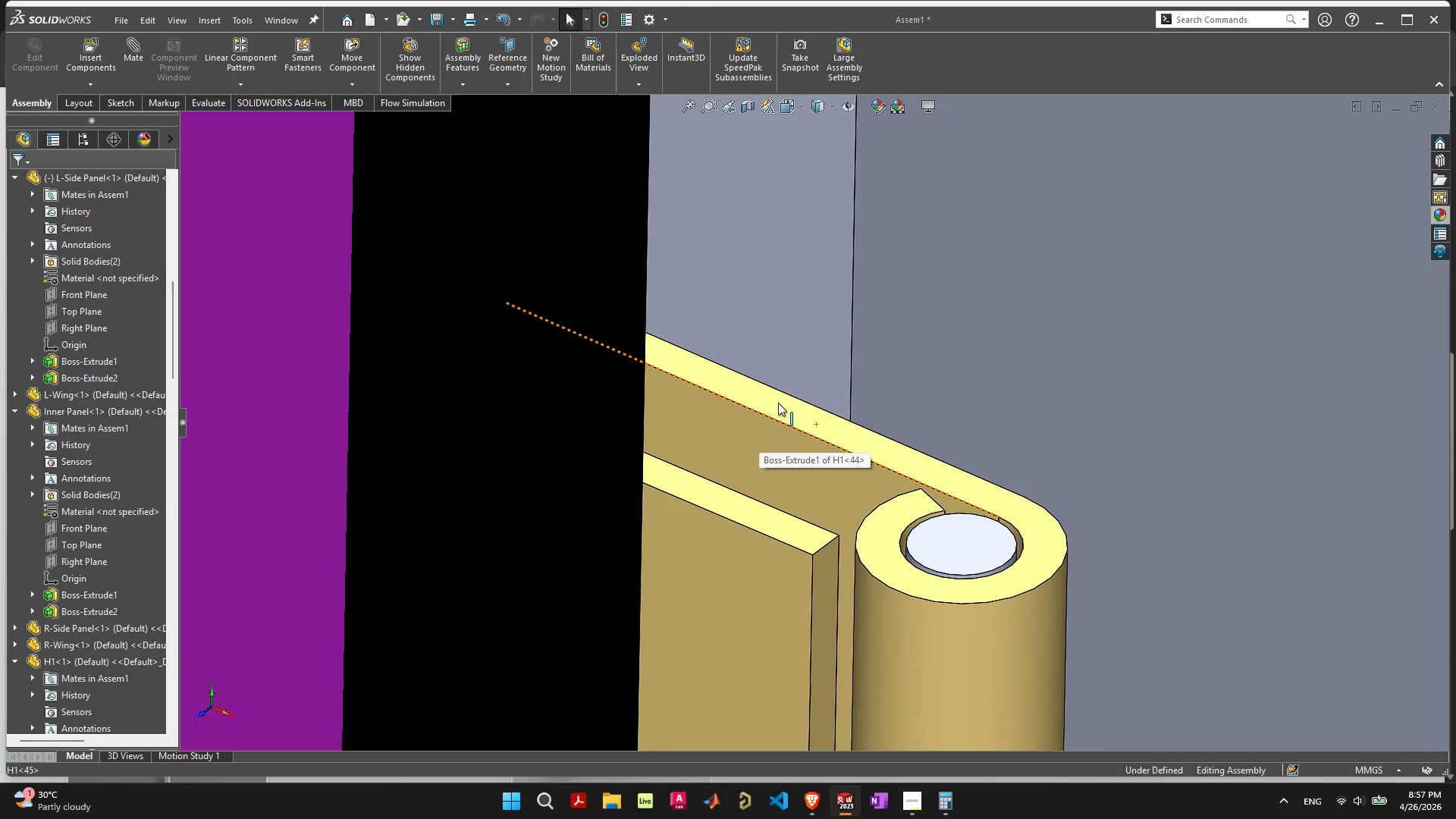 
scroll: coordinate [834, 431], scroll_direction: down, amount: 8.0
 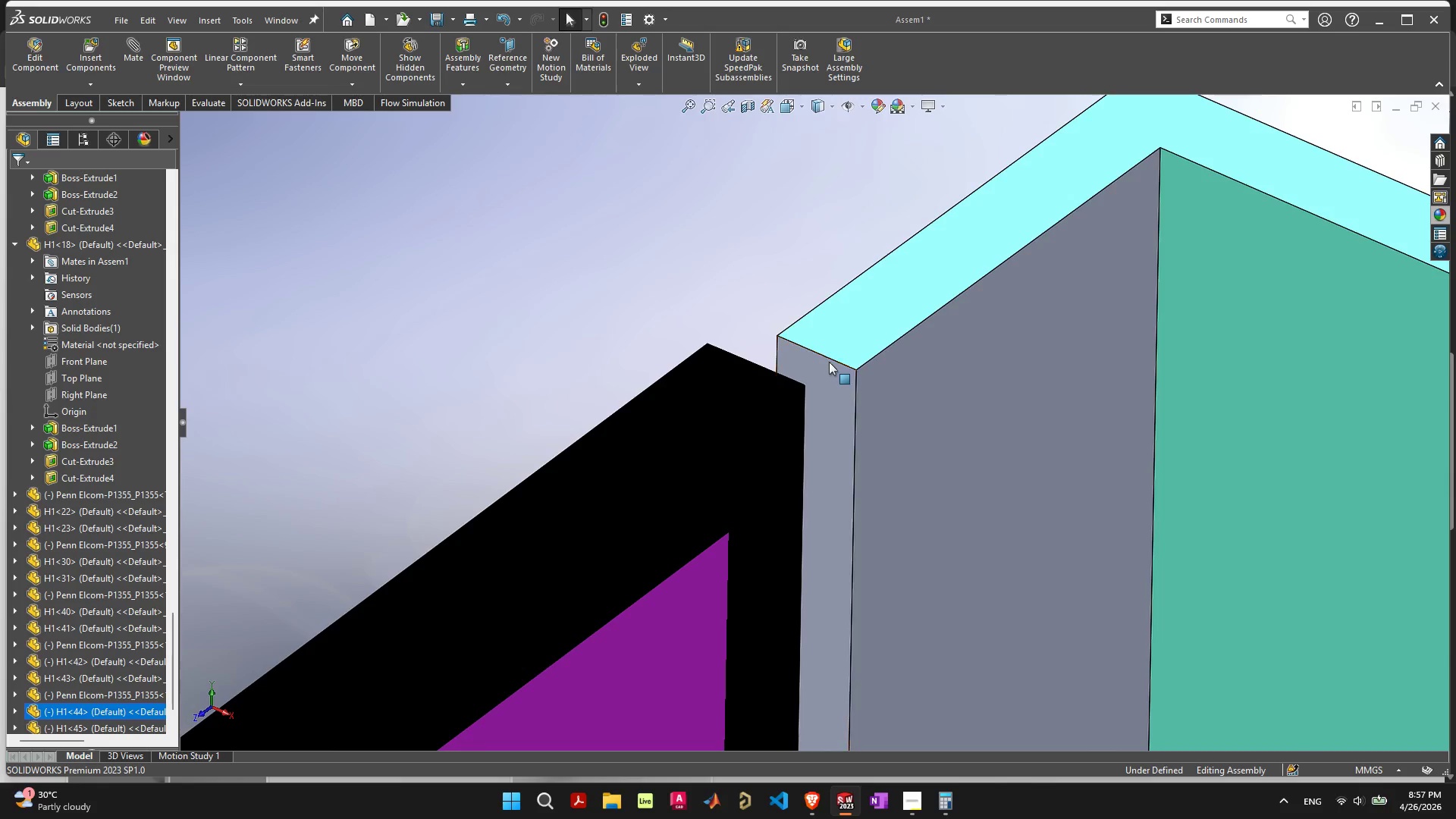 
hold_key(key=ShiftLeft, duration=0.33)
left_click([841, 337])
 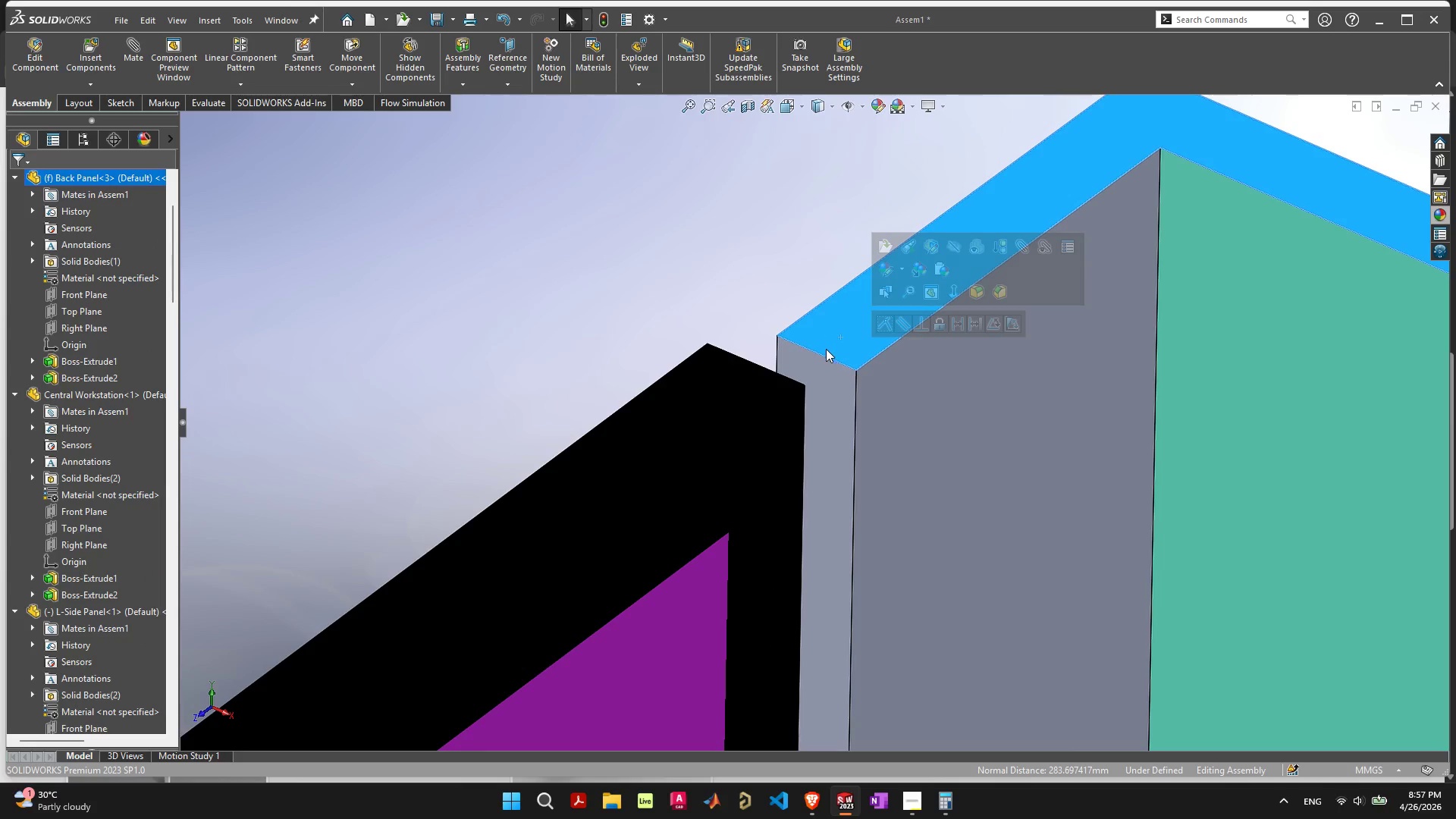 
hold_key(key=ShiftLeft, duration=0.88)
left_click([828, 356])
 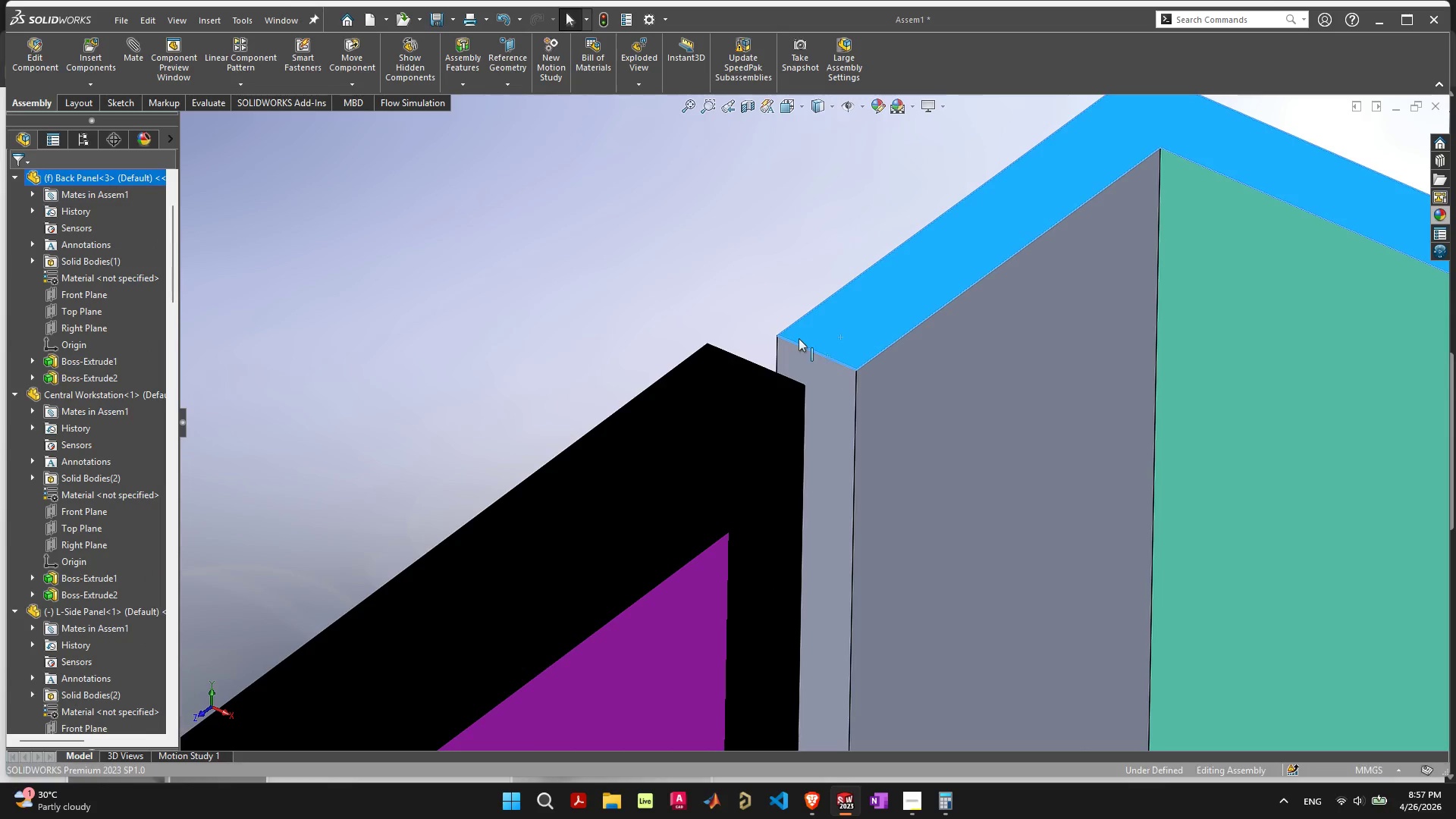 
left_click([711, 281])
 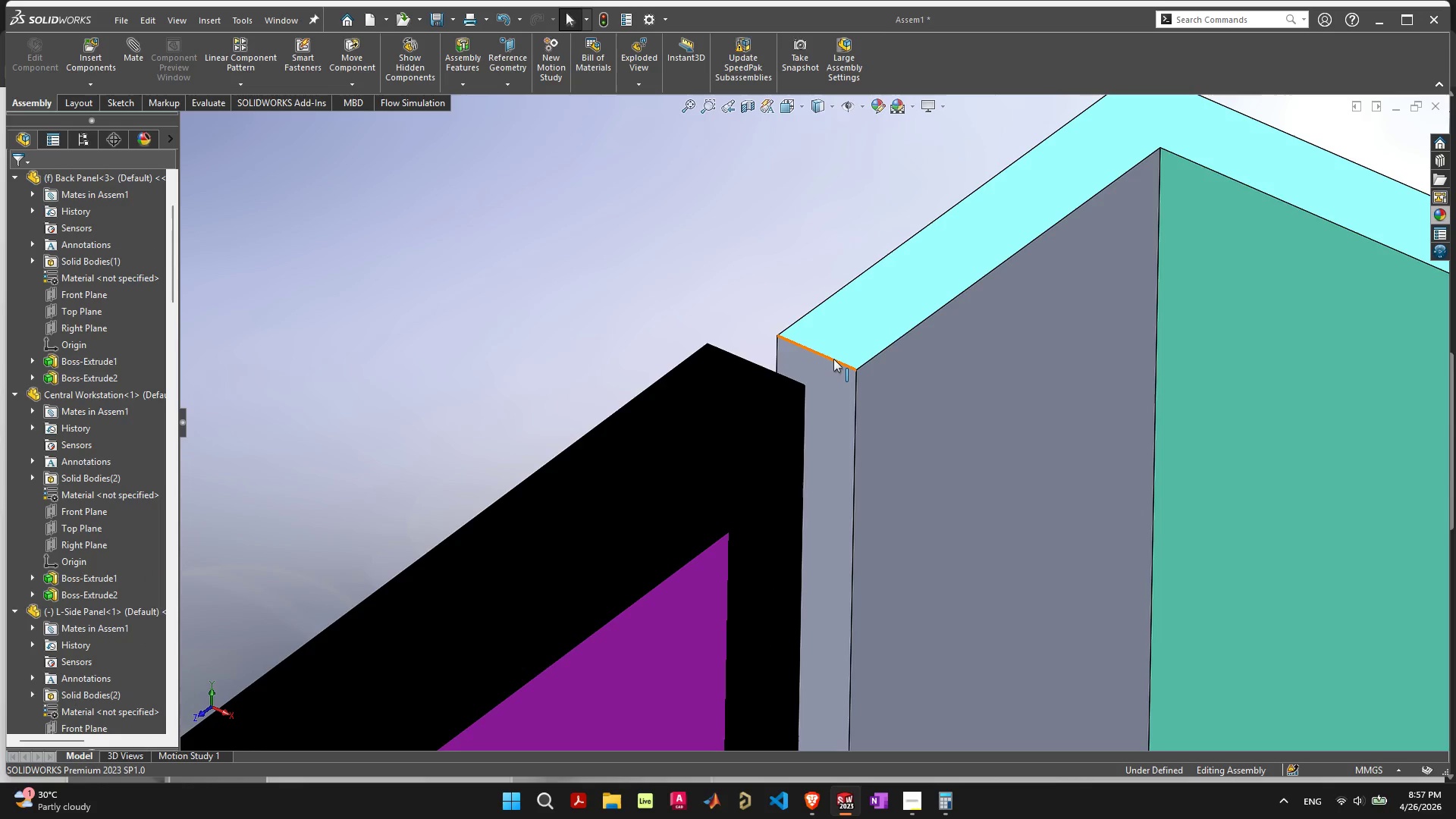 
left_click([833, 359])
 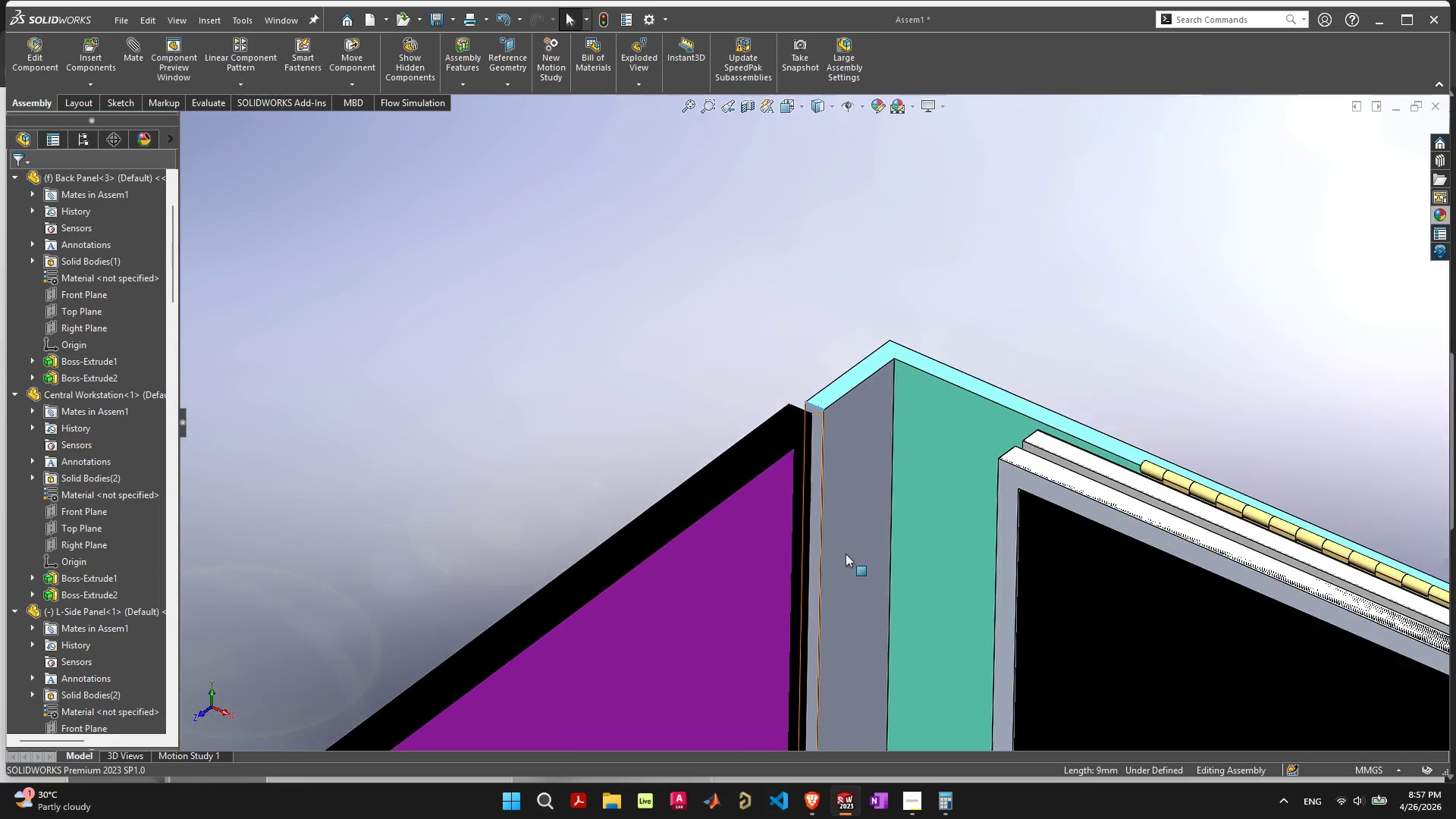 
scroll: coordinate [753, 502], scroll_direction: down, amount: 1.0
 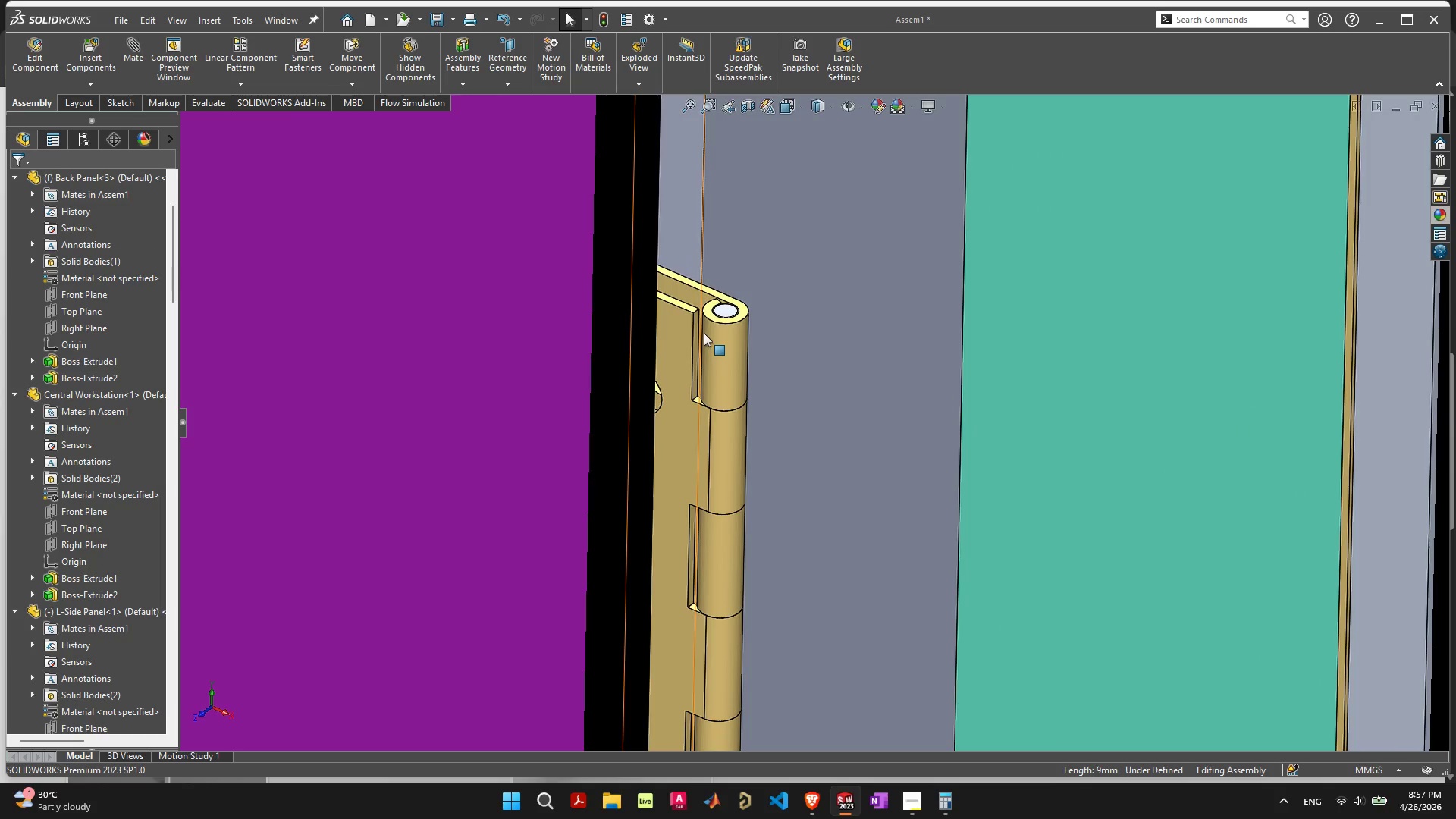 
hold_key(key=ShiftLeft, duration=2.48)
left_click([715, 293])
 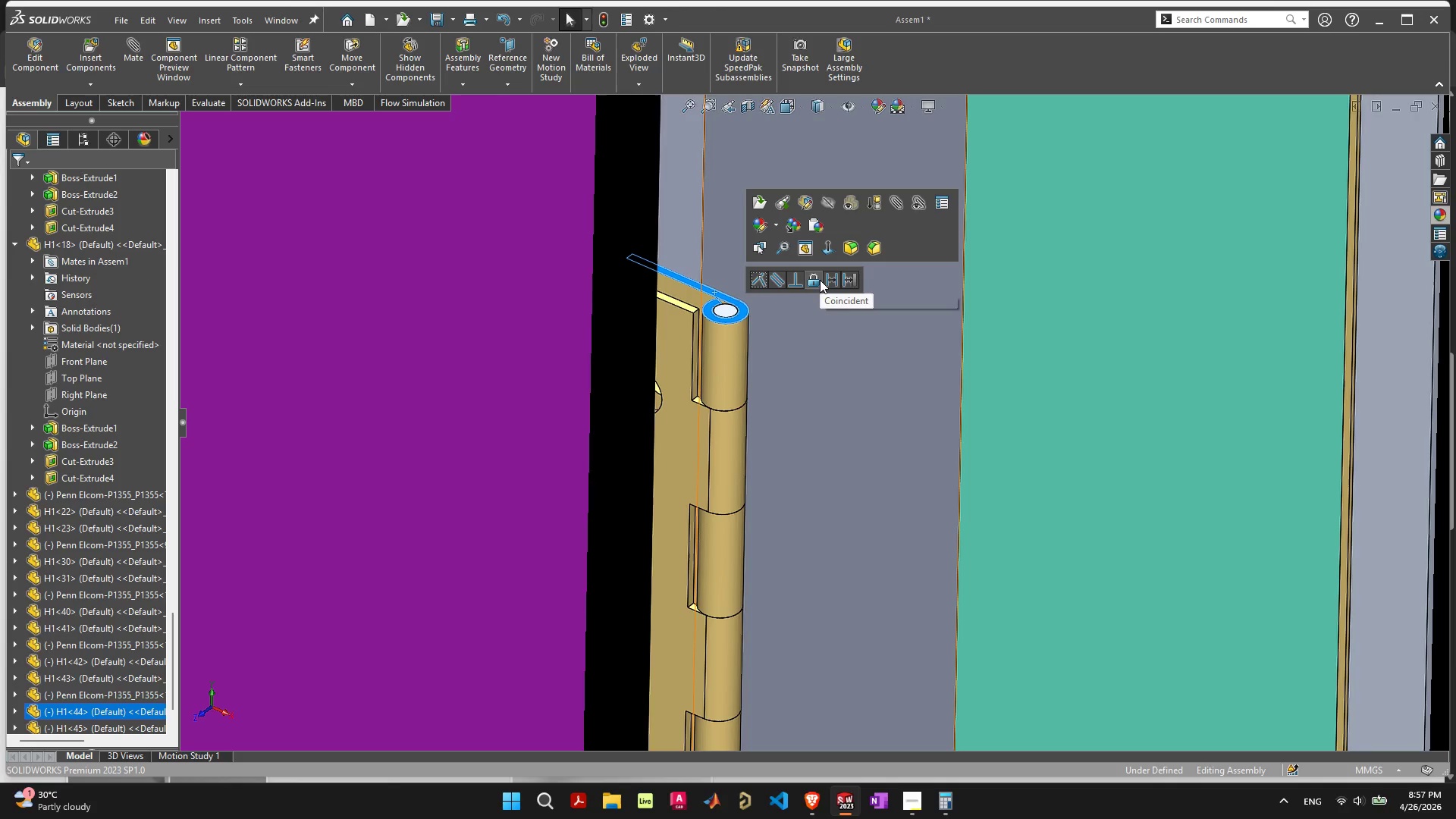 
left_click([830, 281])
 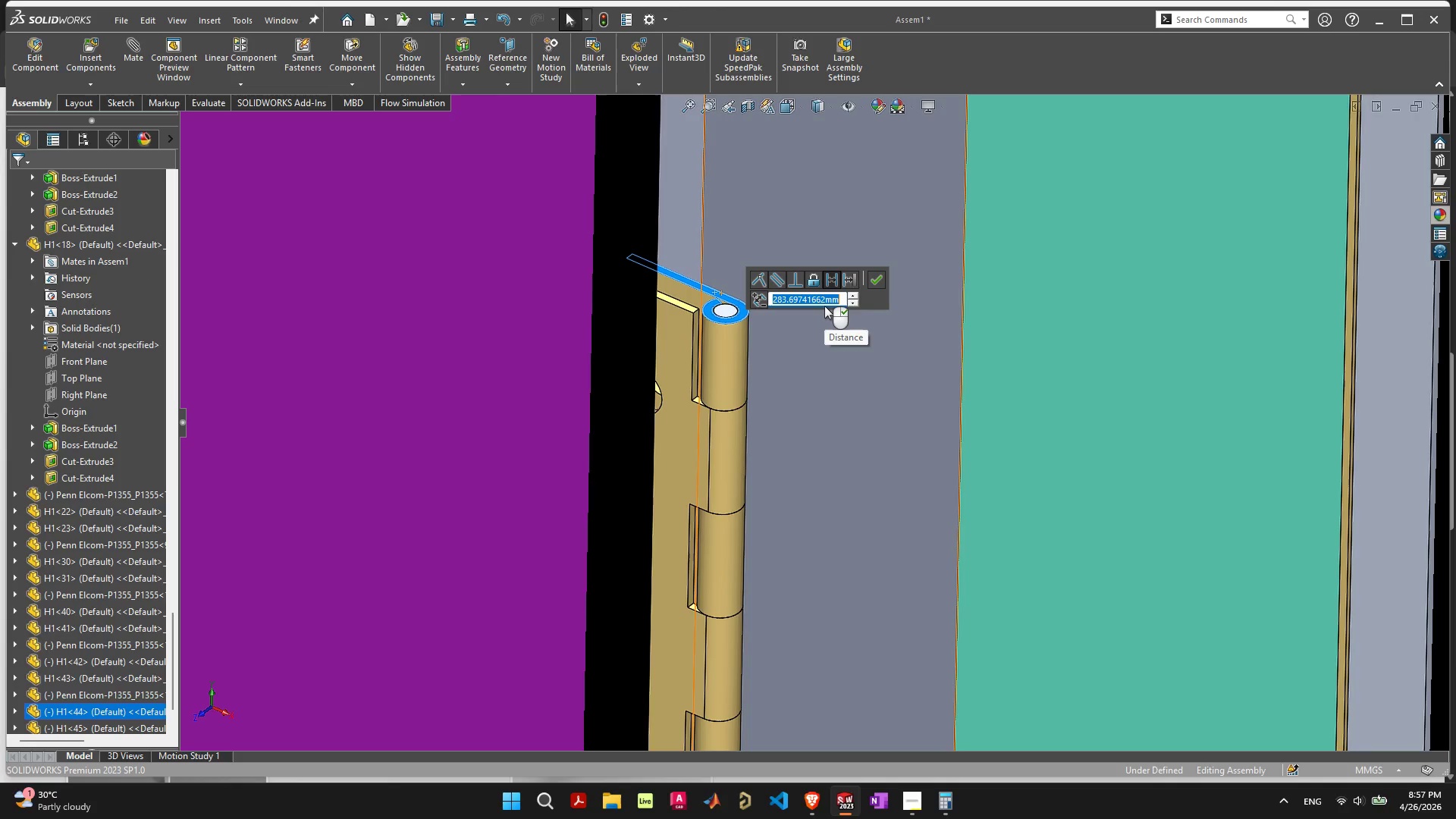 
type(150)
 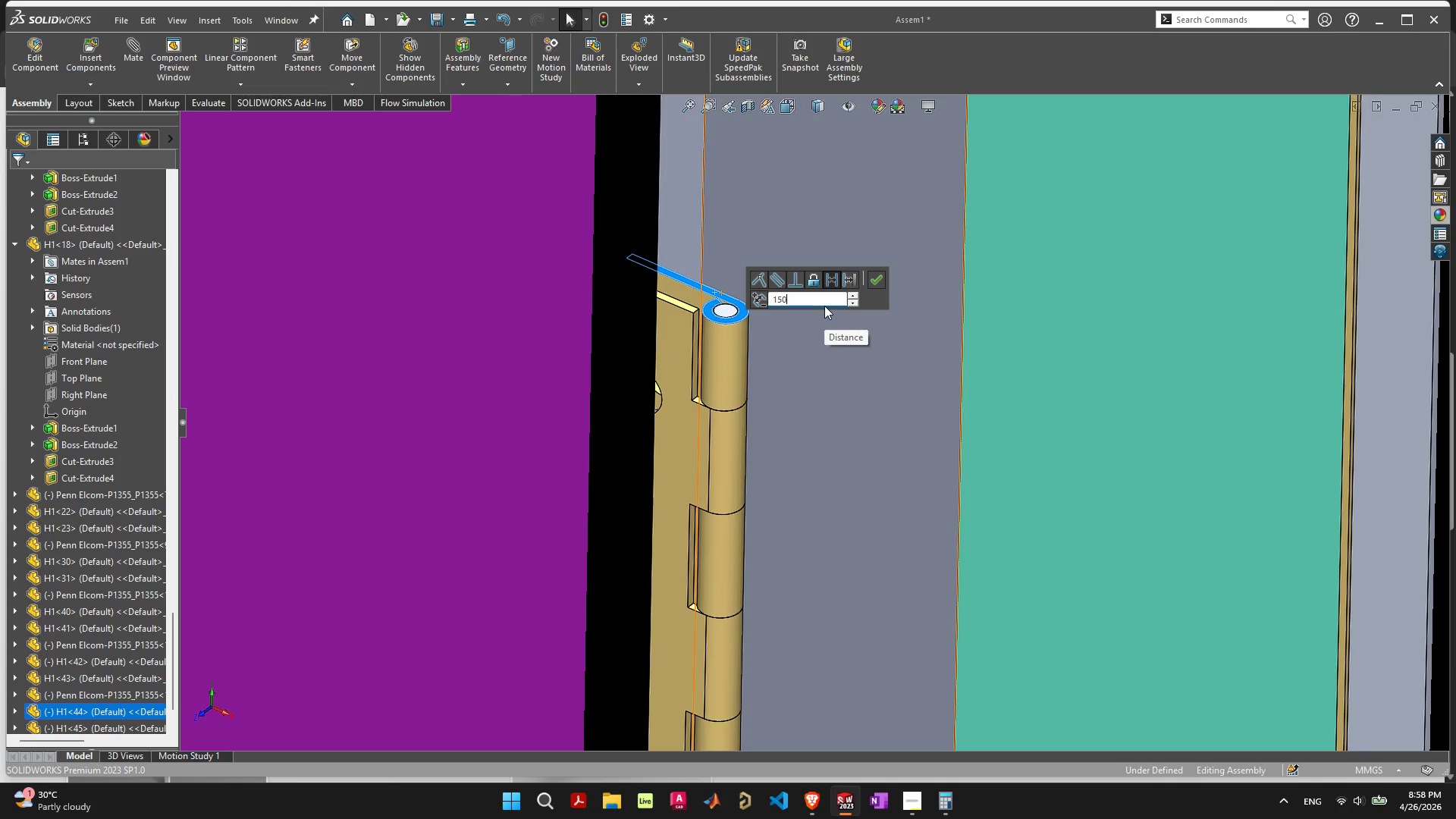 
key(Enter)
 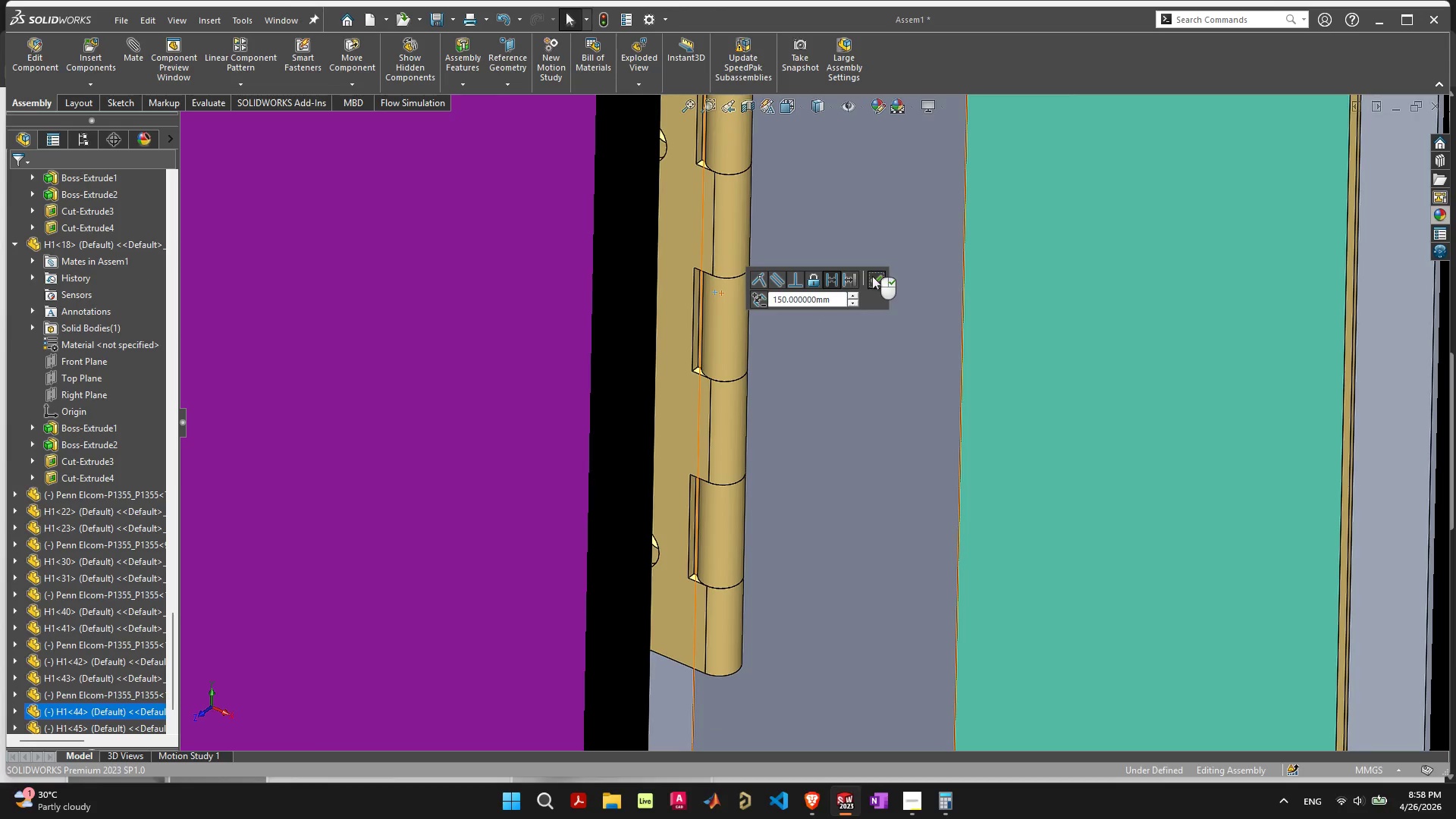 
scroll: coordinate [913, 551], scroll_direction: down, amount: 16.0
 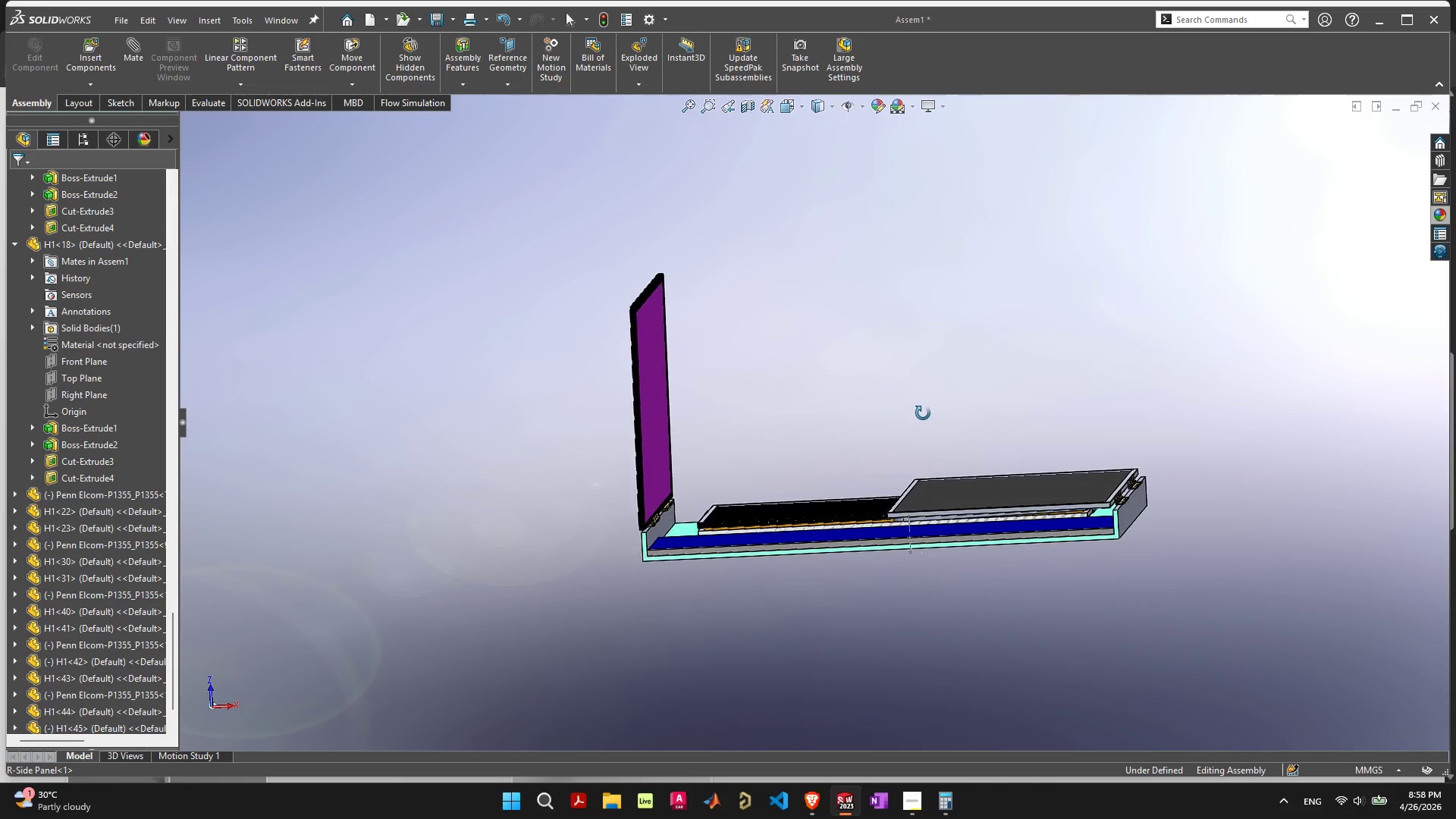 
scroll: coordinate [742, 487], scroll_direction: up, amount: 3.0
 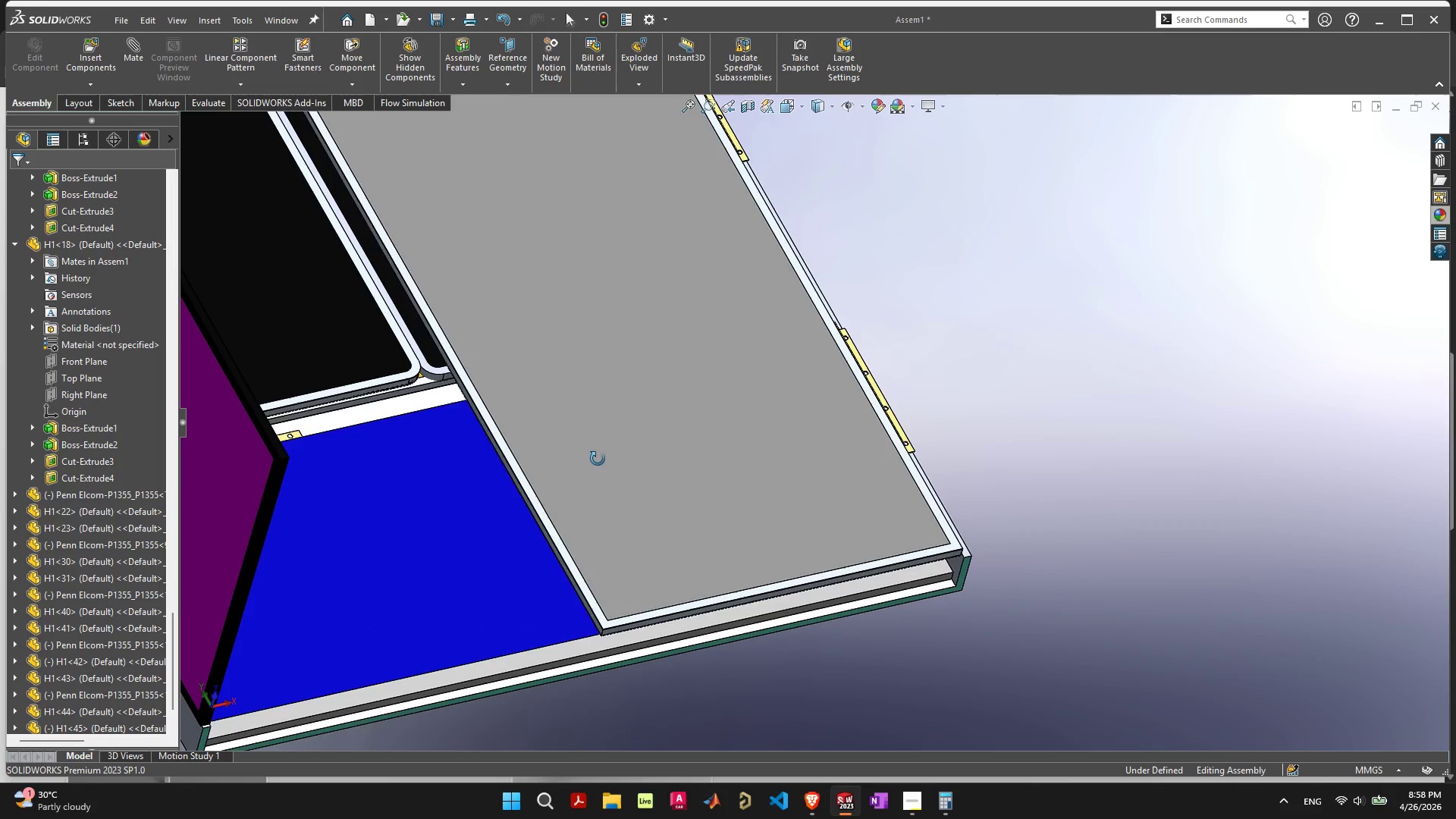 
scroll: coordinate [490, 451], scroll_direction: down, amount: 8.0
 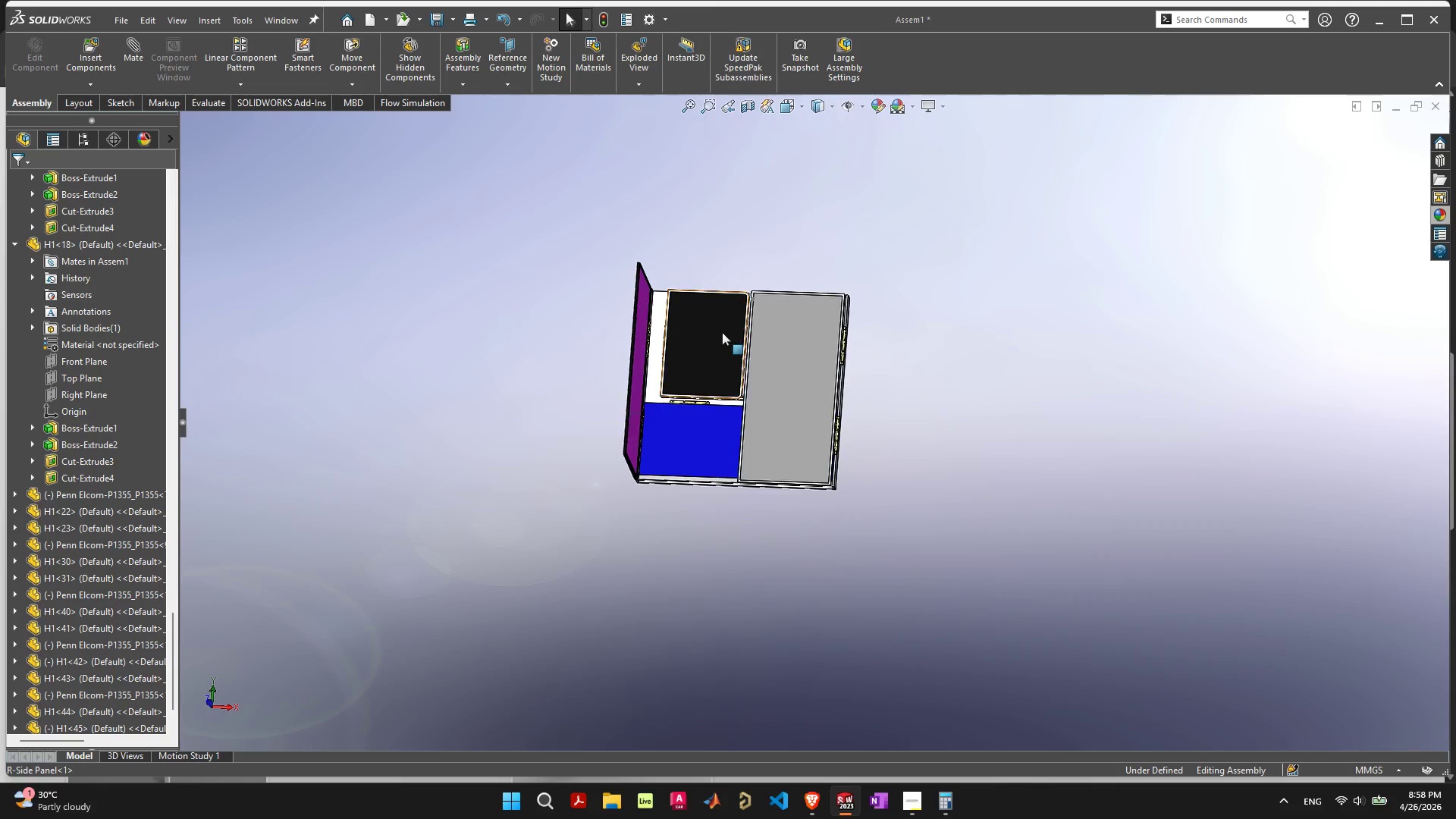 
scroll: coordinate [714, 347], scroll_direction: up, amount: 4.0
 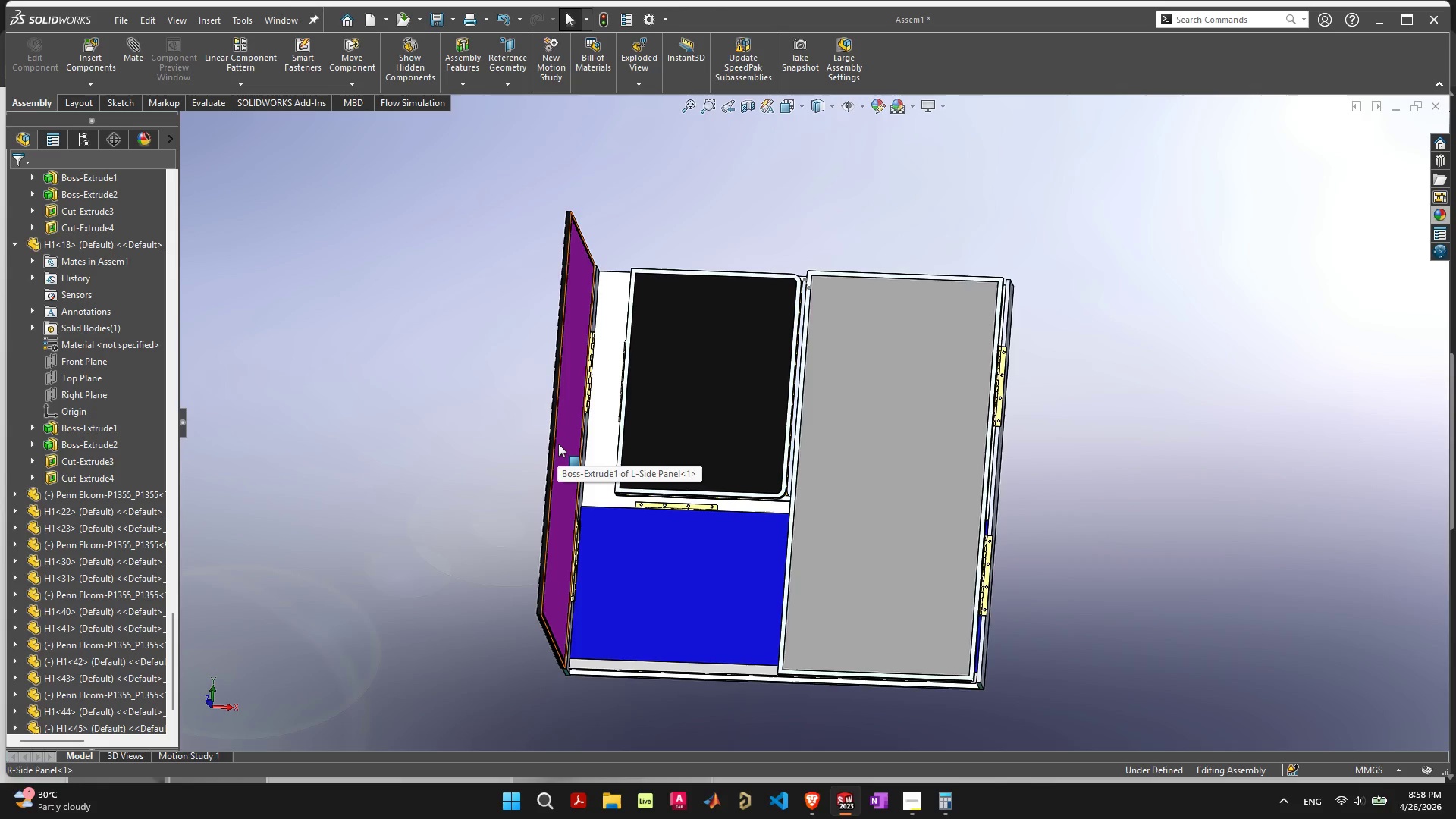 
left_click_drag(start_coordinate=[558, 444], to_coordinate=[564, 453])
 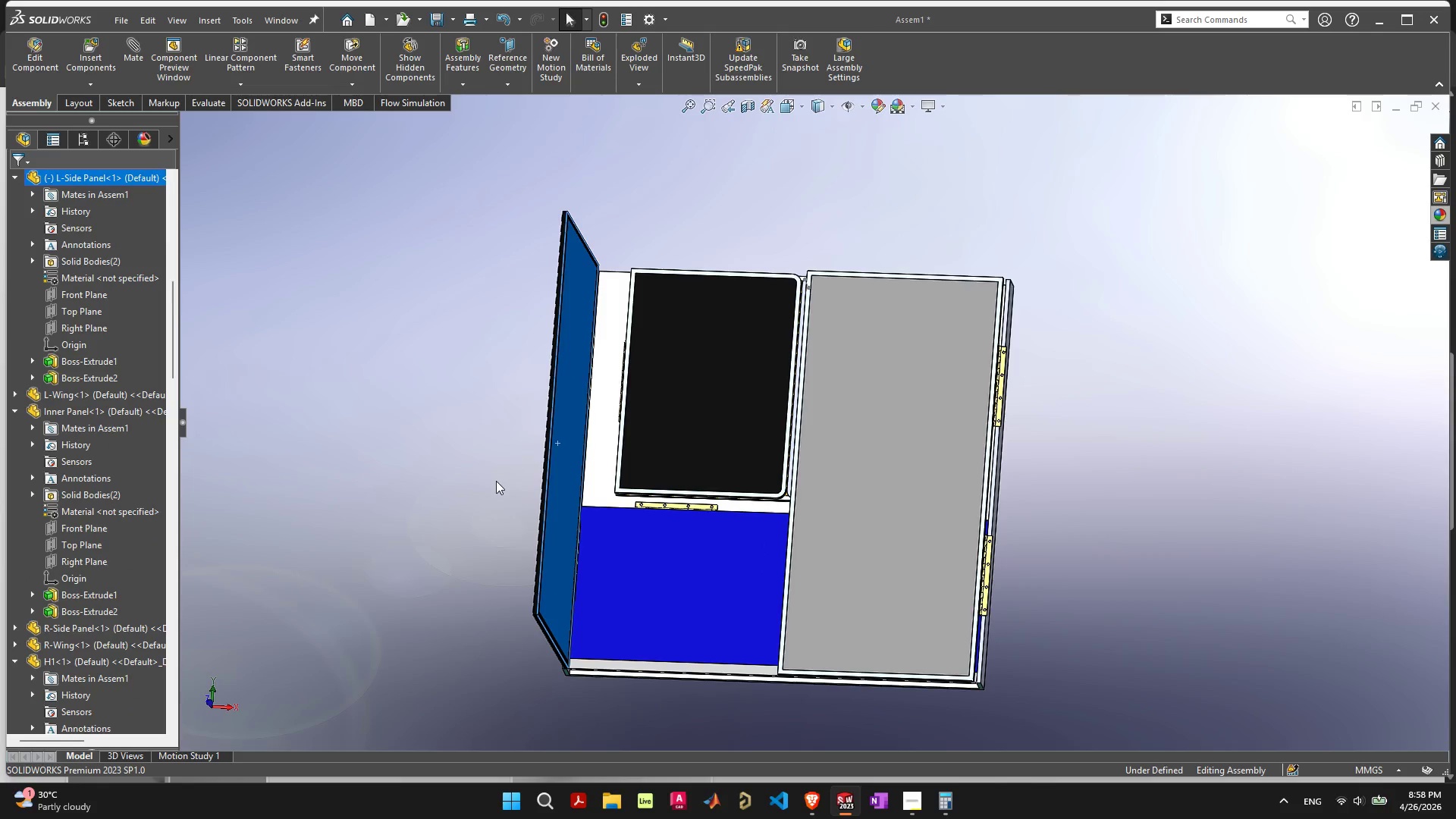 
scroll: coordinate [497, 485], scroll_direction: up, amount: 4.0
 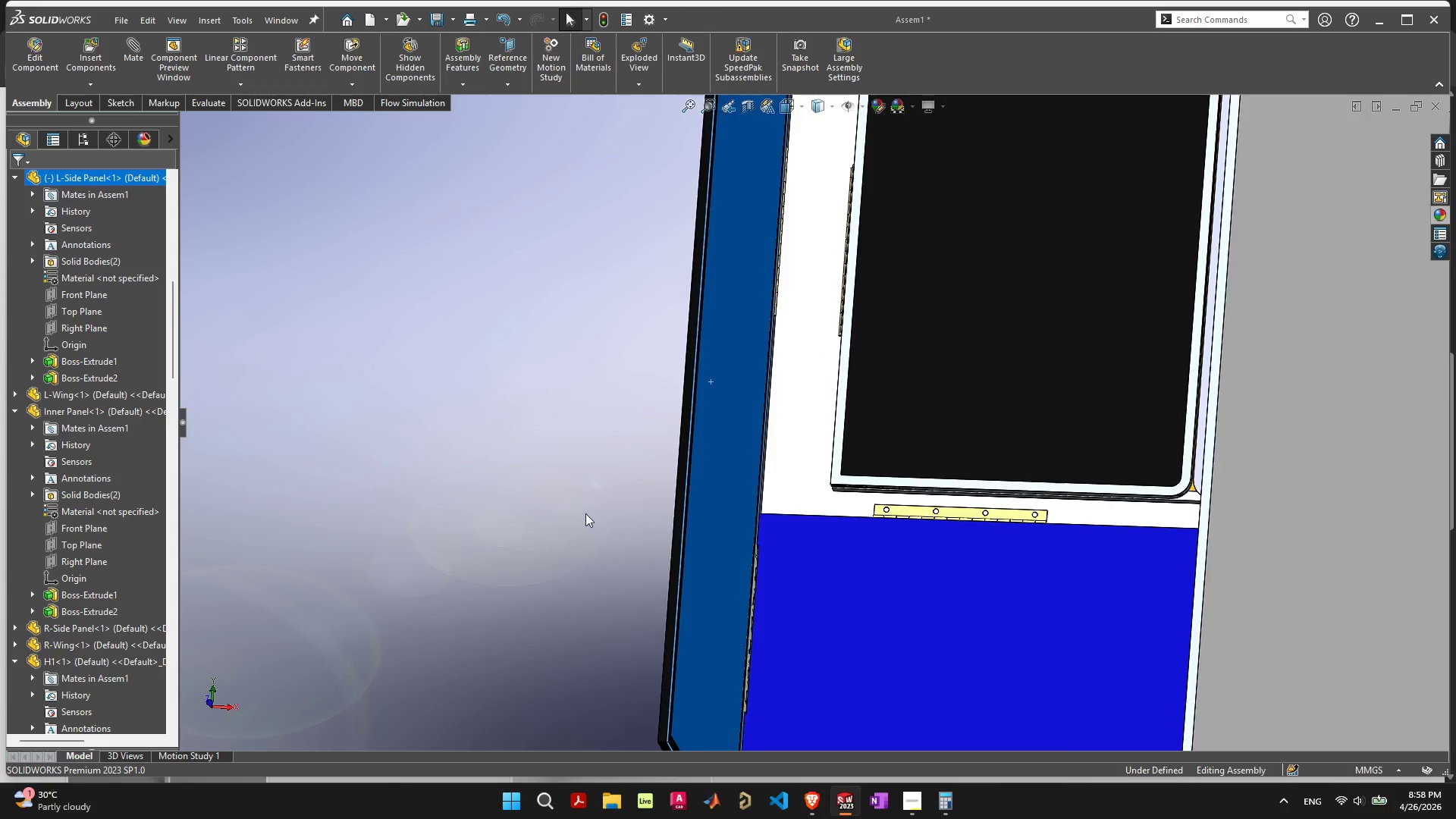 
scroll: coordinate [591, 515], scroll_direction: down, amount: 5.0
 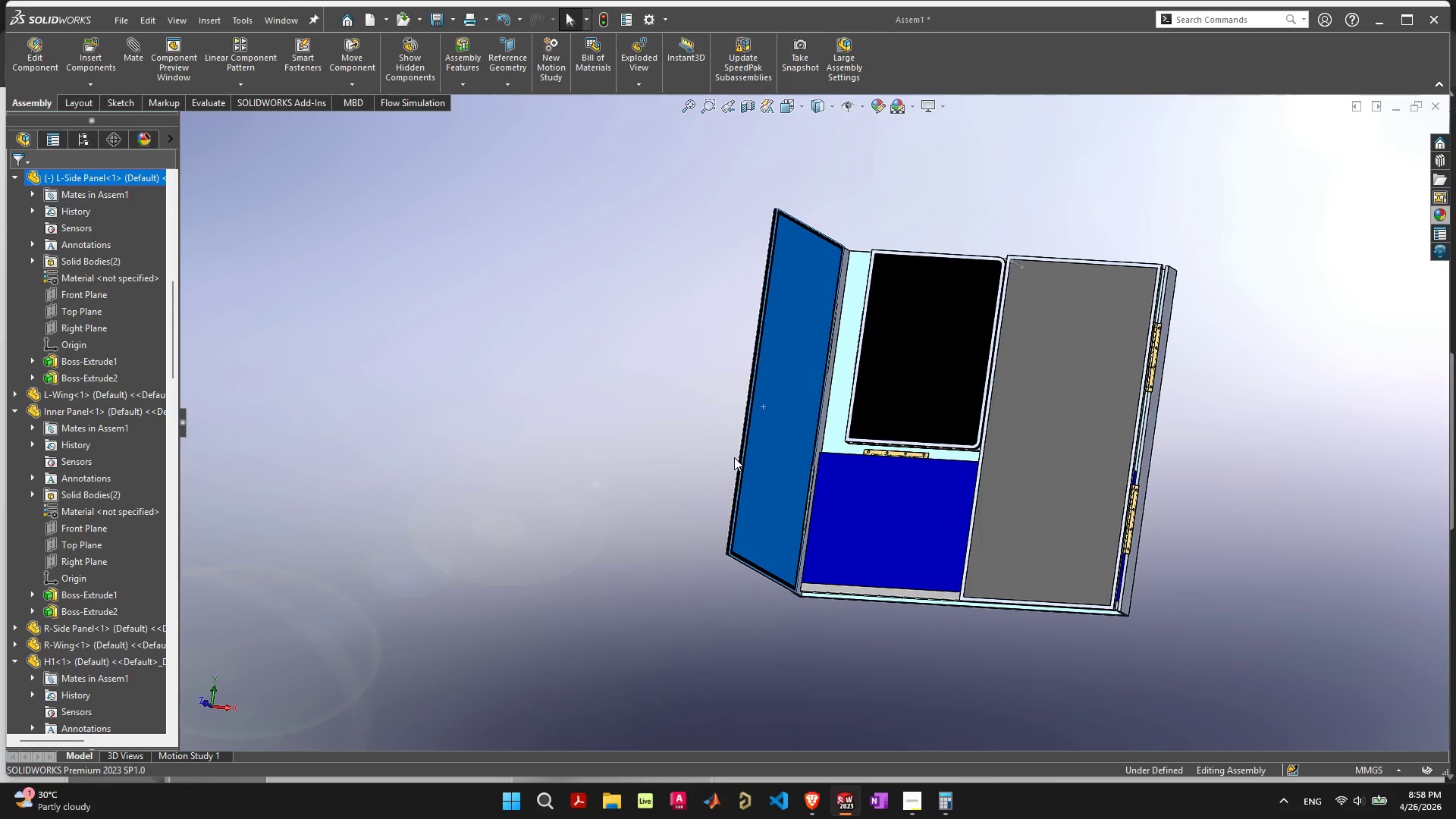 
left_click_drag(start_coordinate=[765, 453], to_coordinate=[664, 440])
 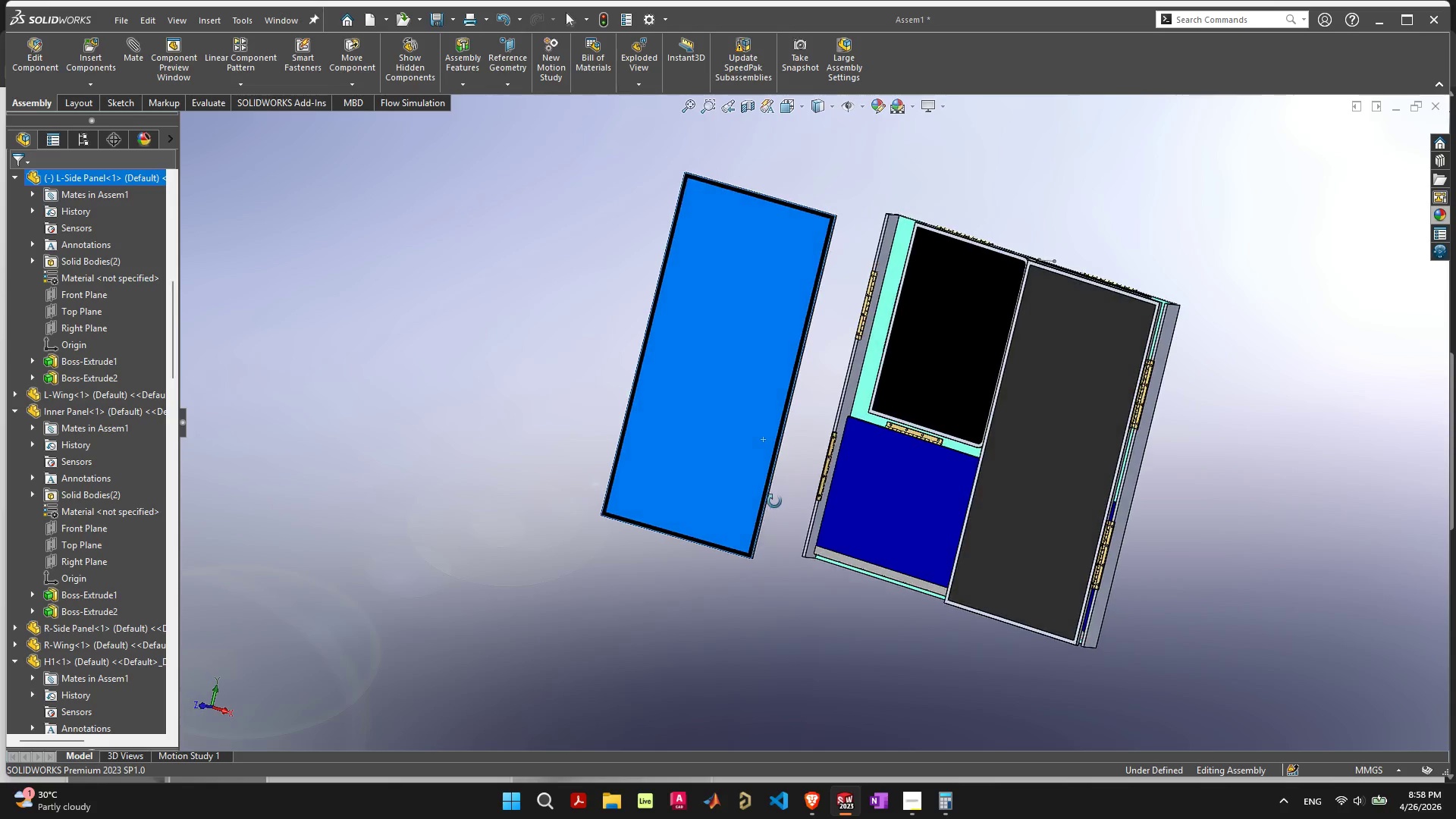 
left_click_drag(start_coordinate=[718, 403], to_coordinate=[803, 442])
 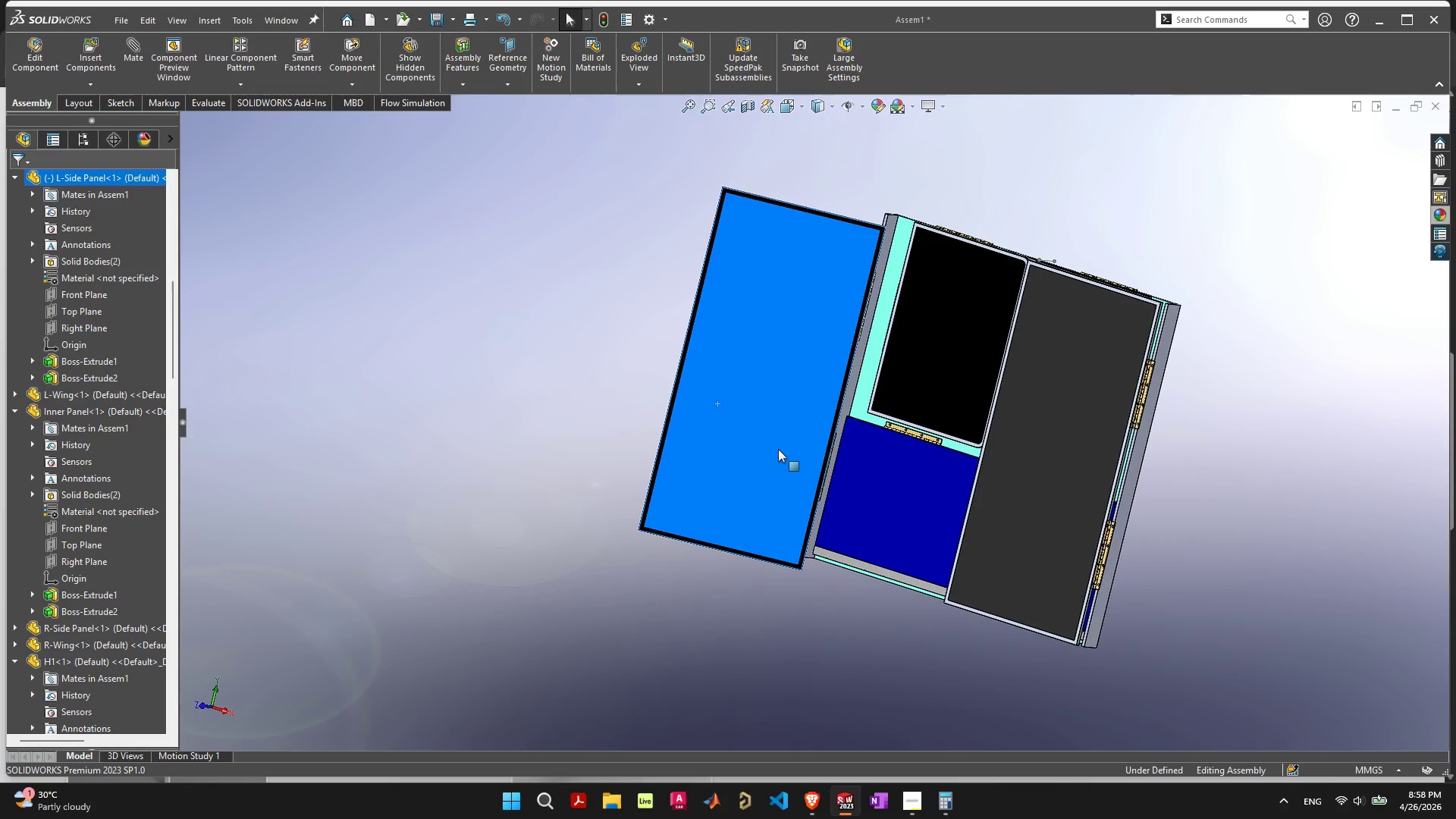 
key(Control+ControlLeft)
 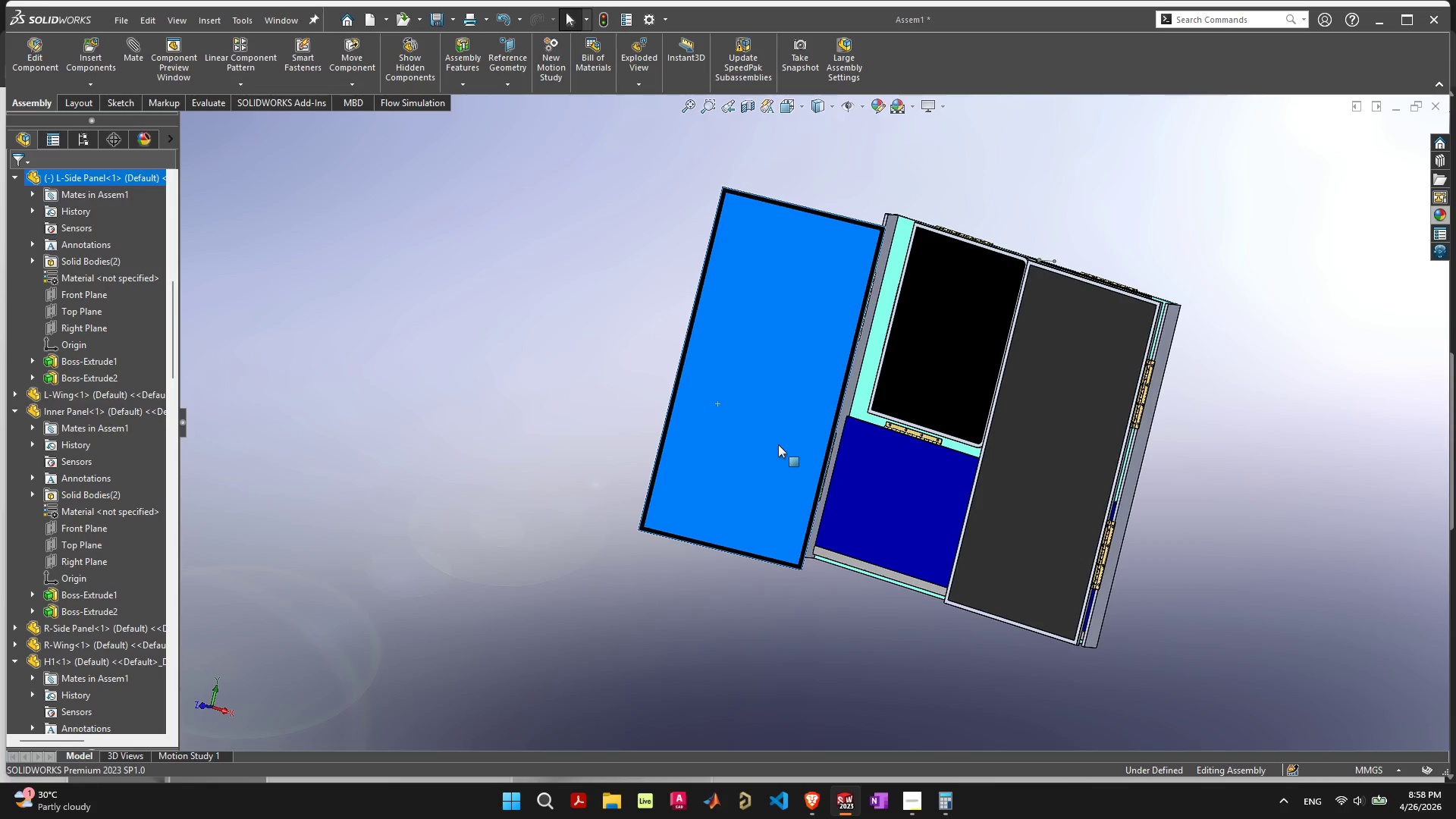 
key(Control+Z)
 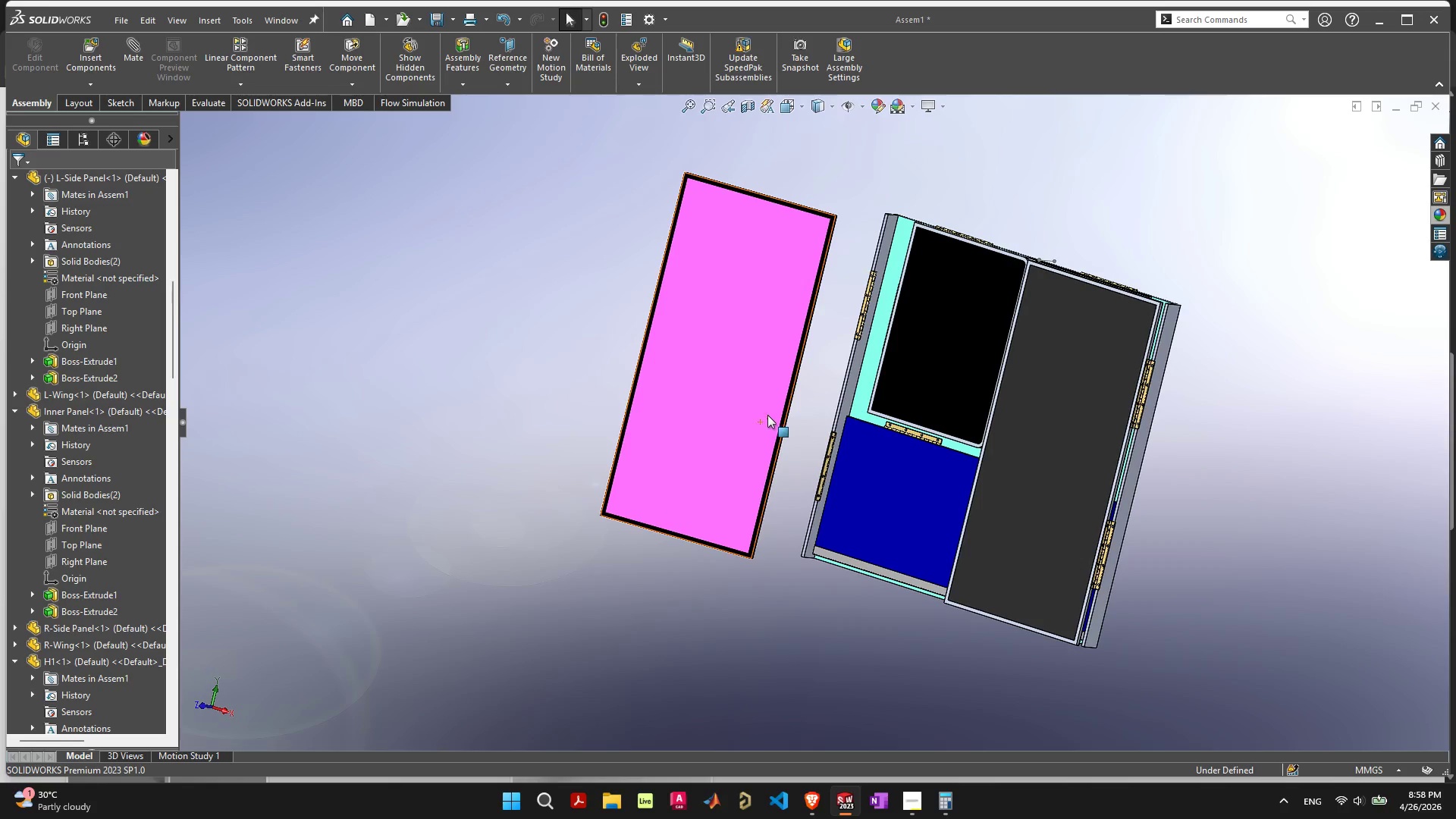 
key(Control+ControlLeft)
 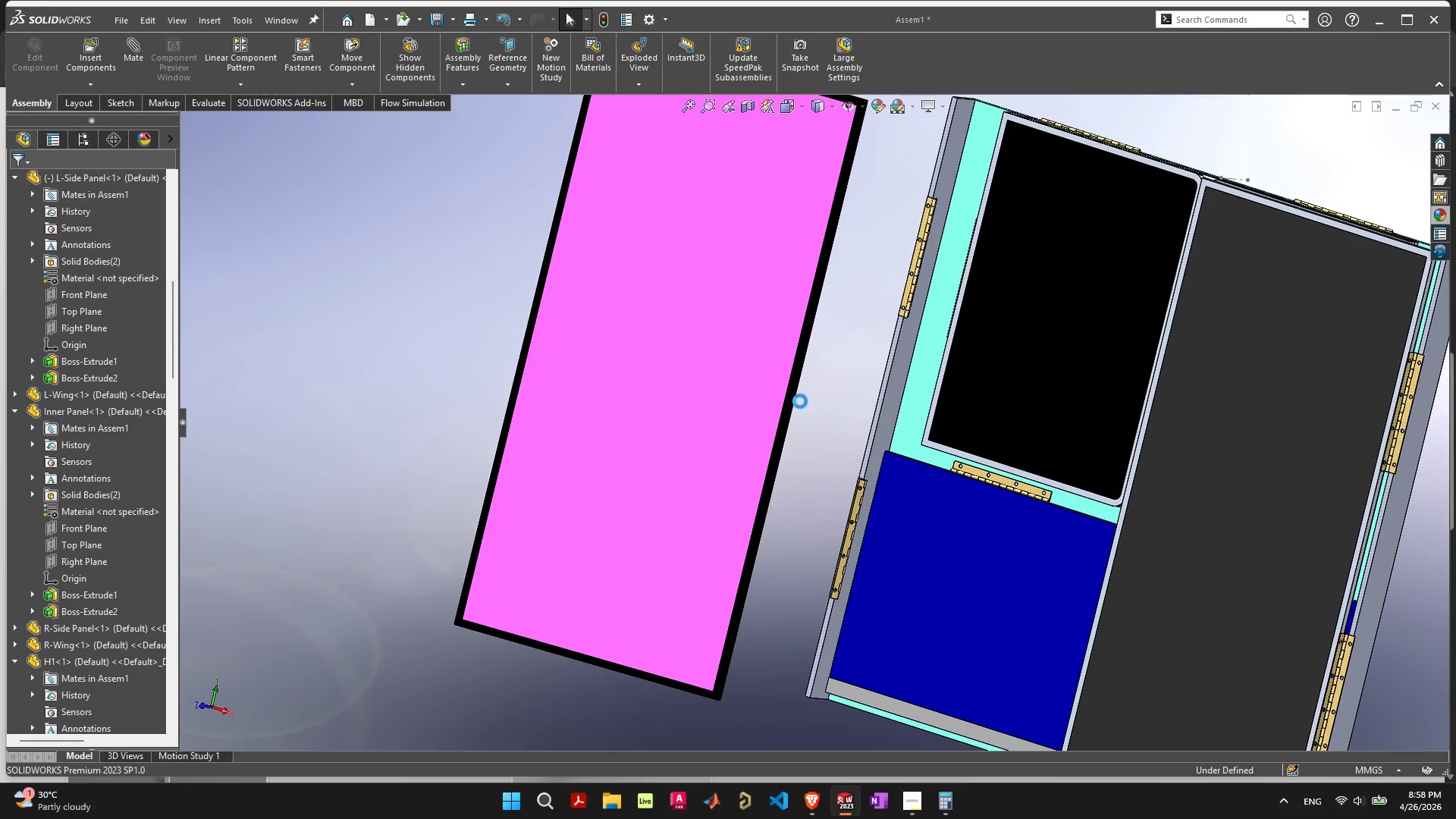 
key(Control+Z)
 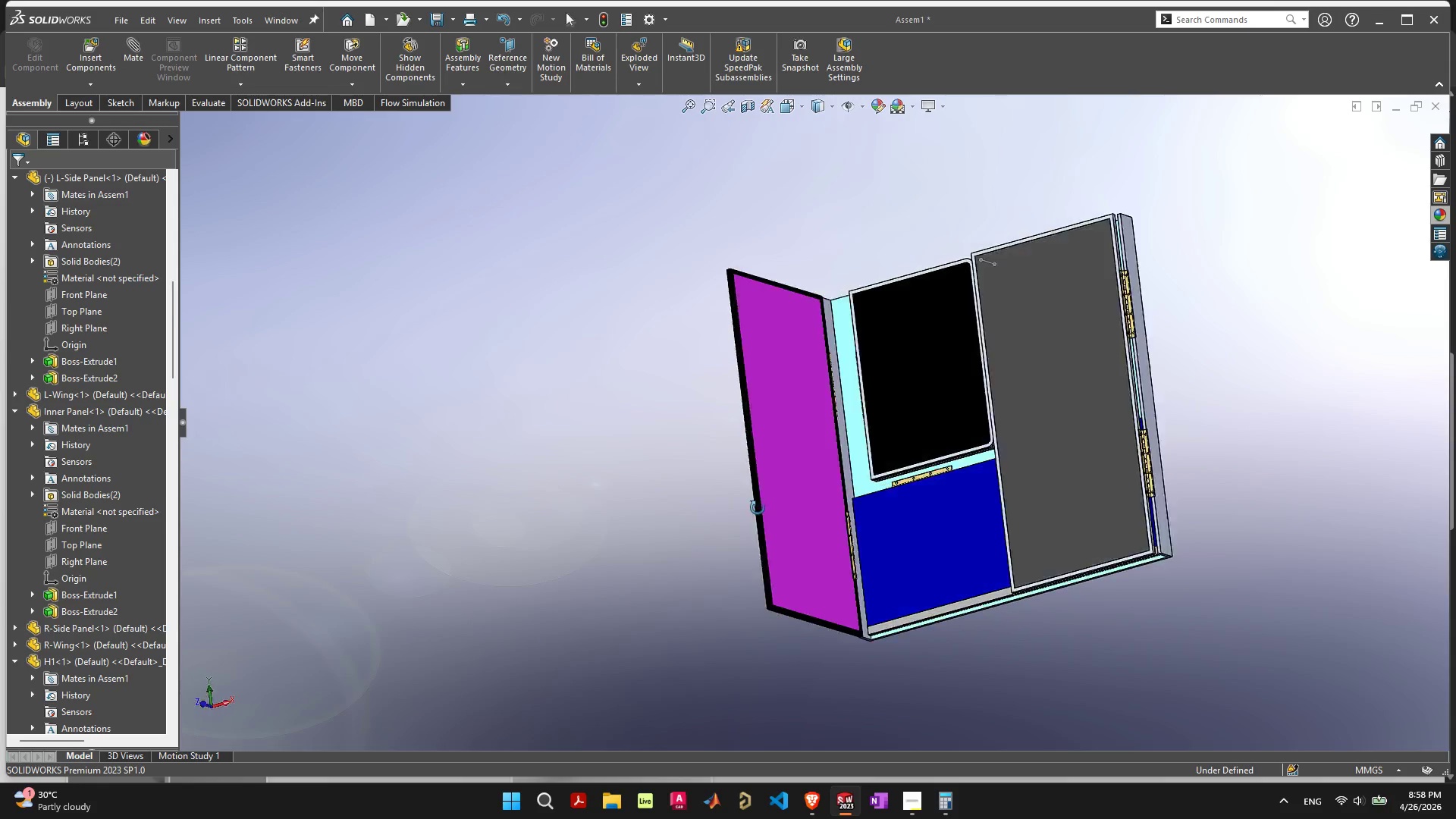 
scroll: coordinate [799, 380], scroll_direction: up, amount: 3.0
 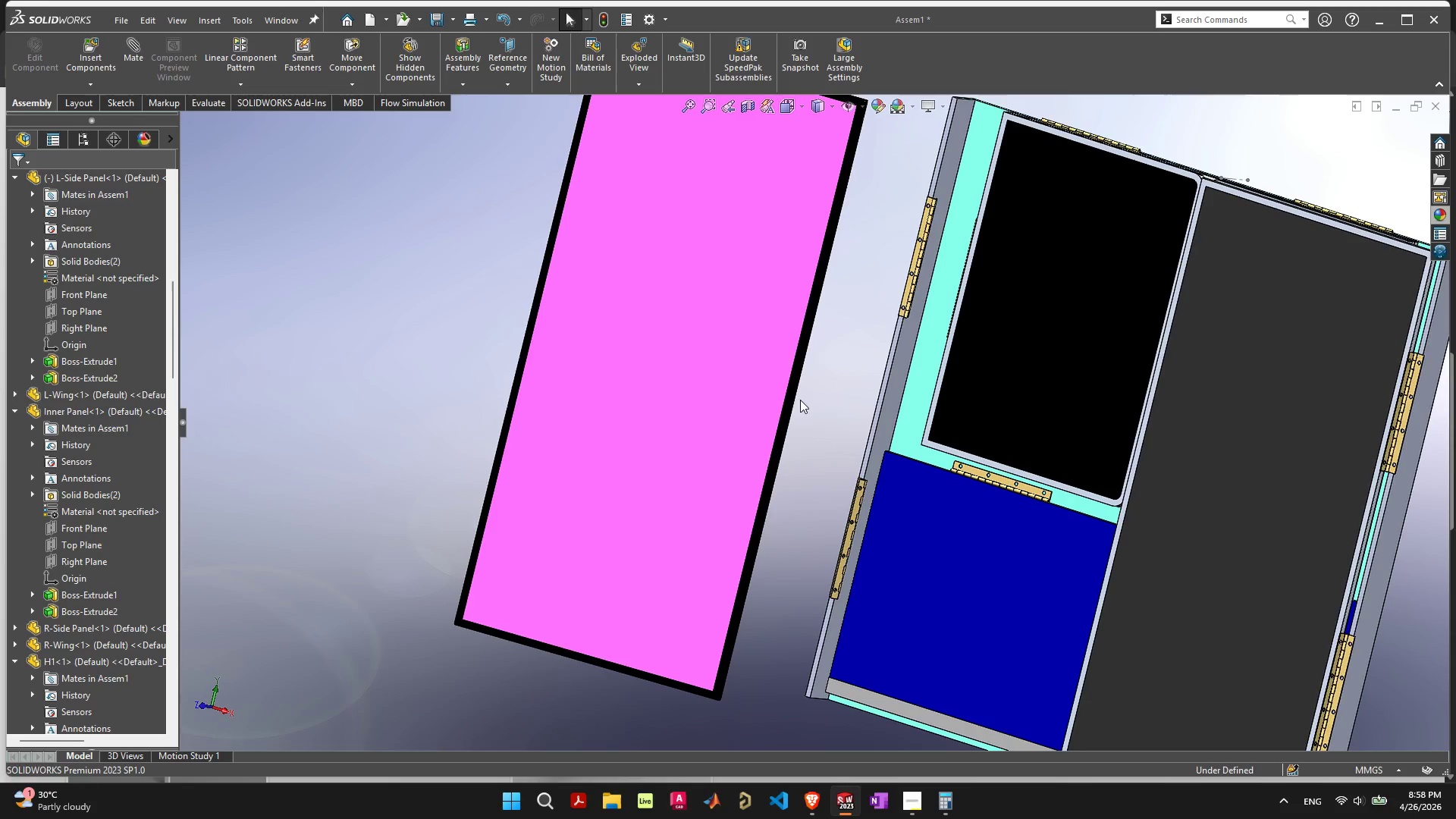 
wait(7.21)
 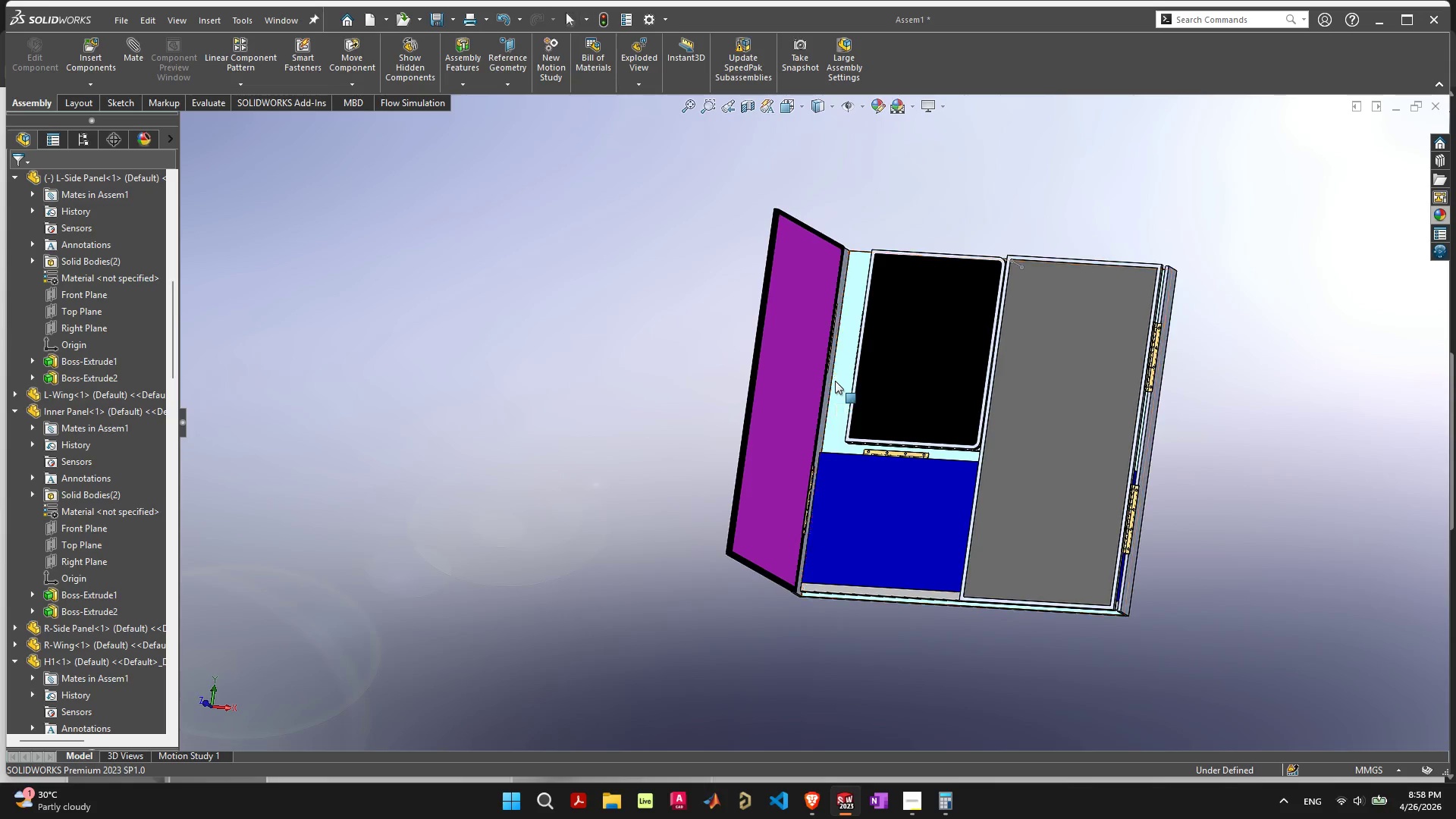 
key(Control+S)
 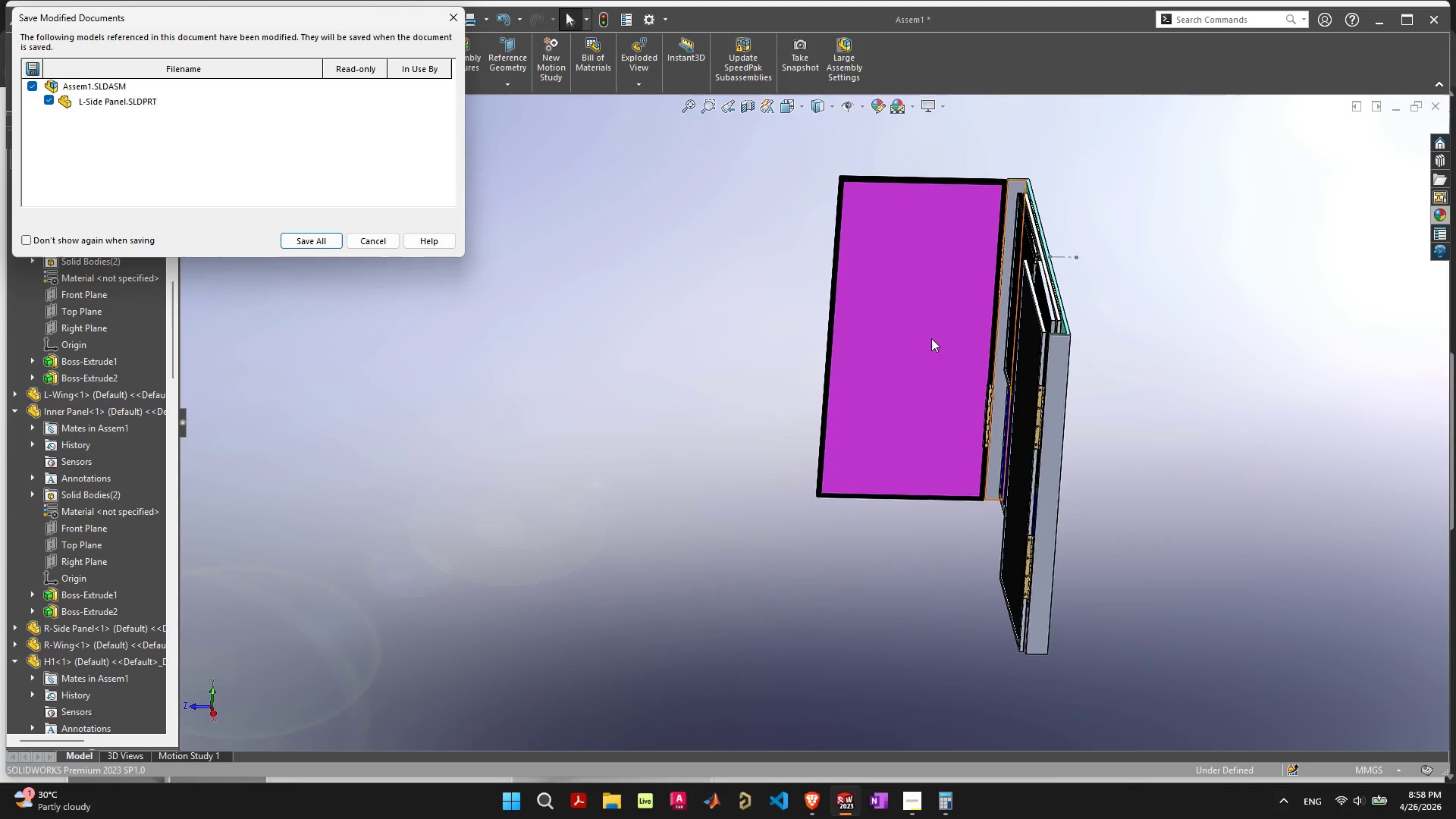 
key(Space)
 